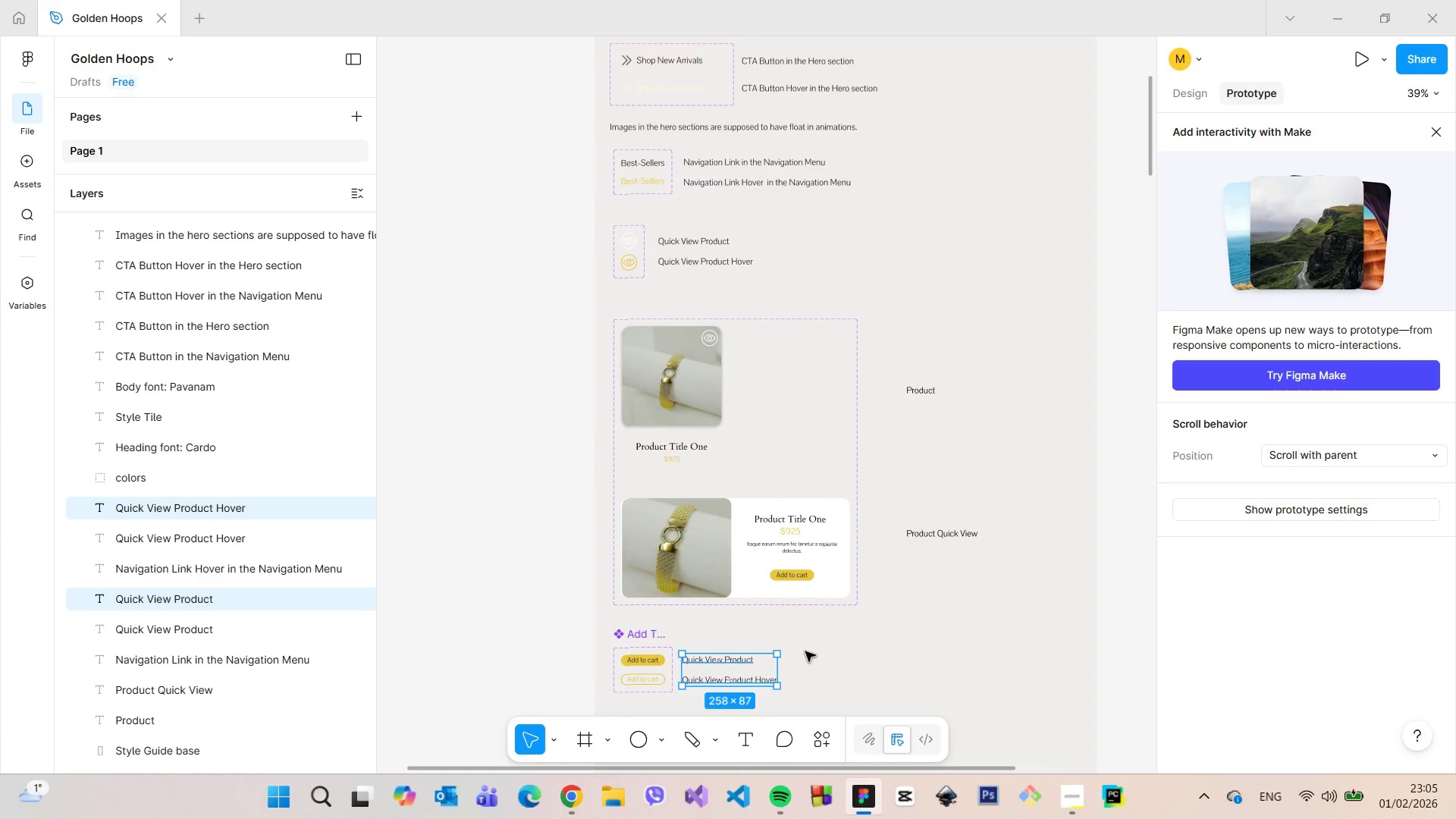 
left_click([805, 651])
 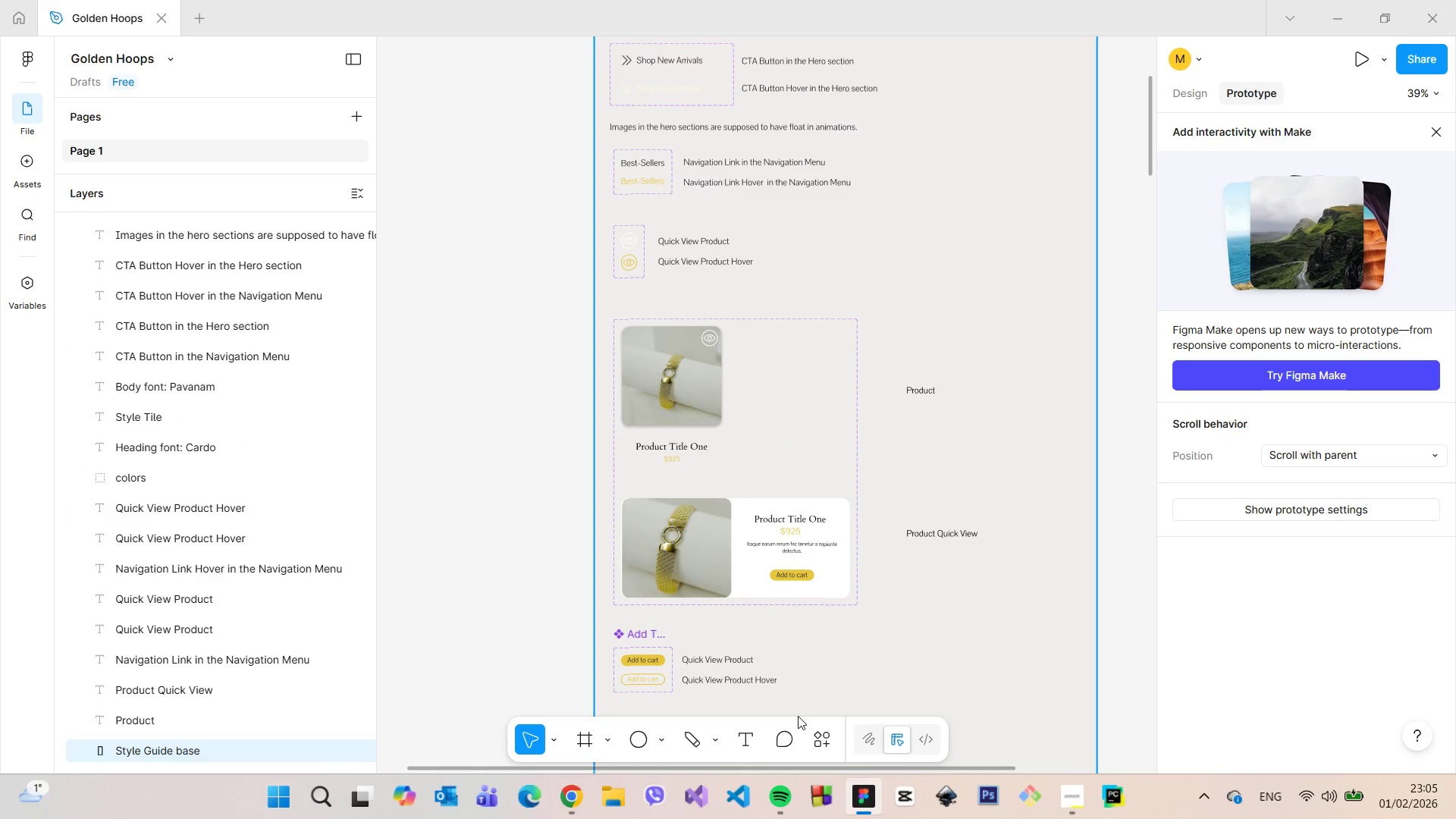 
scroll: coordinate [728, 698], scroll_direction: up, amount: 10.0
 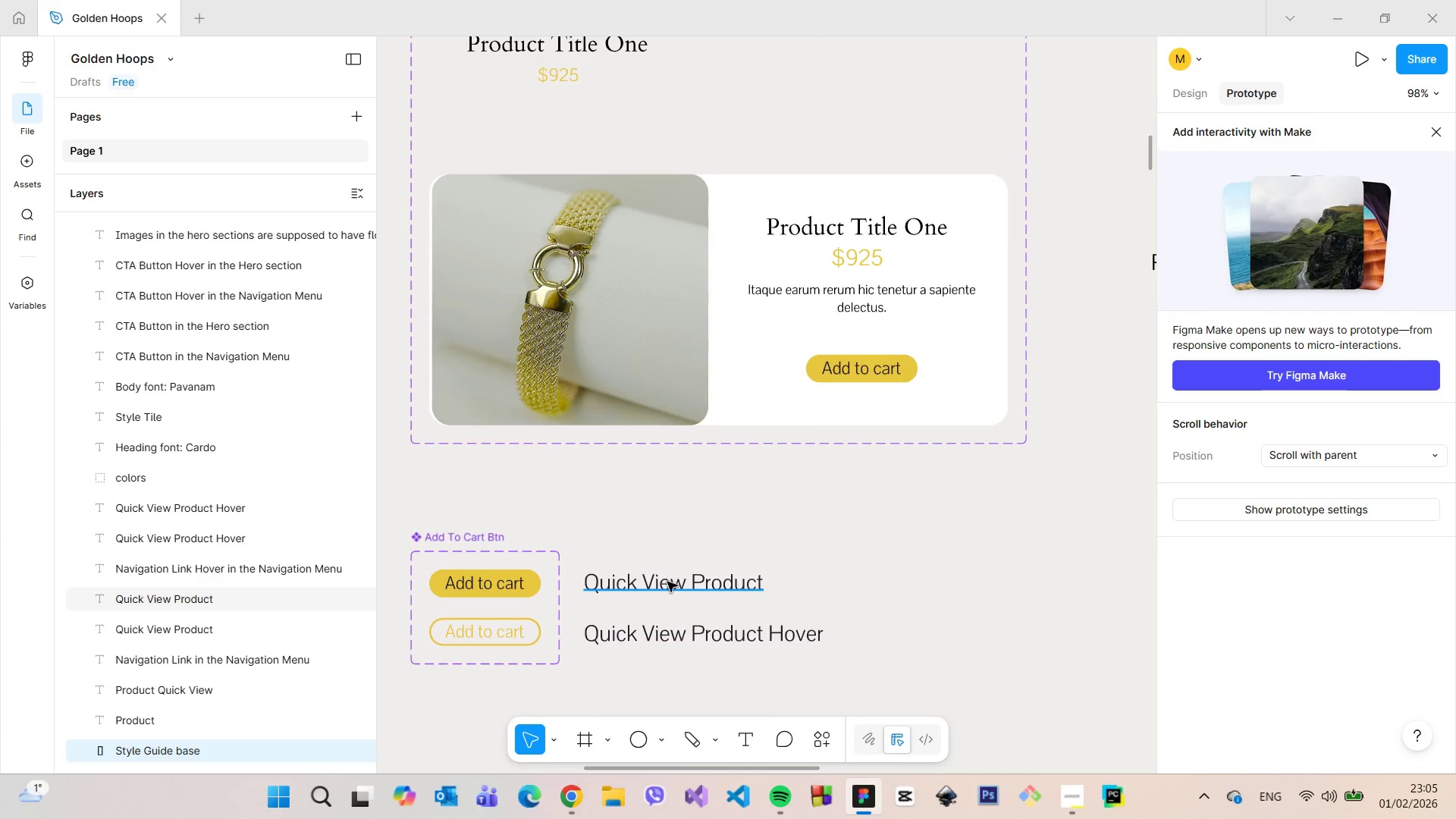 
double_click([667, 582])
 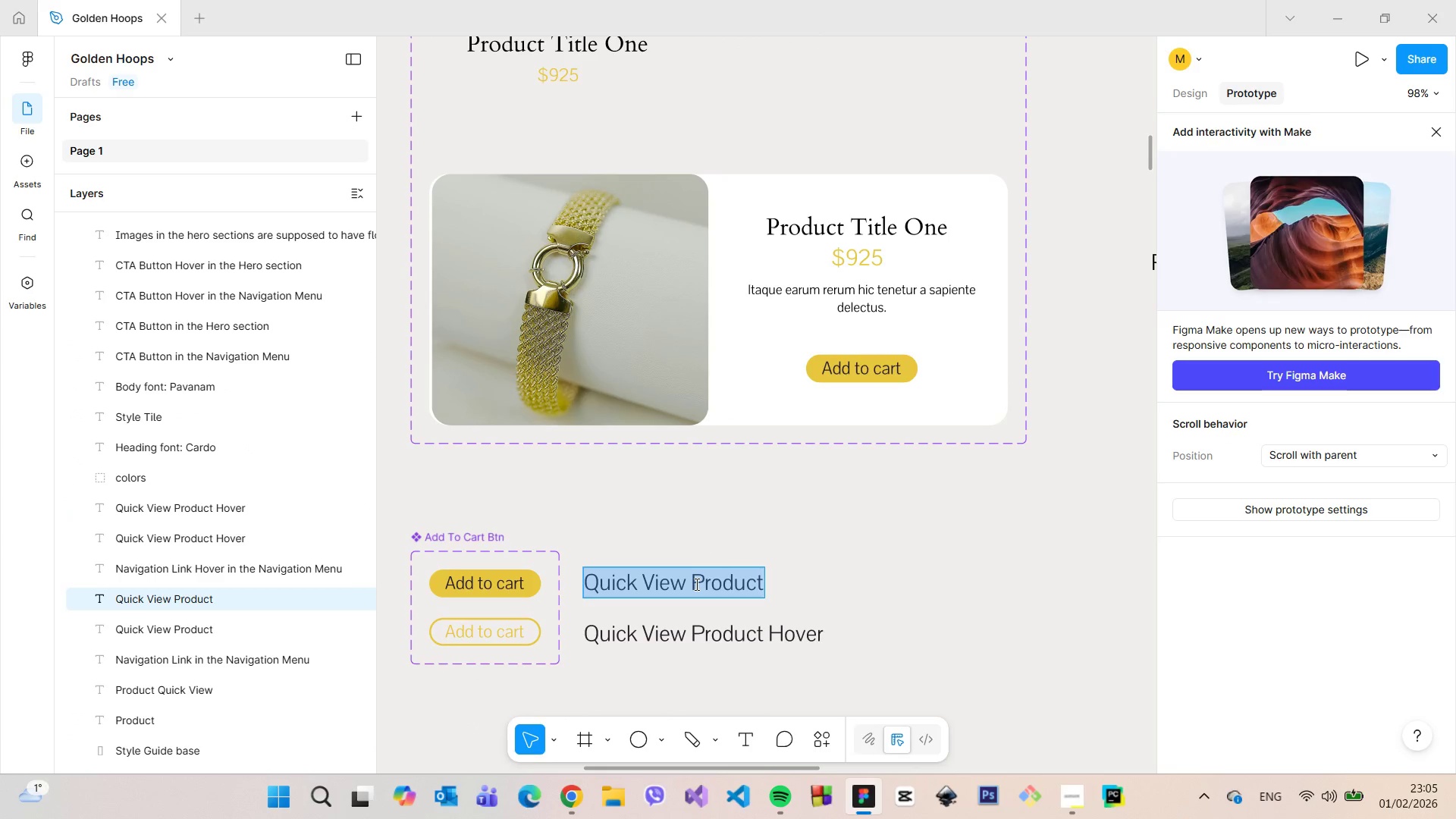 
type(Add to cart button)
 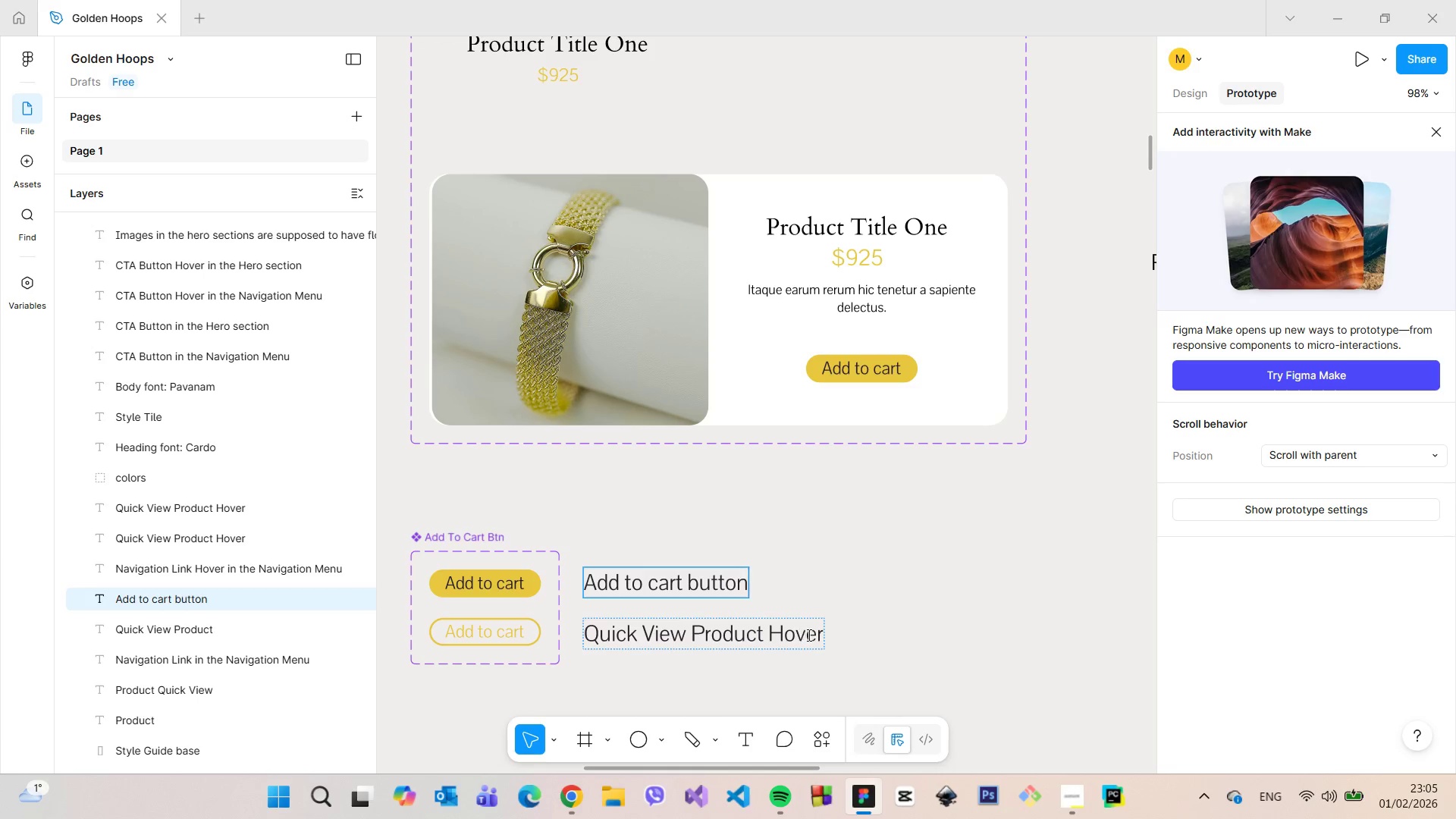 
left_click_drag(start_coordinate=[822, 635], to_coordinate=[564, 637])
 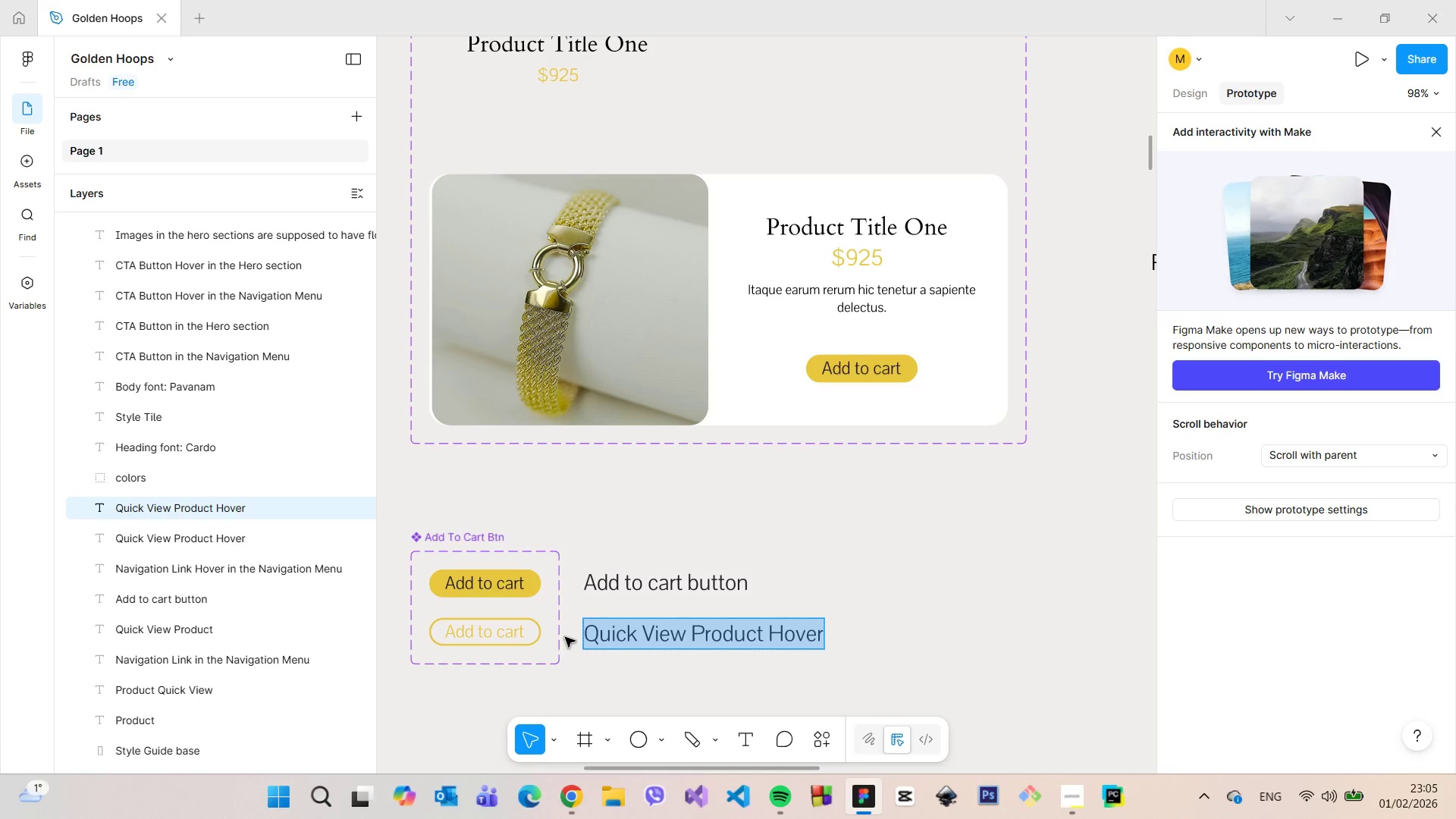 
type(Add to cart button hover)
 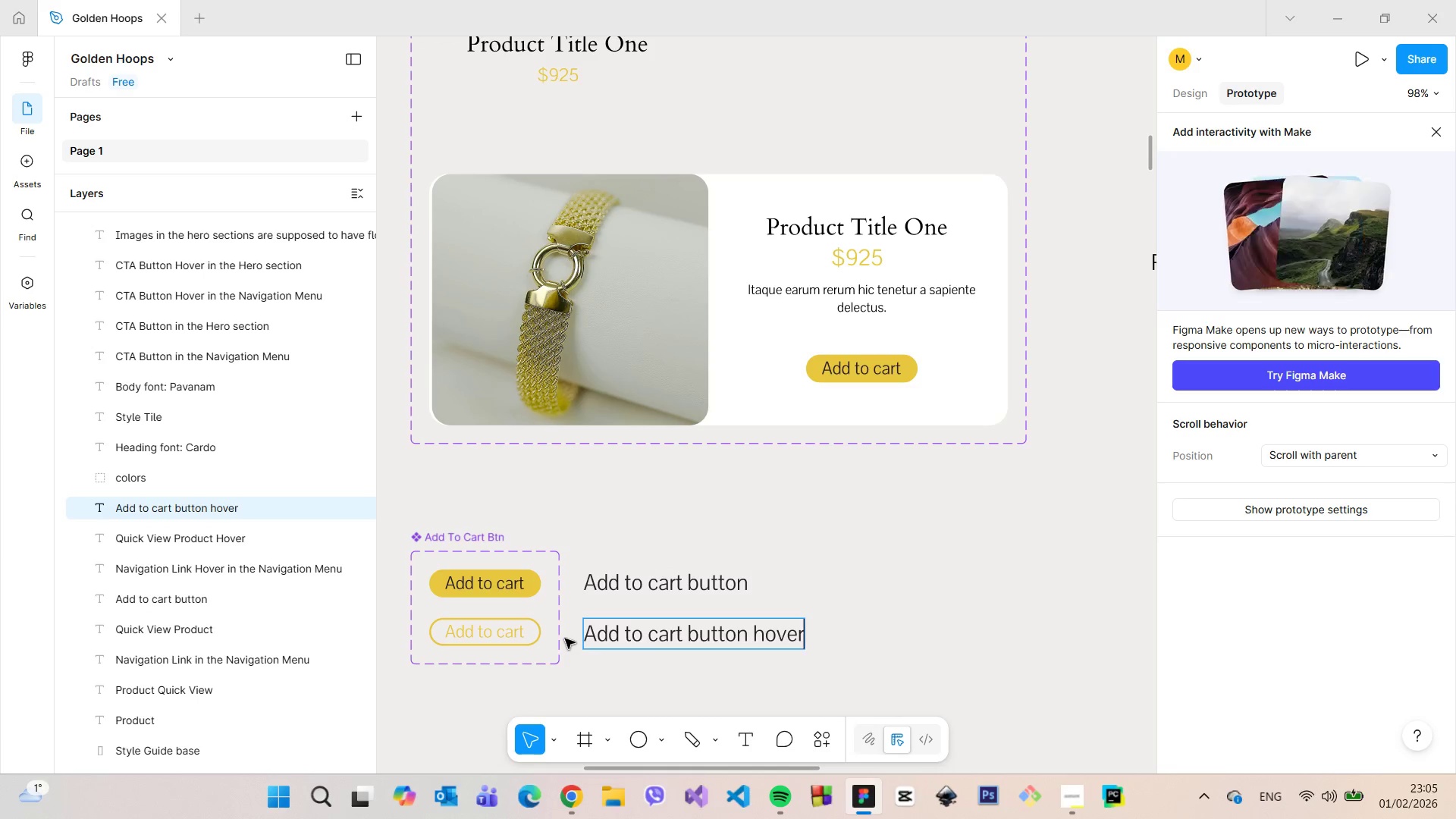 
key(Enter)
 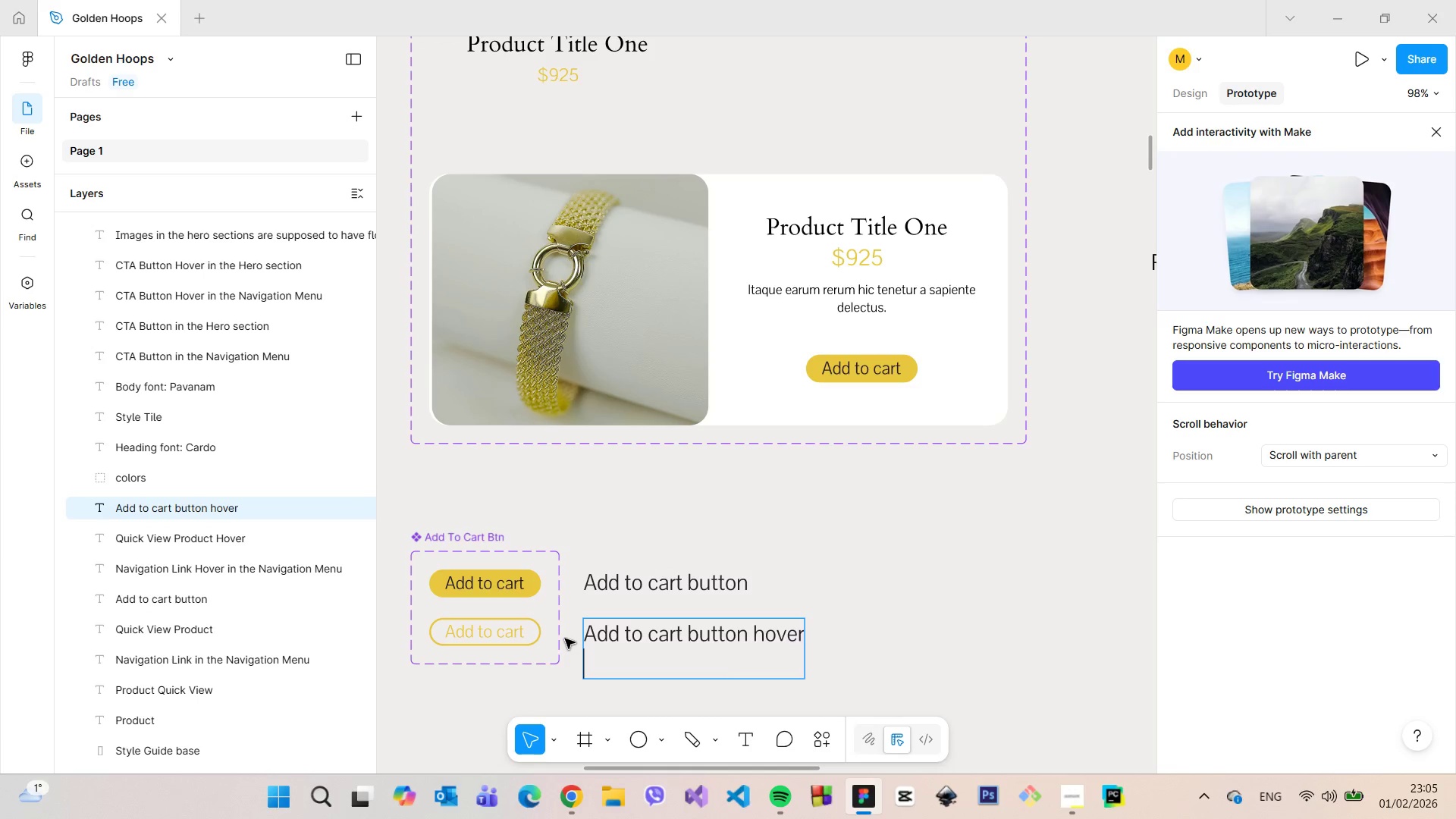 
key(Backspace)
 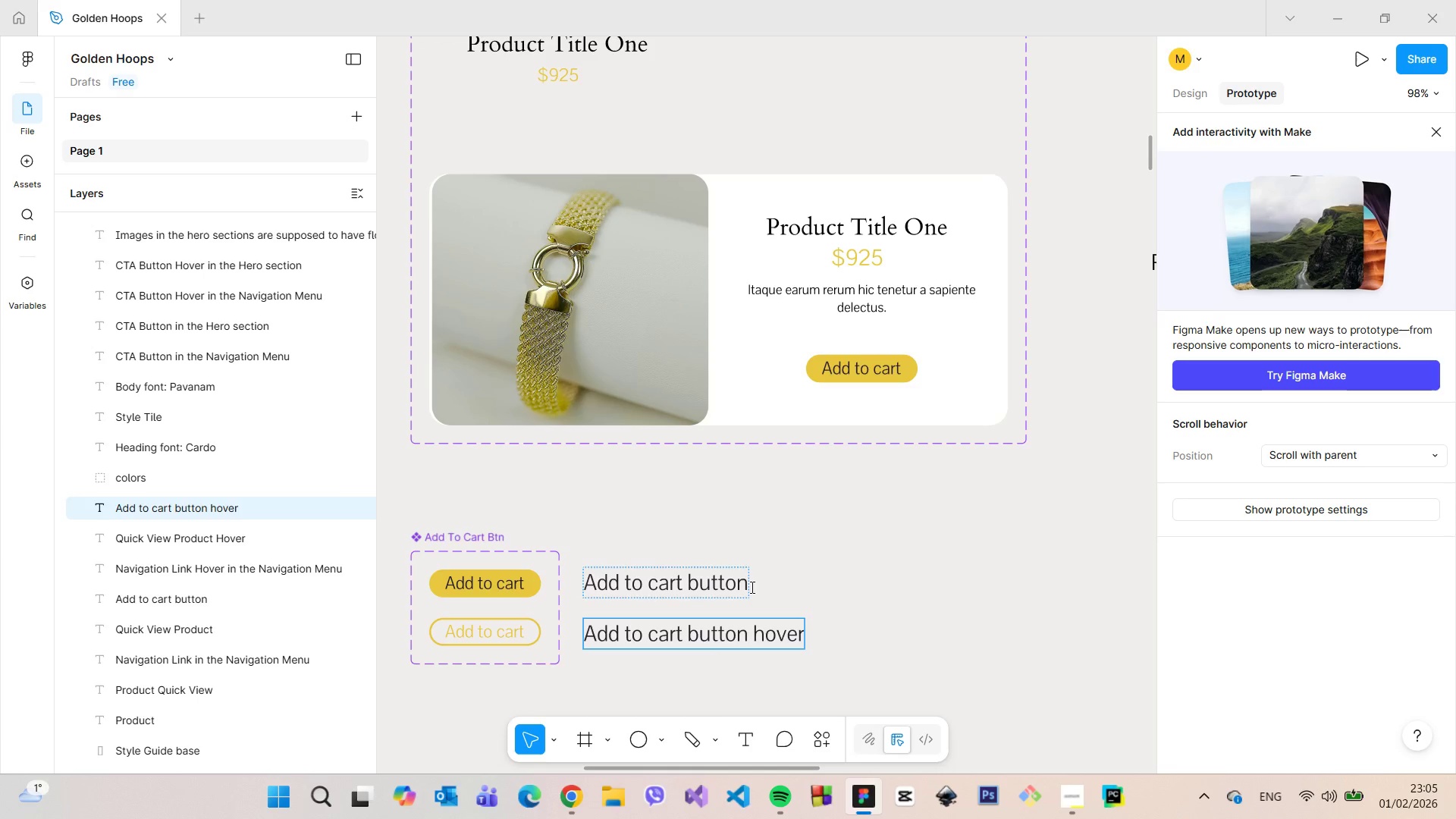 
left_click([851, 587])
 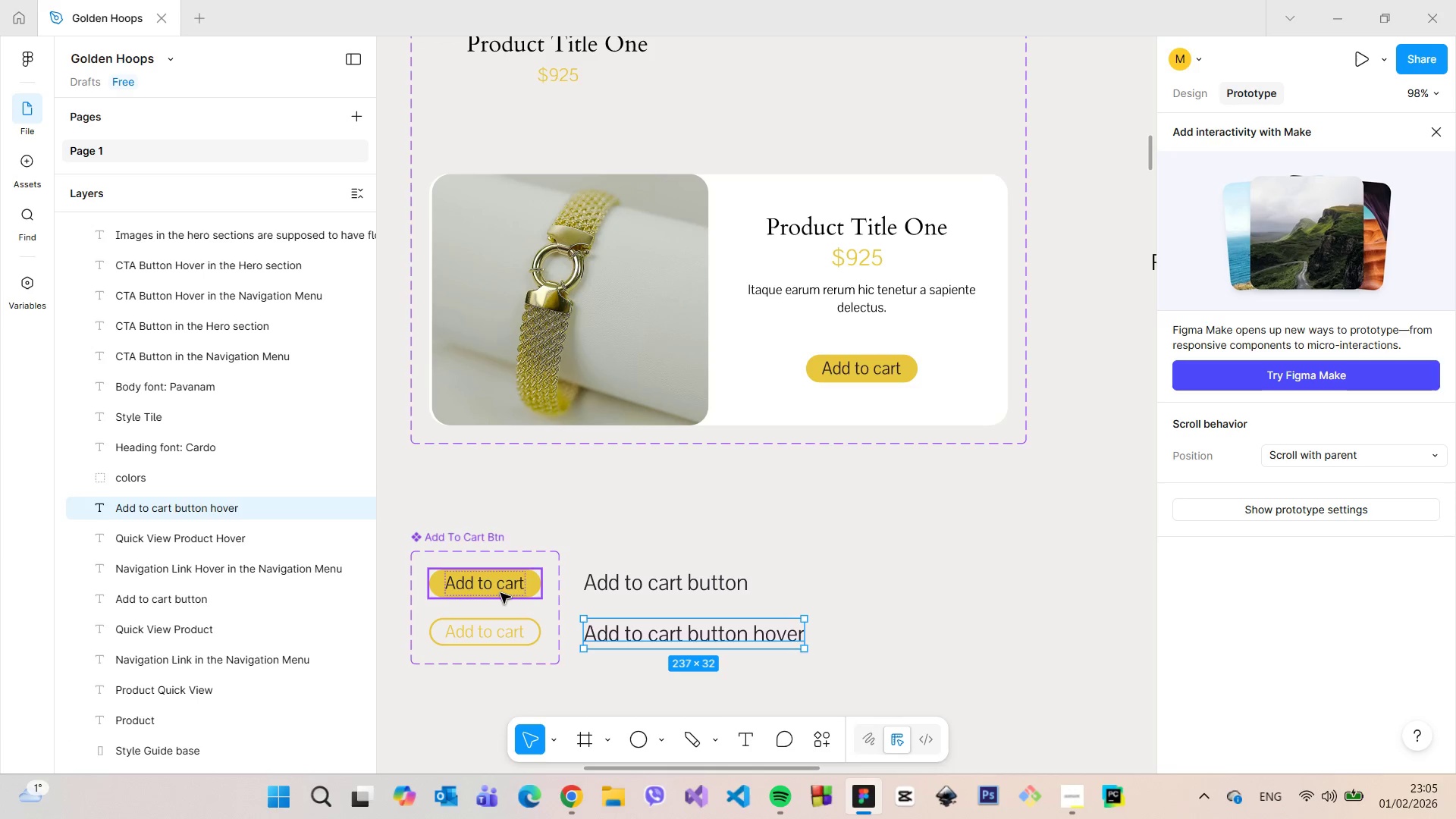 
left_click([500, 593])
 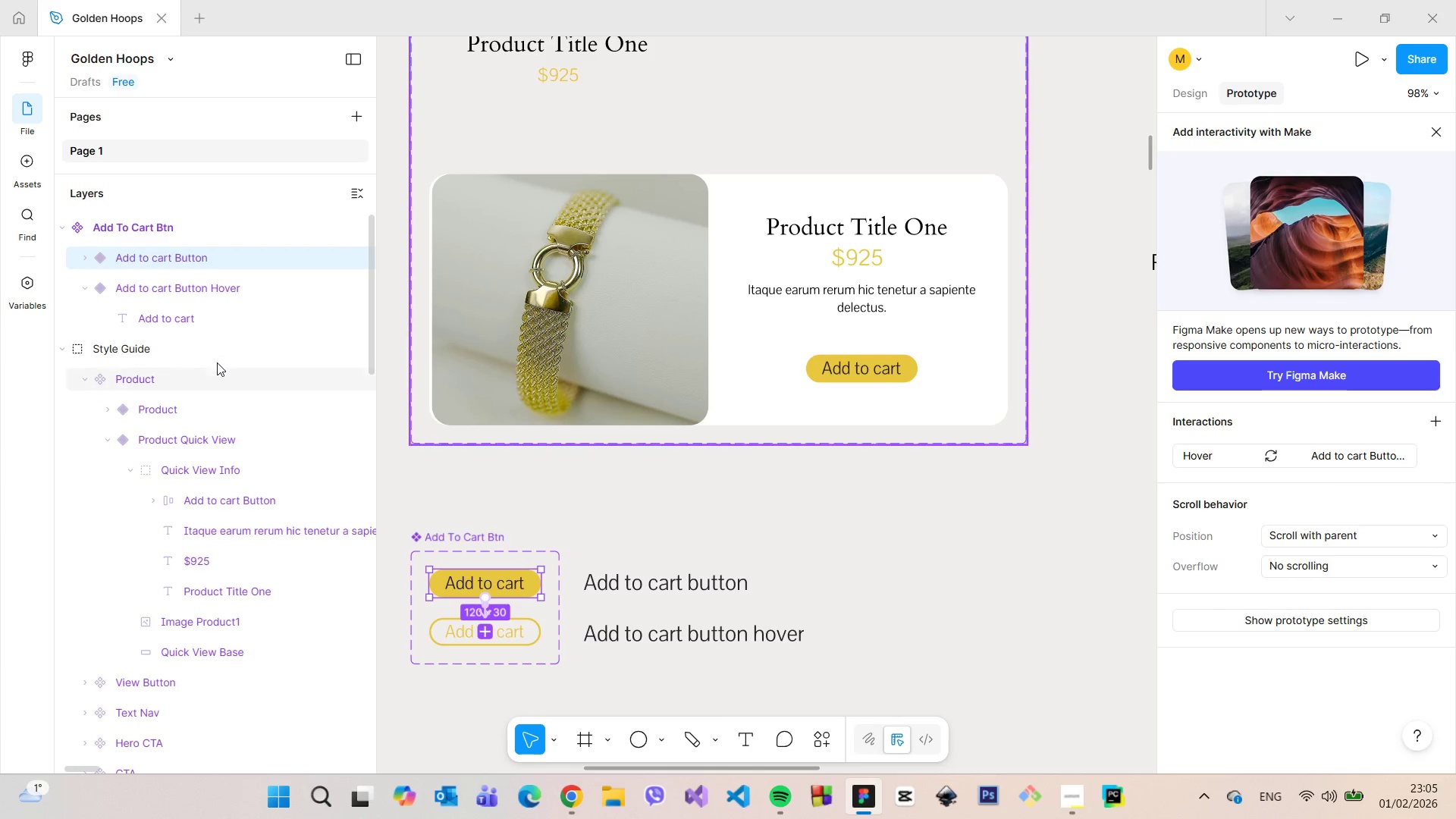 
scroll: coordinate [217, 362], scroll_direction: up, amount: 3.0
 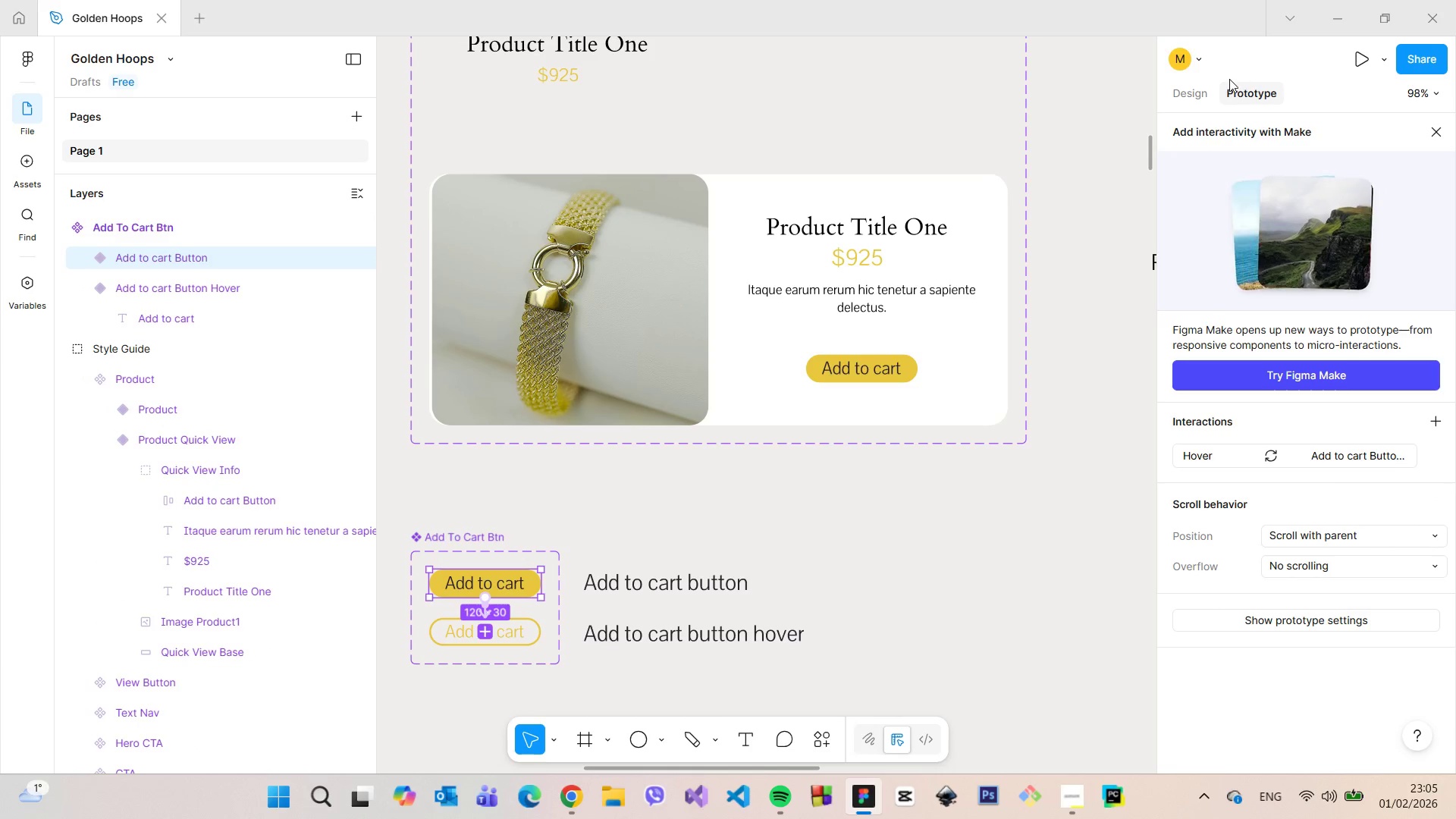 
left_click([1200, 85])
 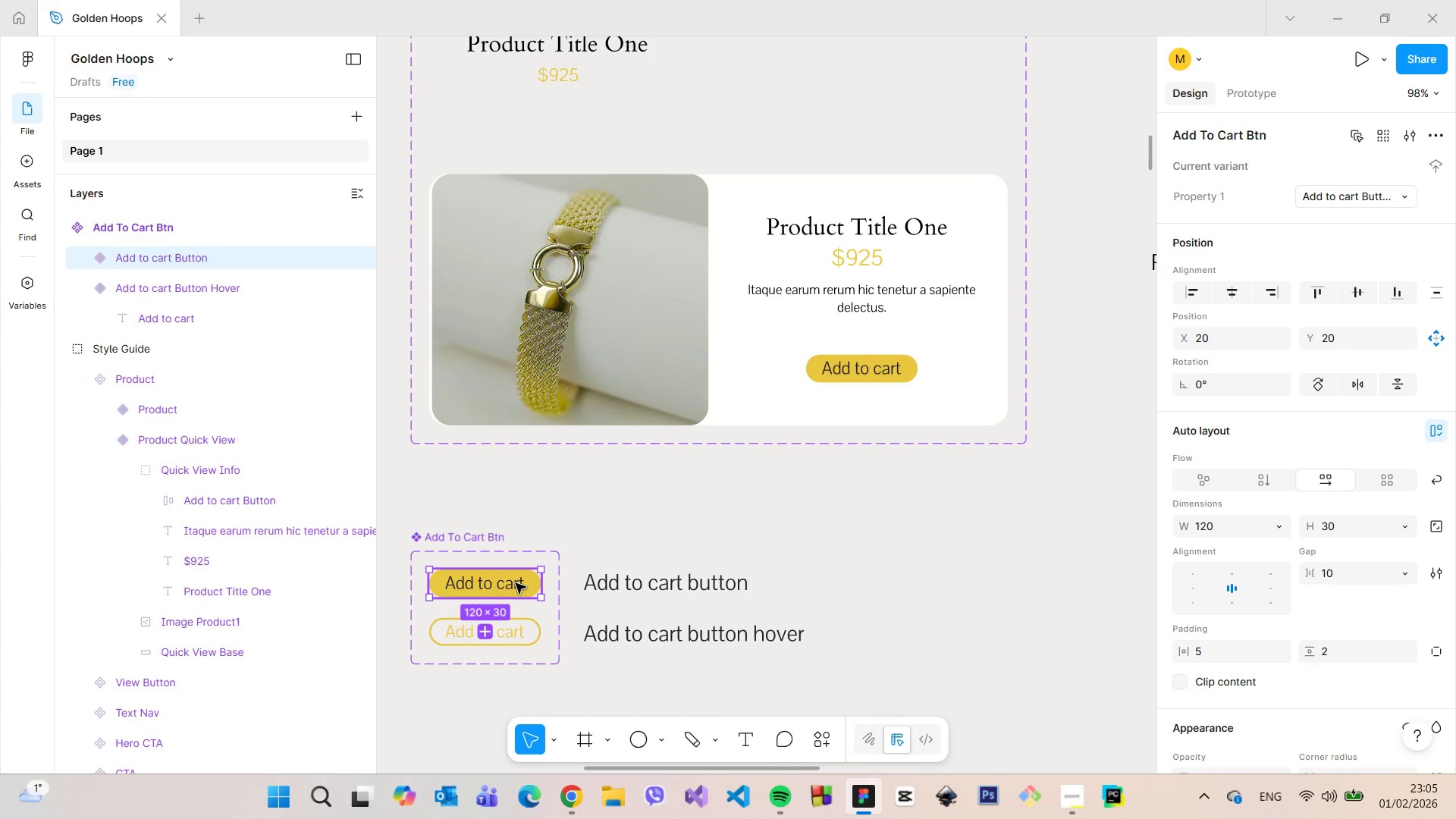 
left_click_drag(start_coordinate=[512, 583], to_coordinate=[877, 394])
 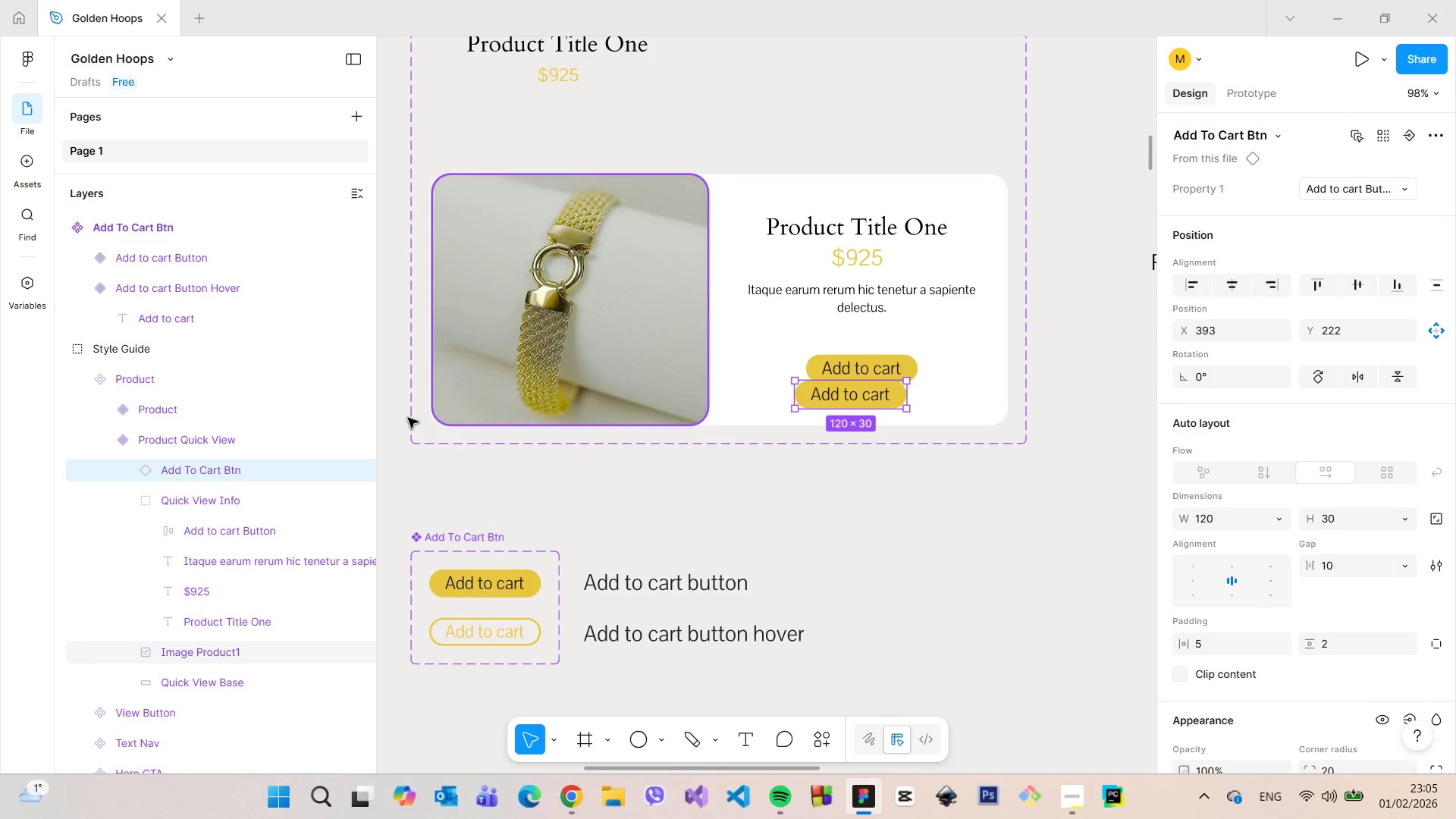 
hold_key(key=AltLeft, duration=1.5)
 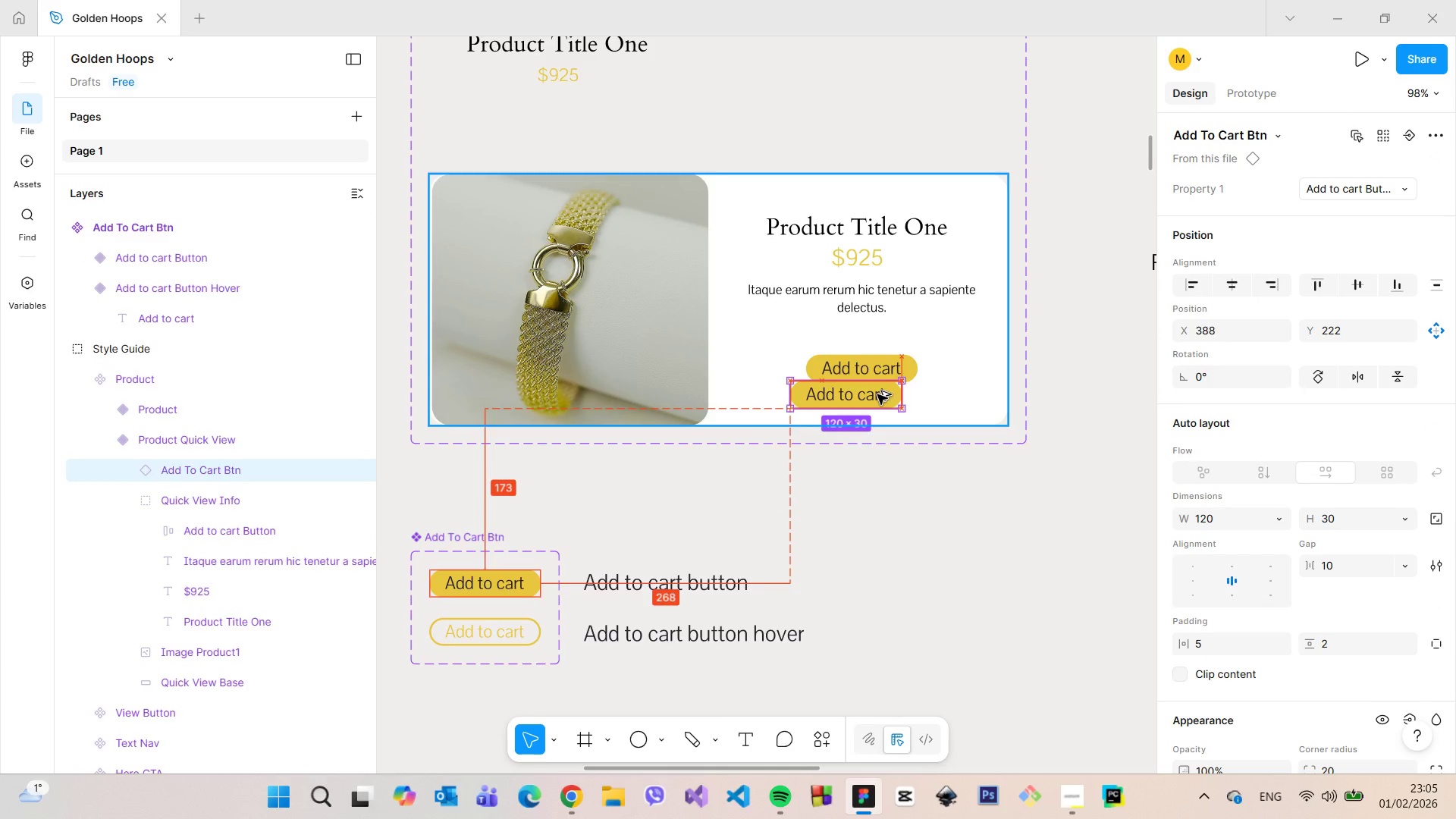 
hold_key(key=AltLeft, duration=0.55)
 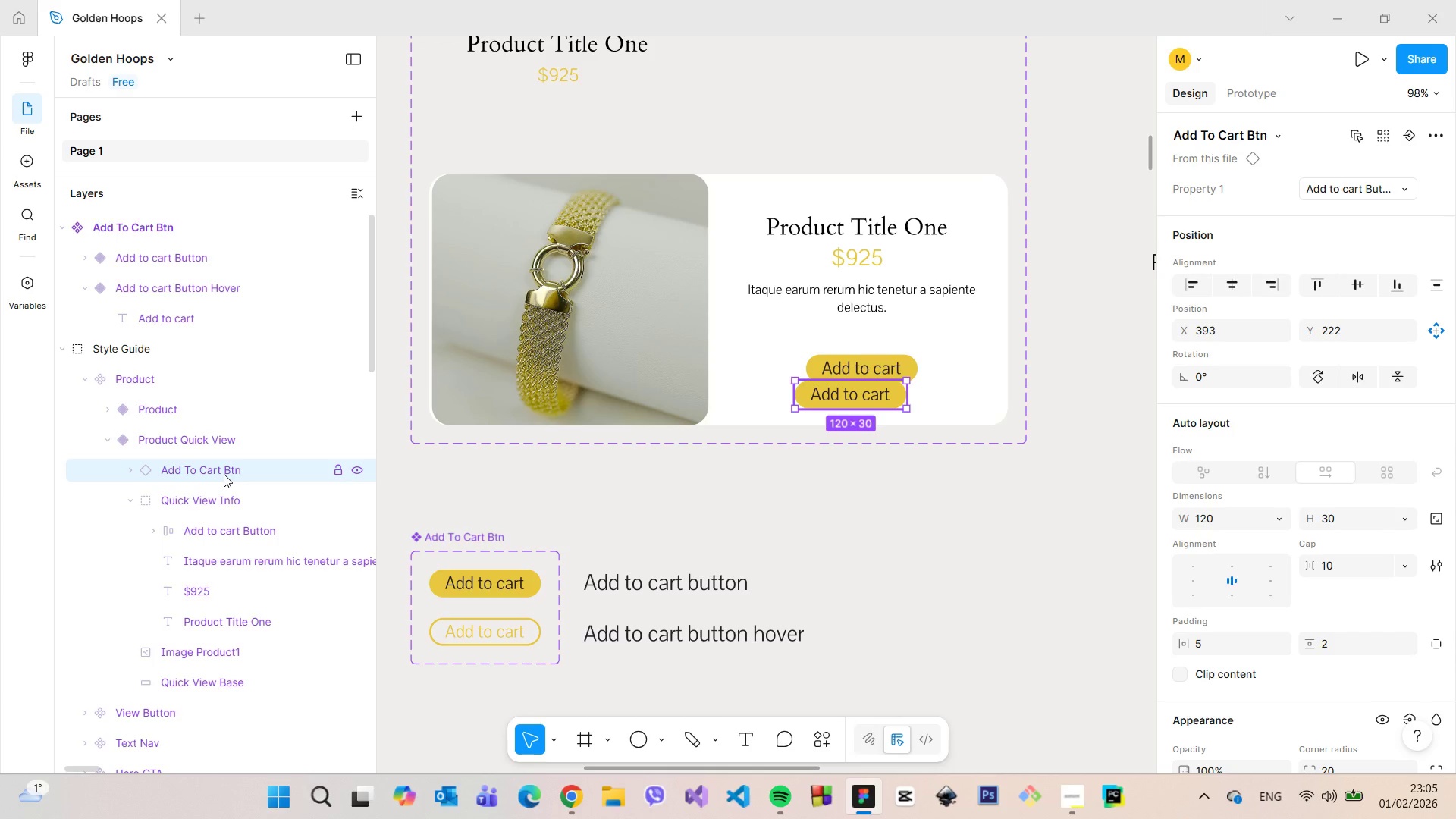 
scroll: coordinate [224, 474], scroll_direction: up, amount: 1.0
 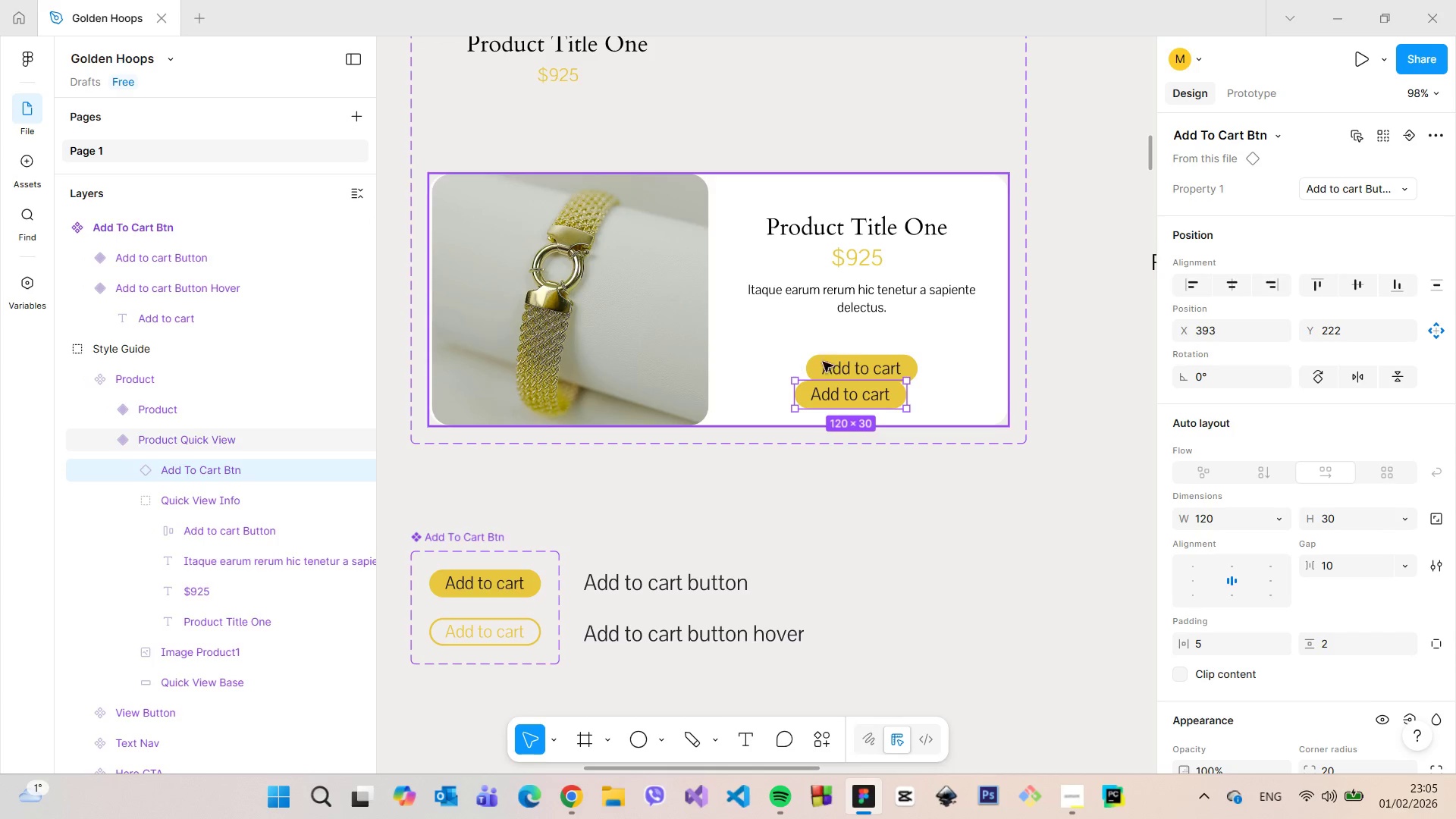 
left_click([861, 363])
 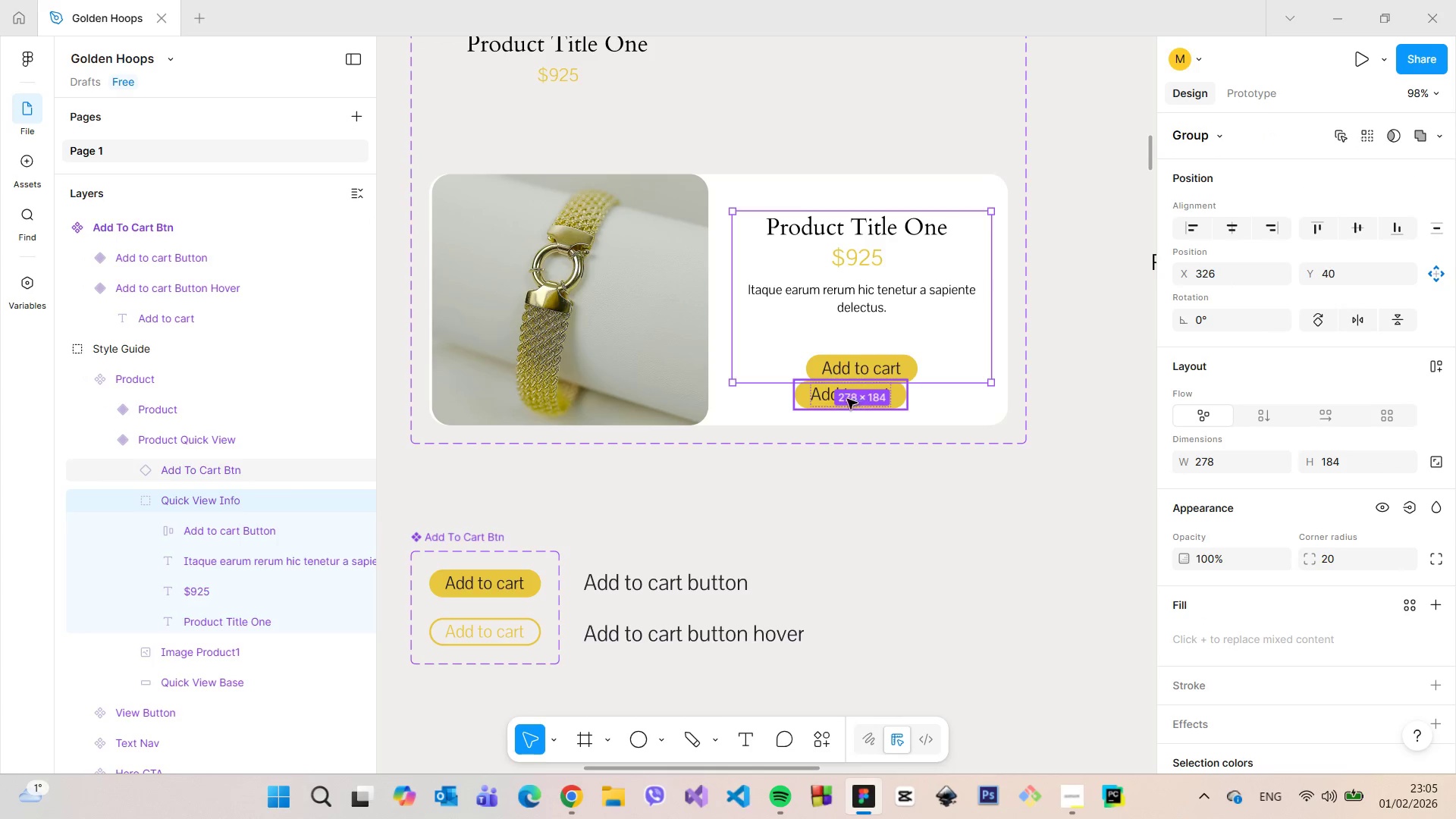 
left_click([825, 403])
 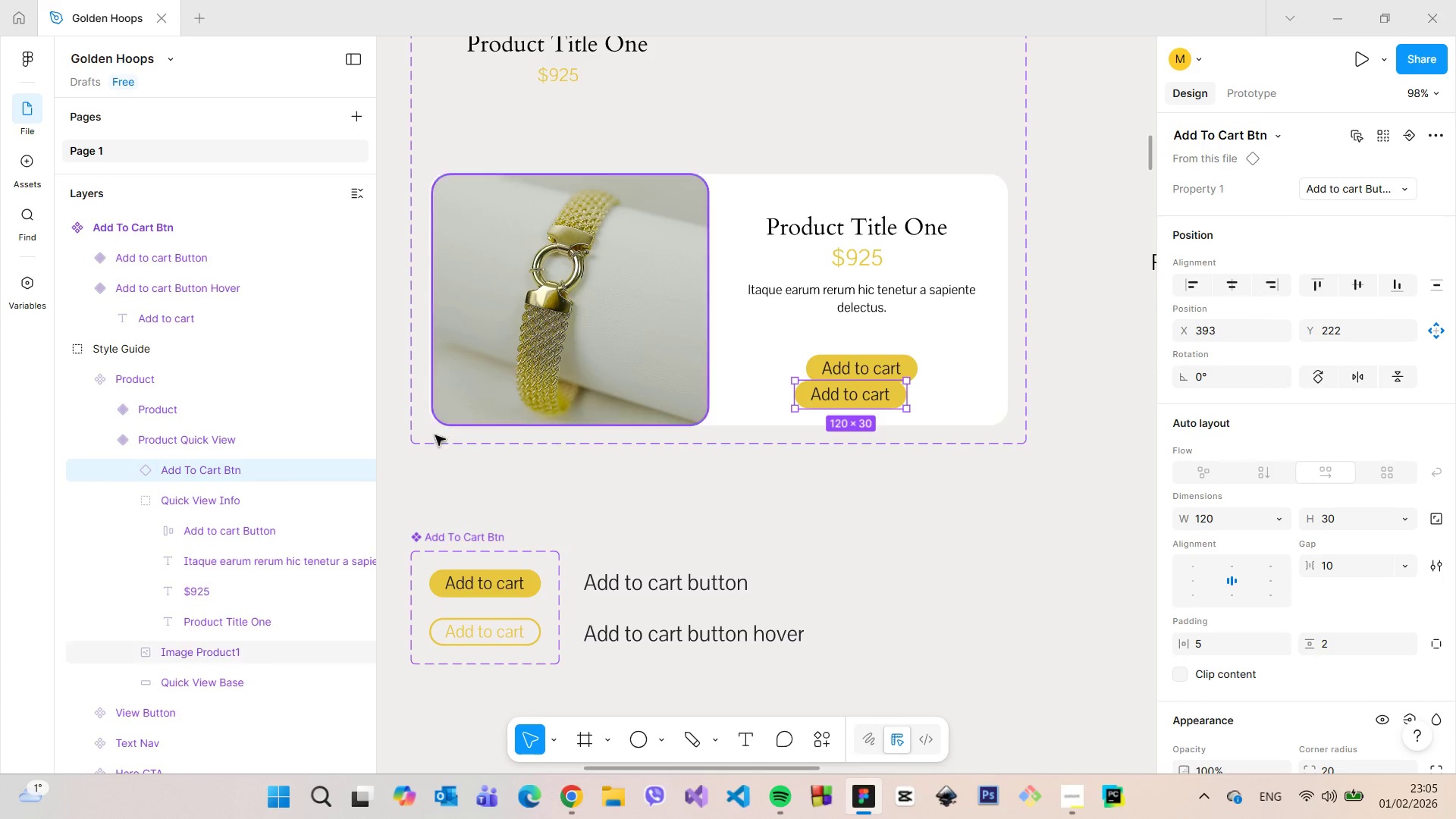 
left_click_drag(start_coordinate=[224, 463], to_coordinate=[246, 510])
 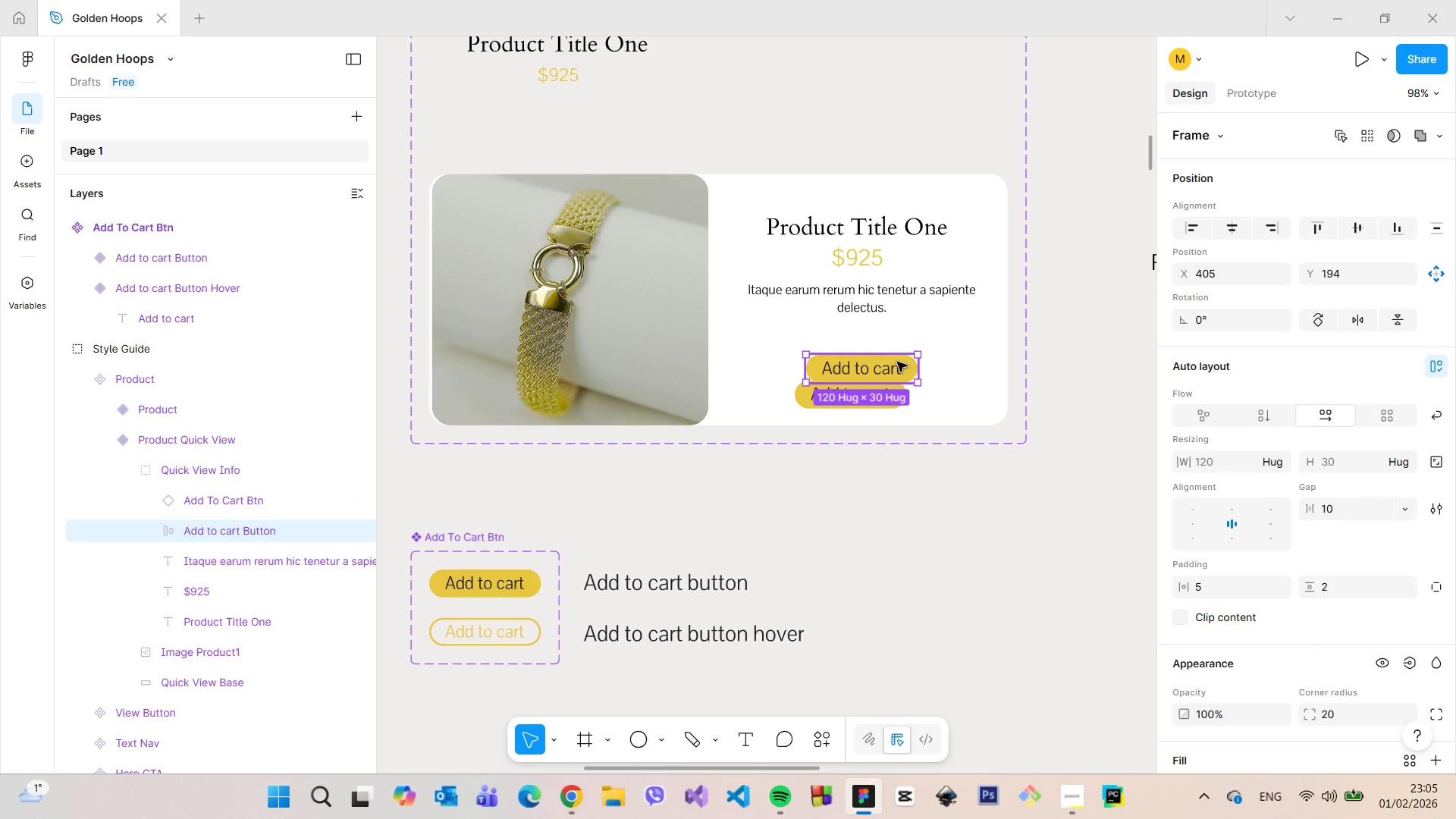 
key(Backspace)
 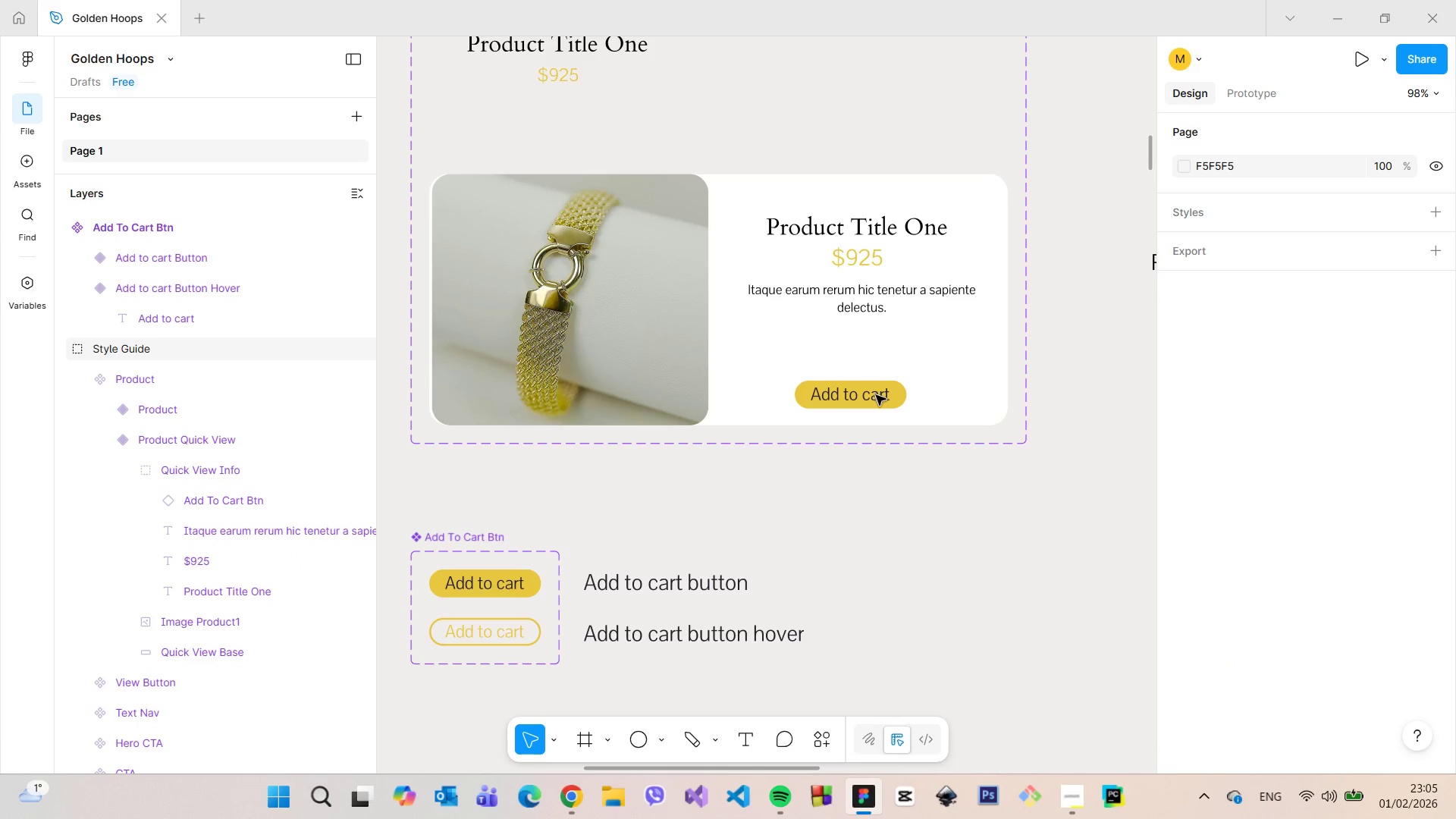 
double_click([874, 399])
 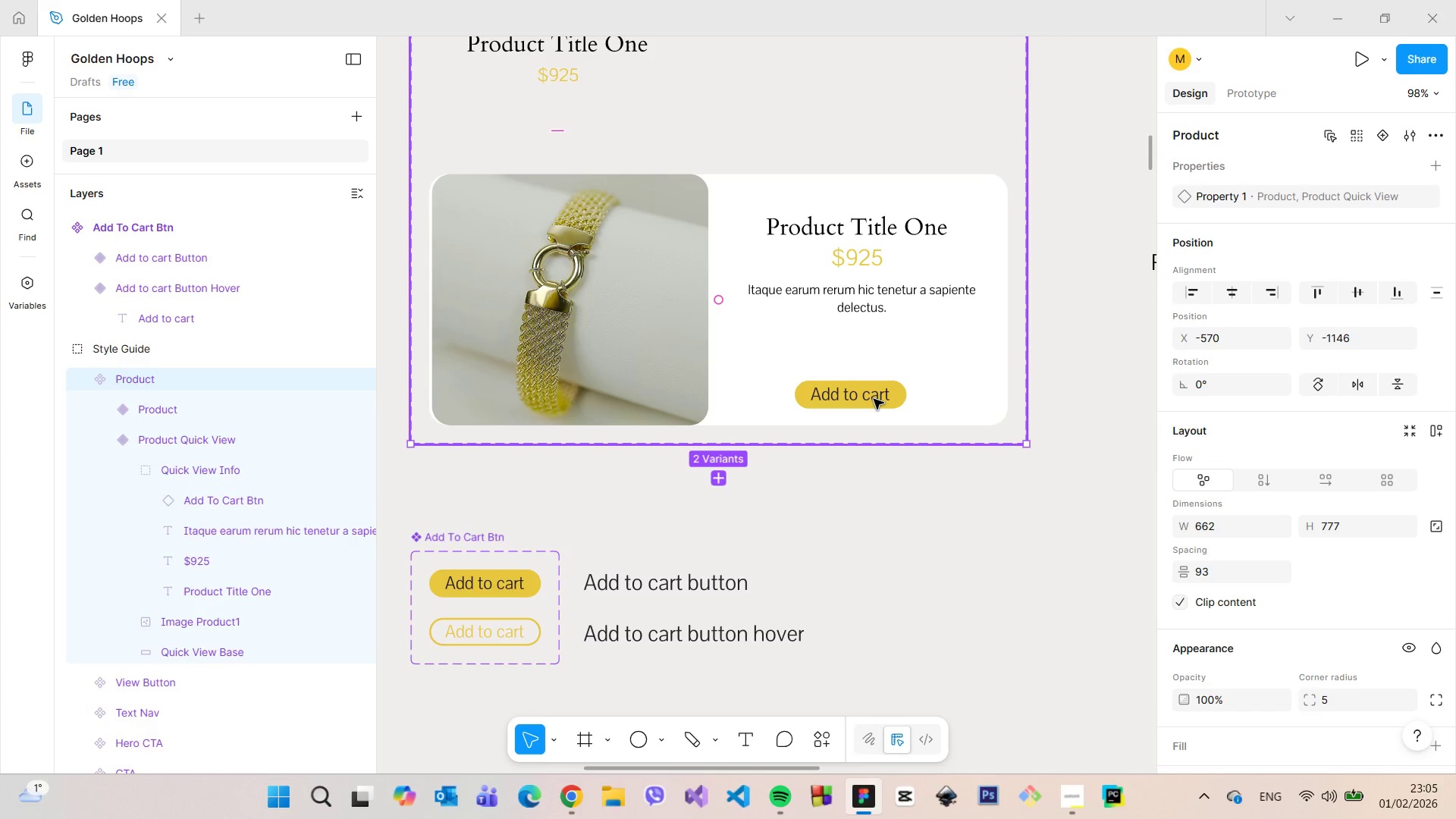 
double_click([874, 399])
 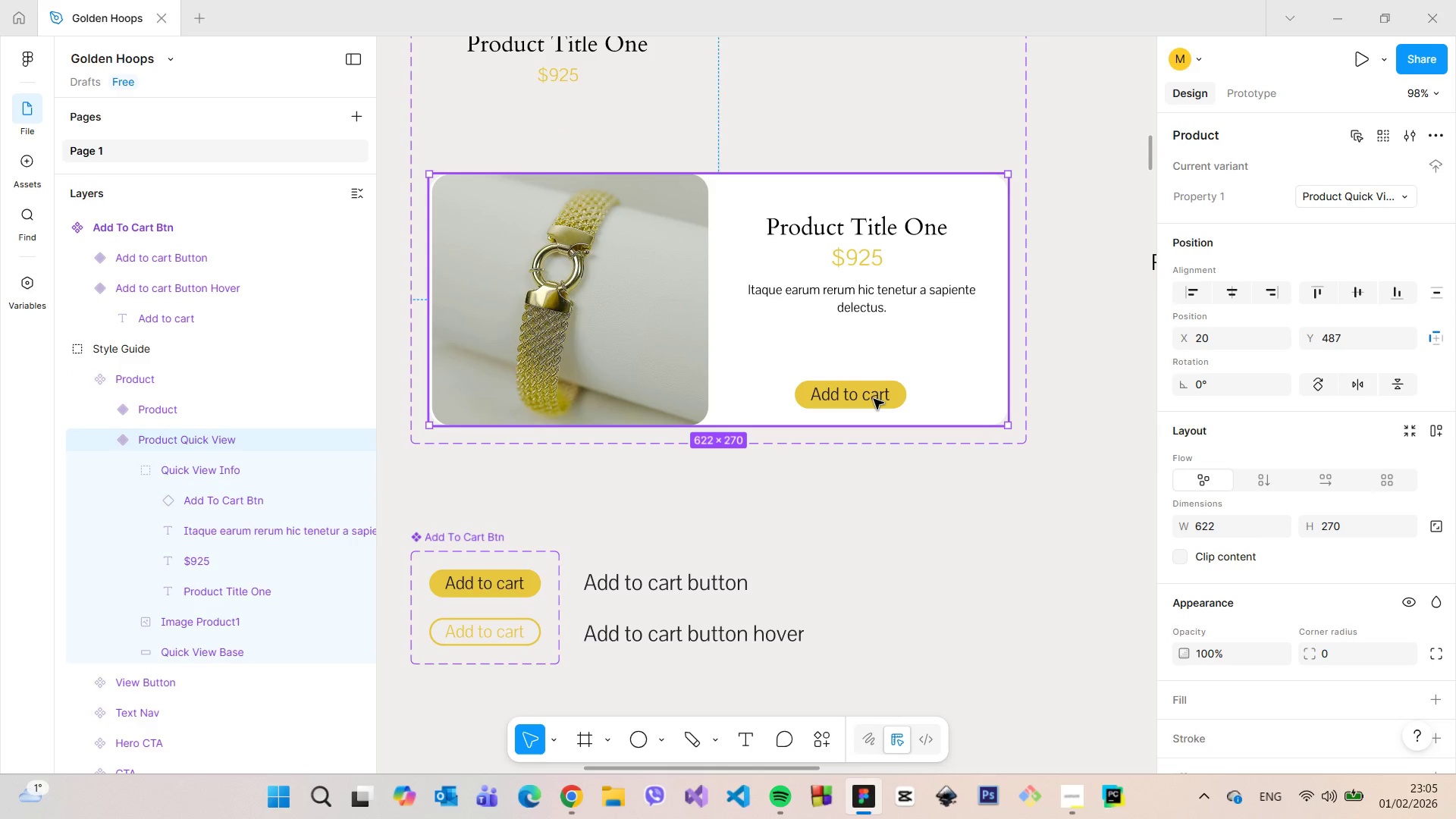 
double_click([874, 399])
 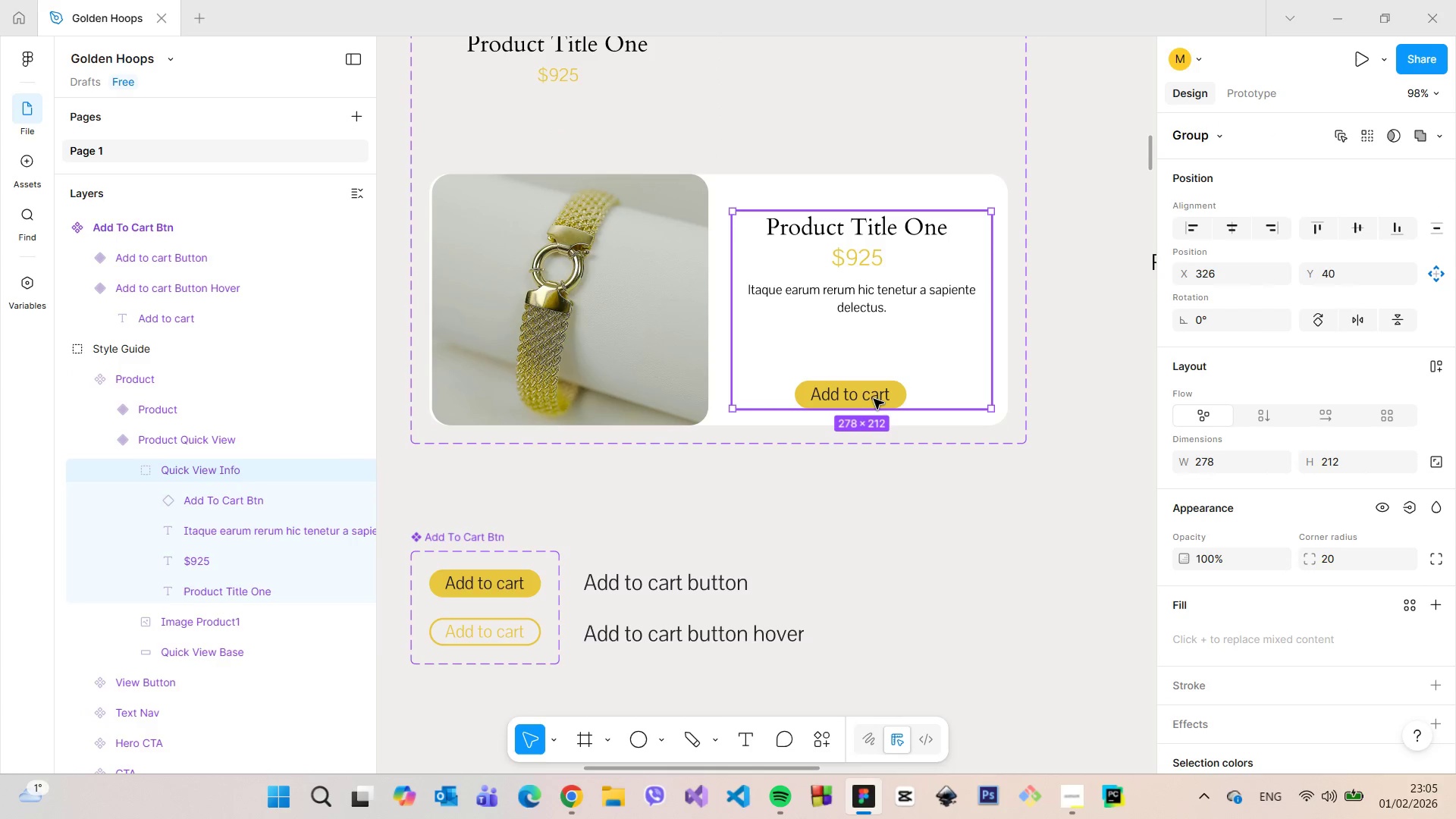 
double_click([874, 399])
 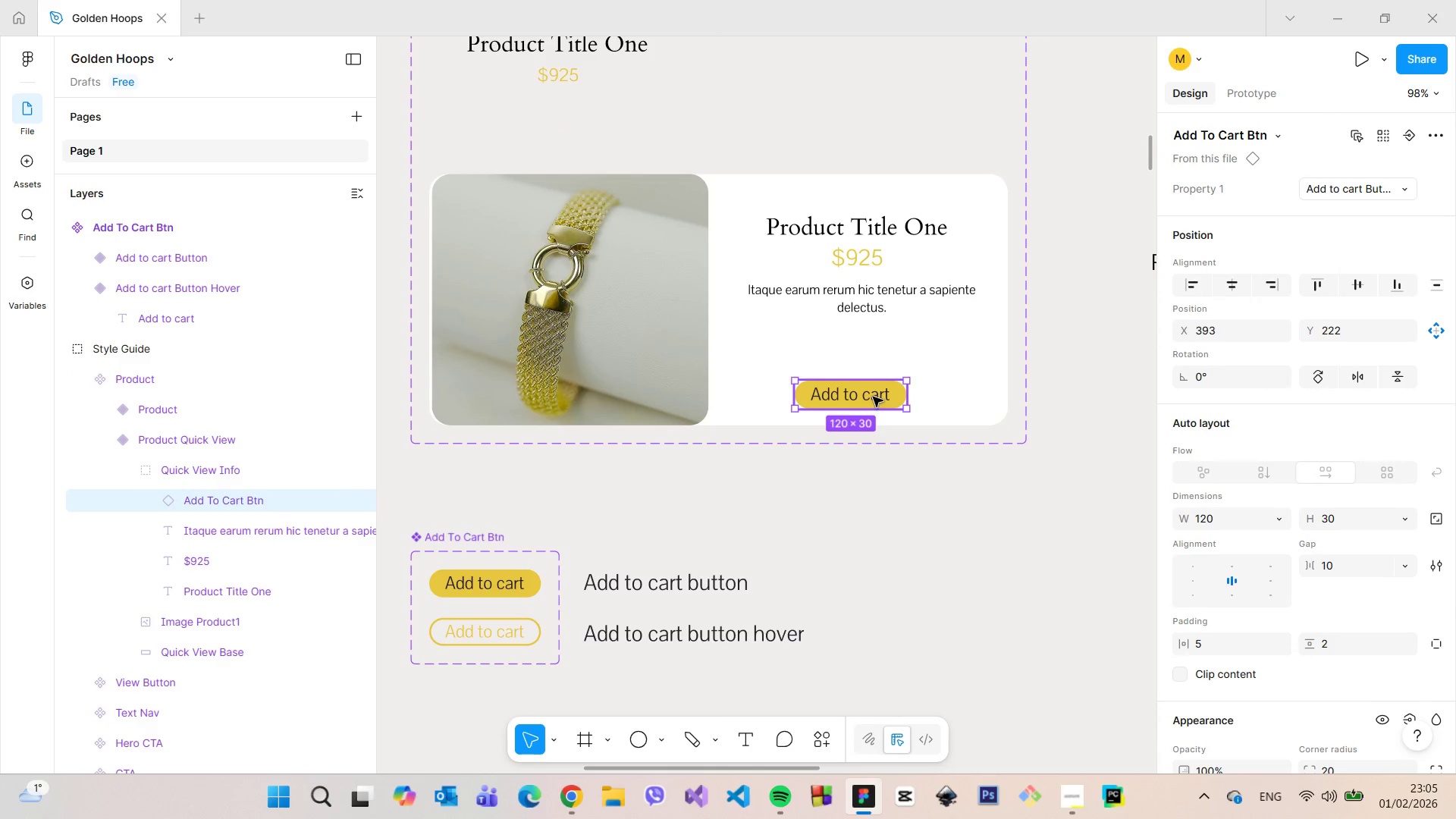 
left_click_drag(start_coordinate=[877, 396], to_coordinate=[893, 369])
 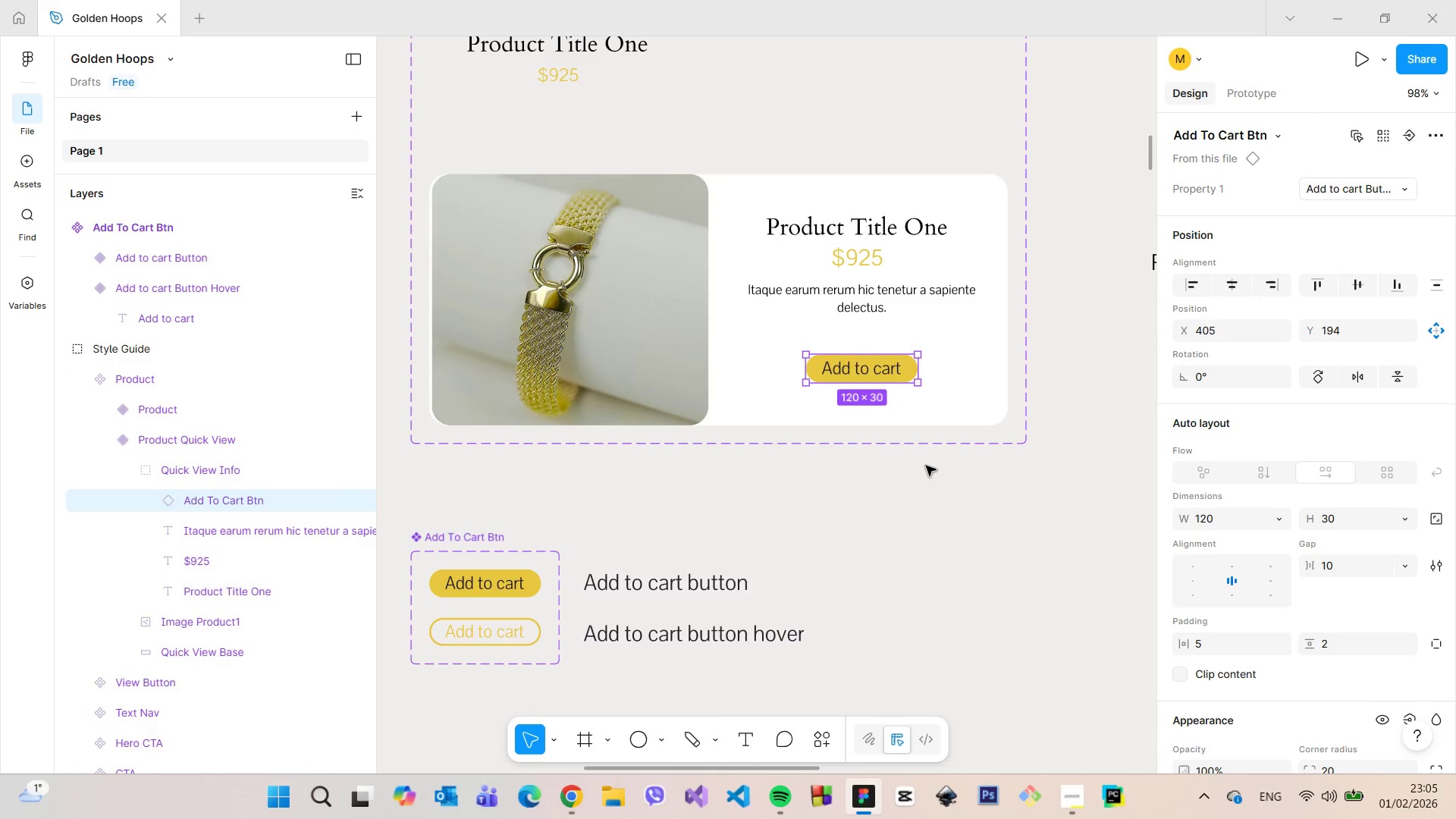 
left_click([926, 466])
 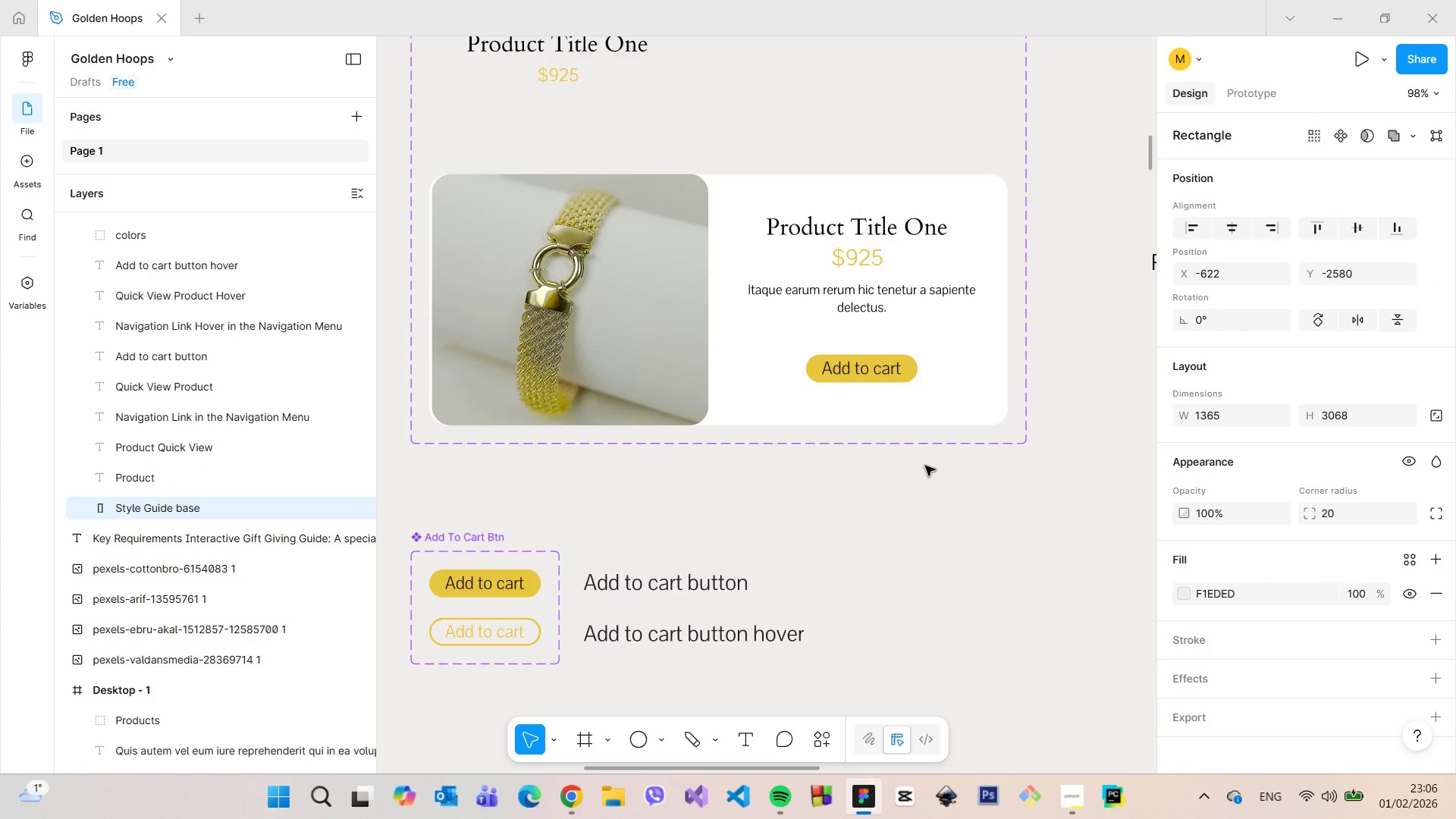 
scroll: coordinate [925, 466], scroll_direction: down, amount: 14.0
 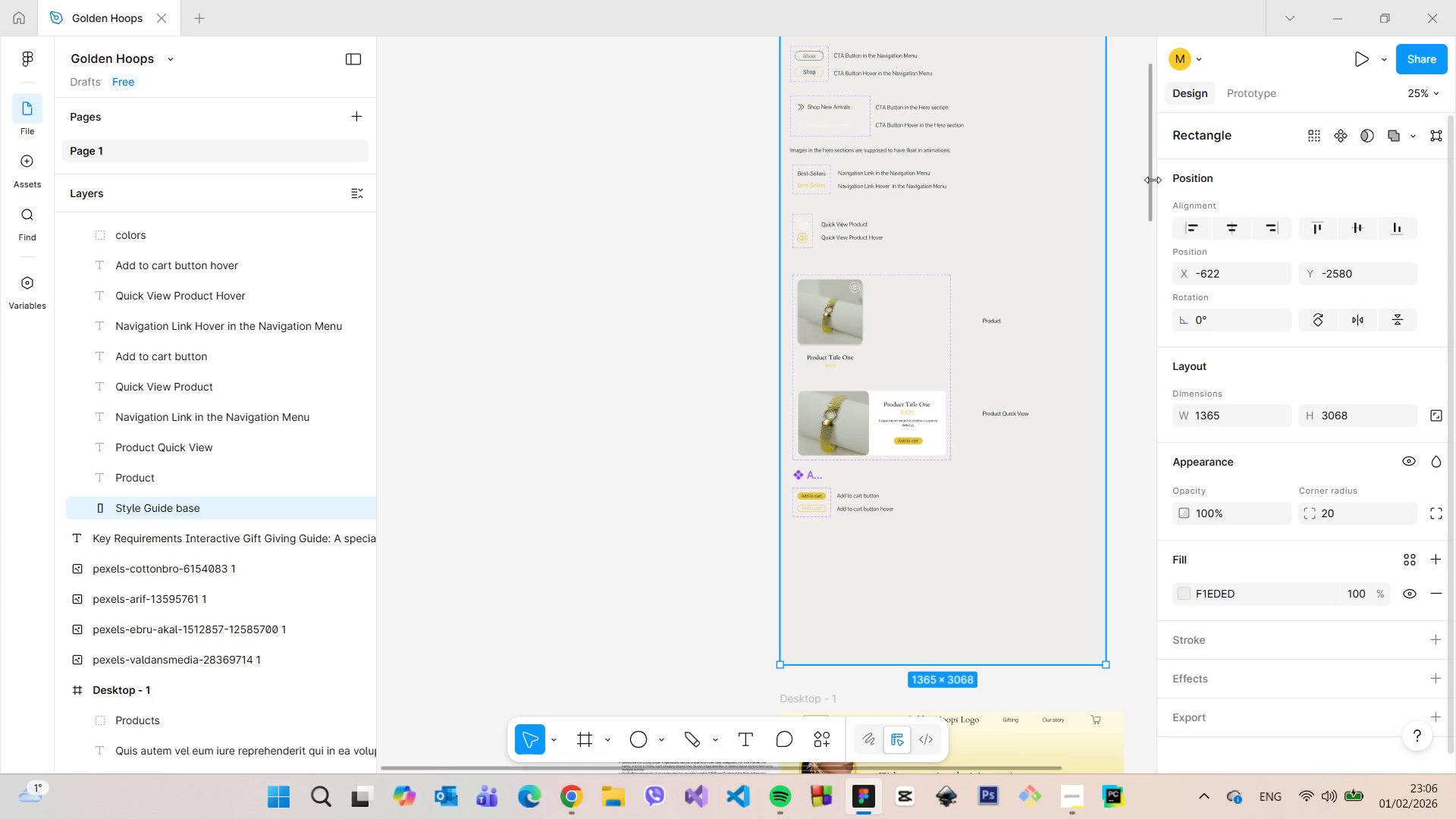 
left_click_drag(start_coordinate=[1147, 181], to_coordinate=[1134, 428])
 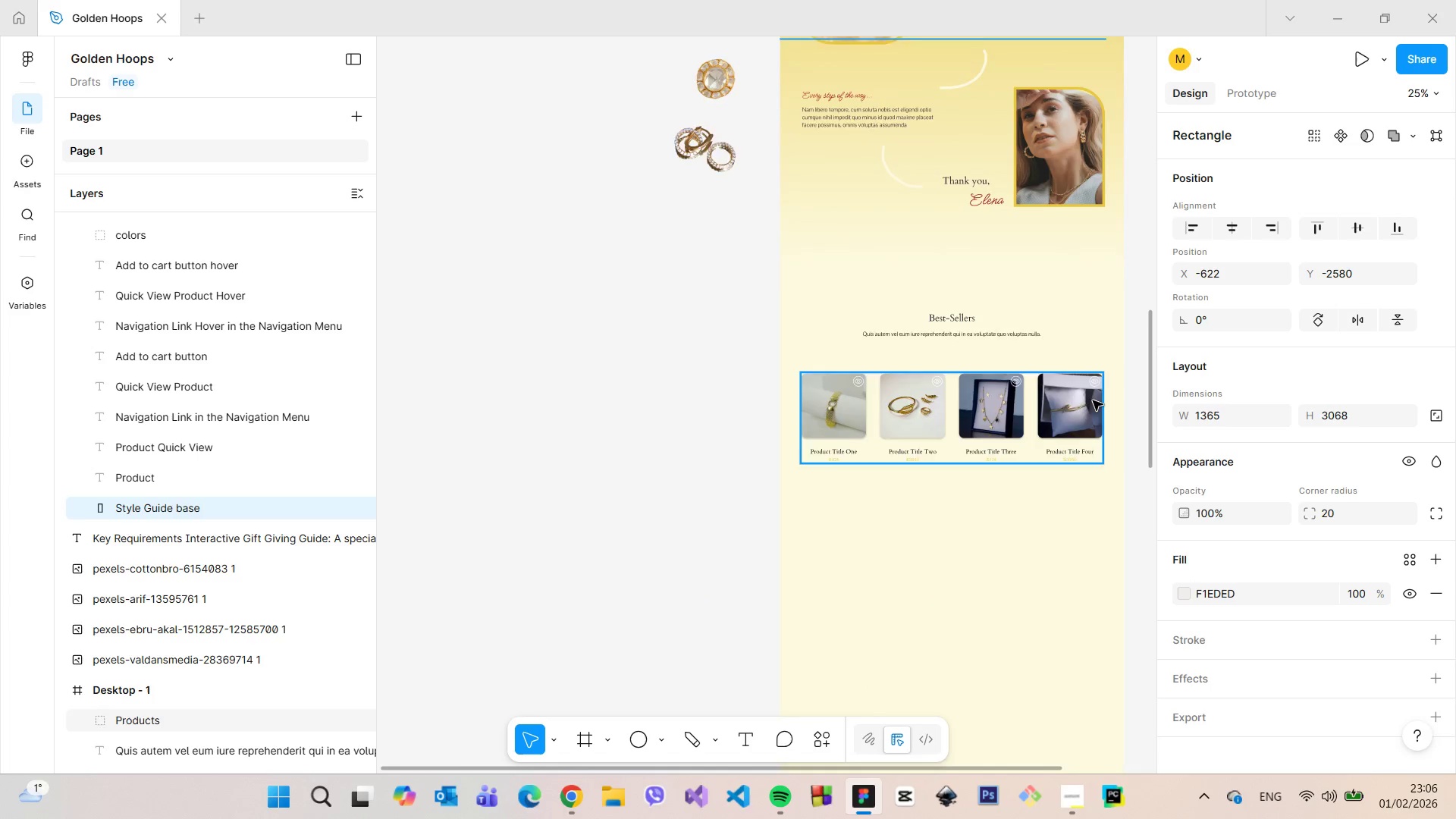 
scroll: coordinate [1092, 402], scroll_direction: up, amount: 4.0
 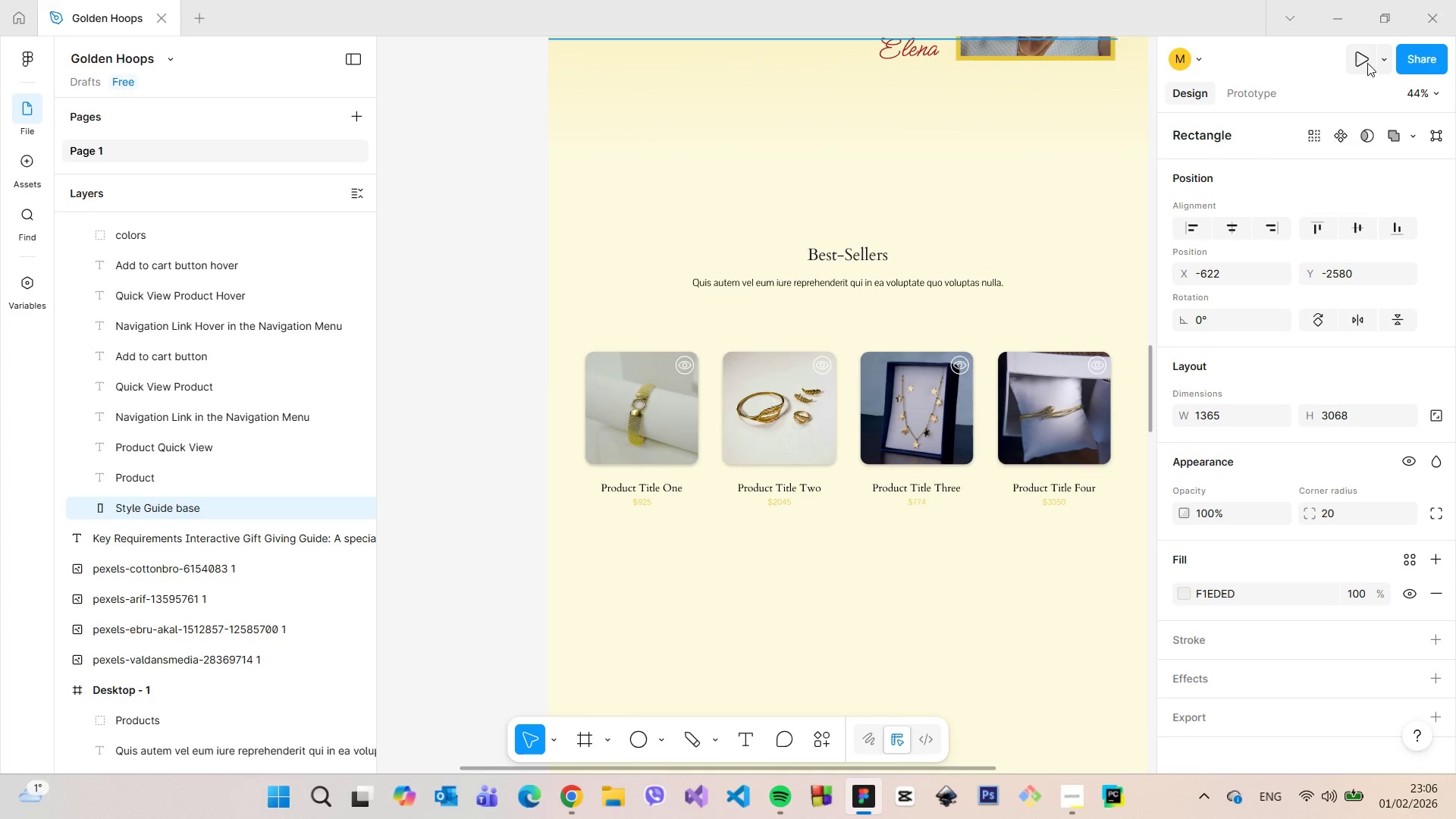 
left_click([1357, 55])
 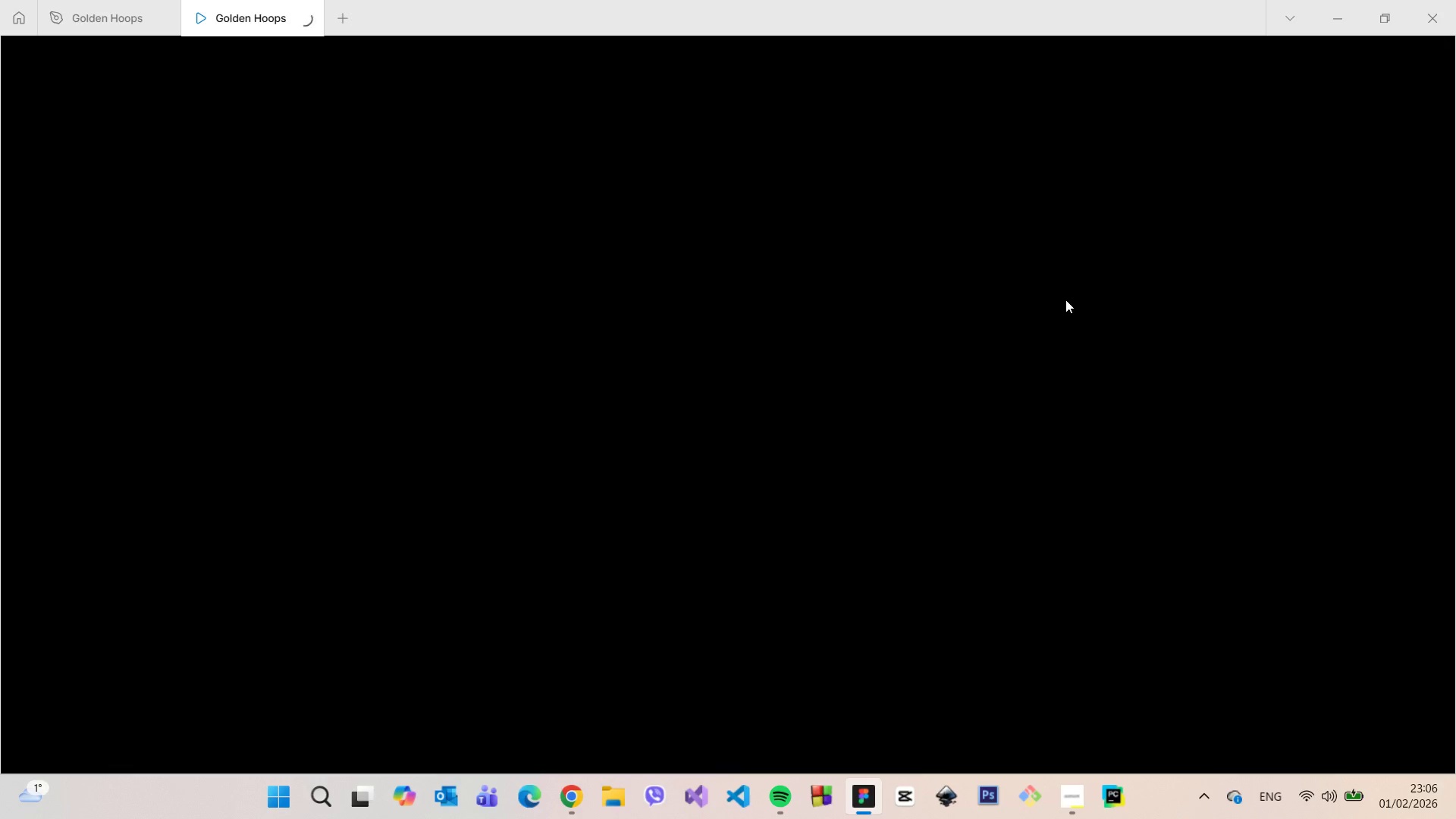 
wait(8.59)
 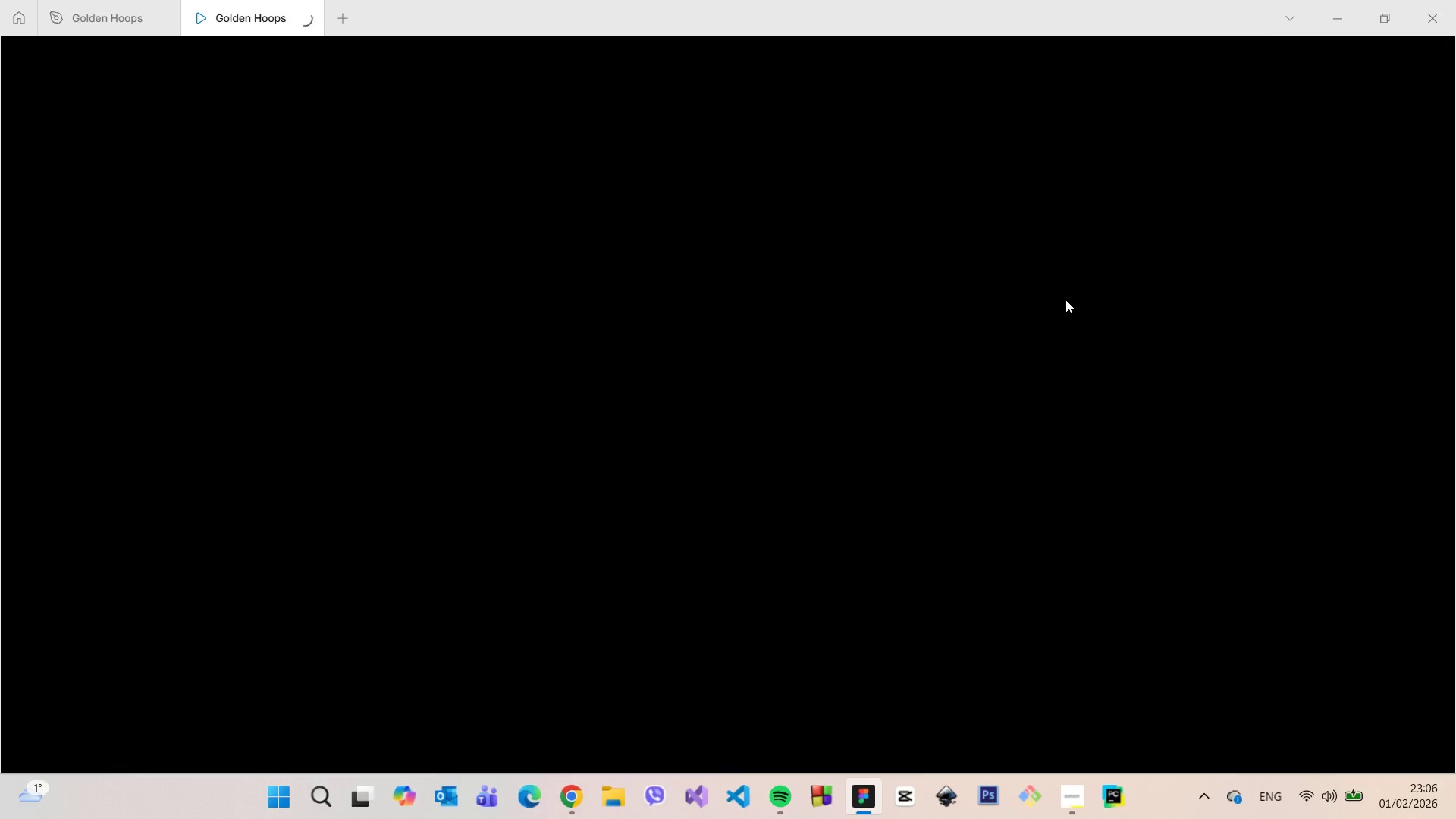 
scroll: coordinate [1080, 293], scroll_direction: up, amount: 3.0
 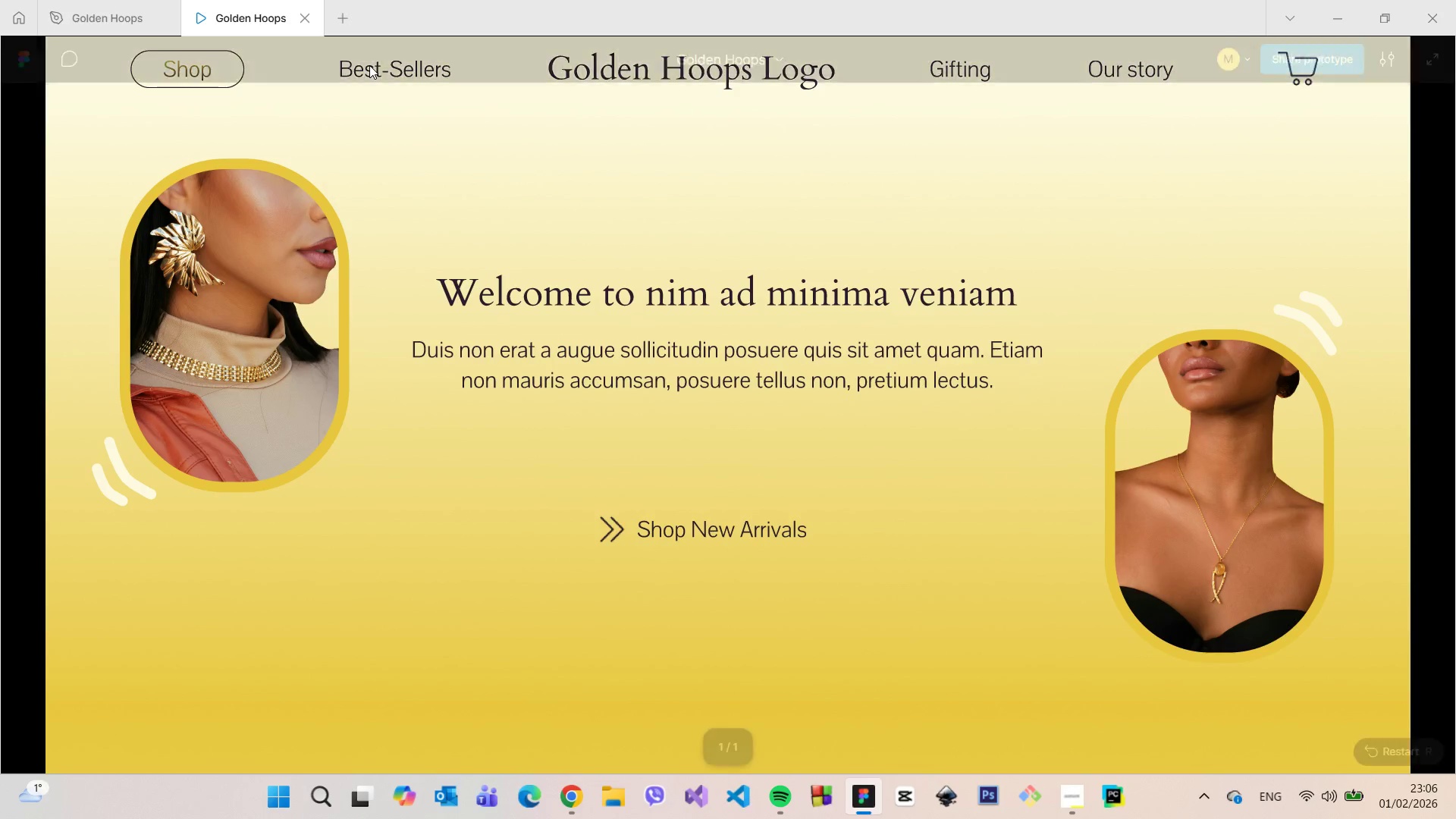 
scroll: coordinate [735, 211], scroll_direction: down, amount: 15.0
 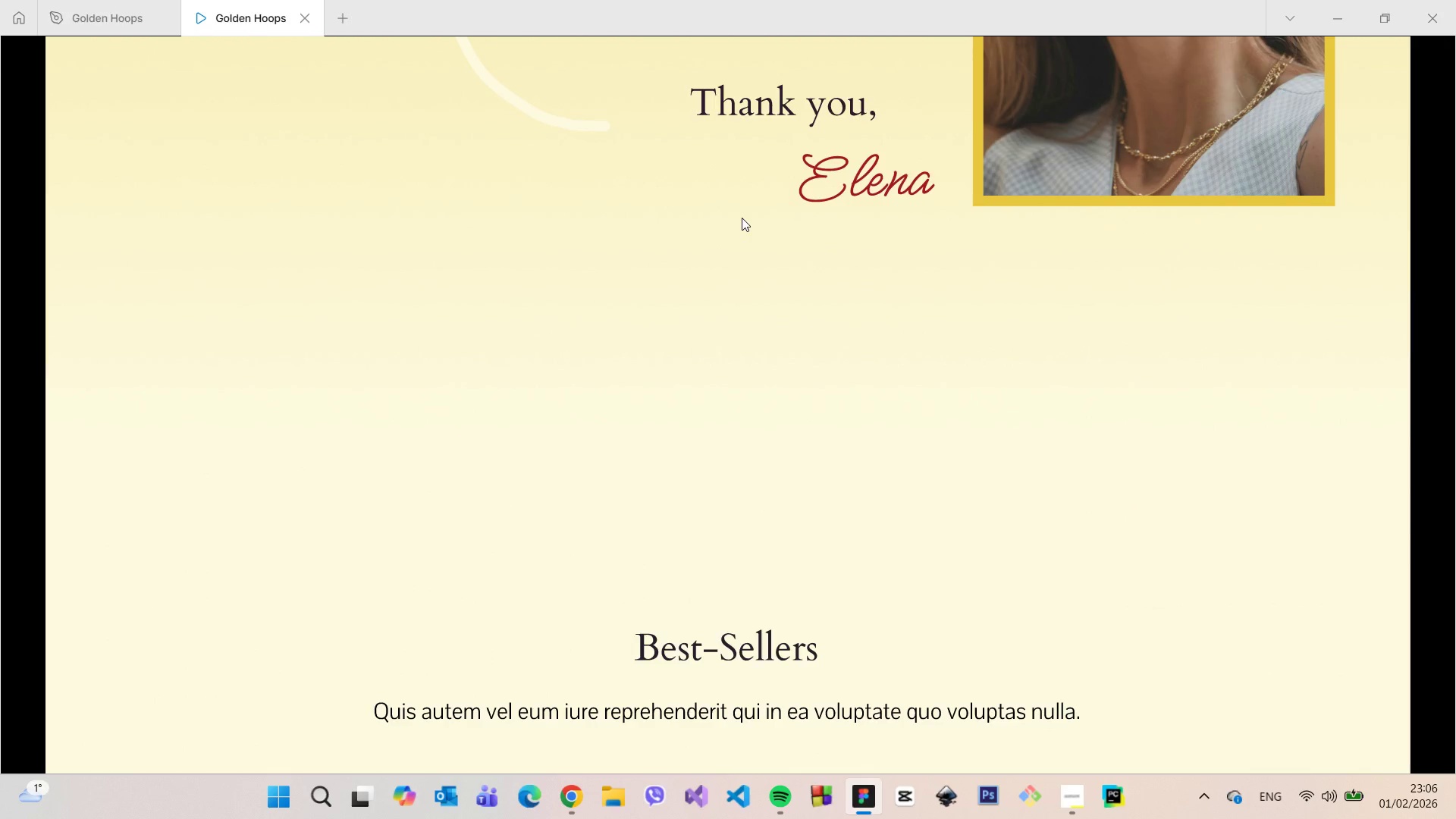 
scroll: coordinate [732, 206], scroll_direction: down, amount: 6.0
 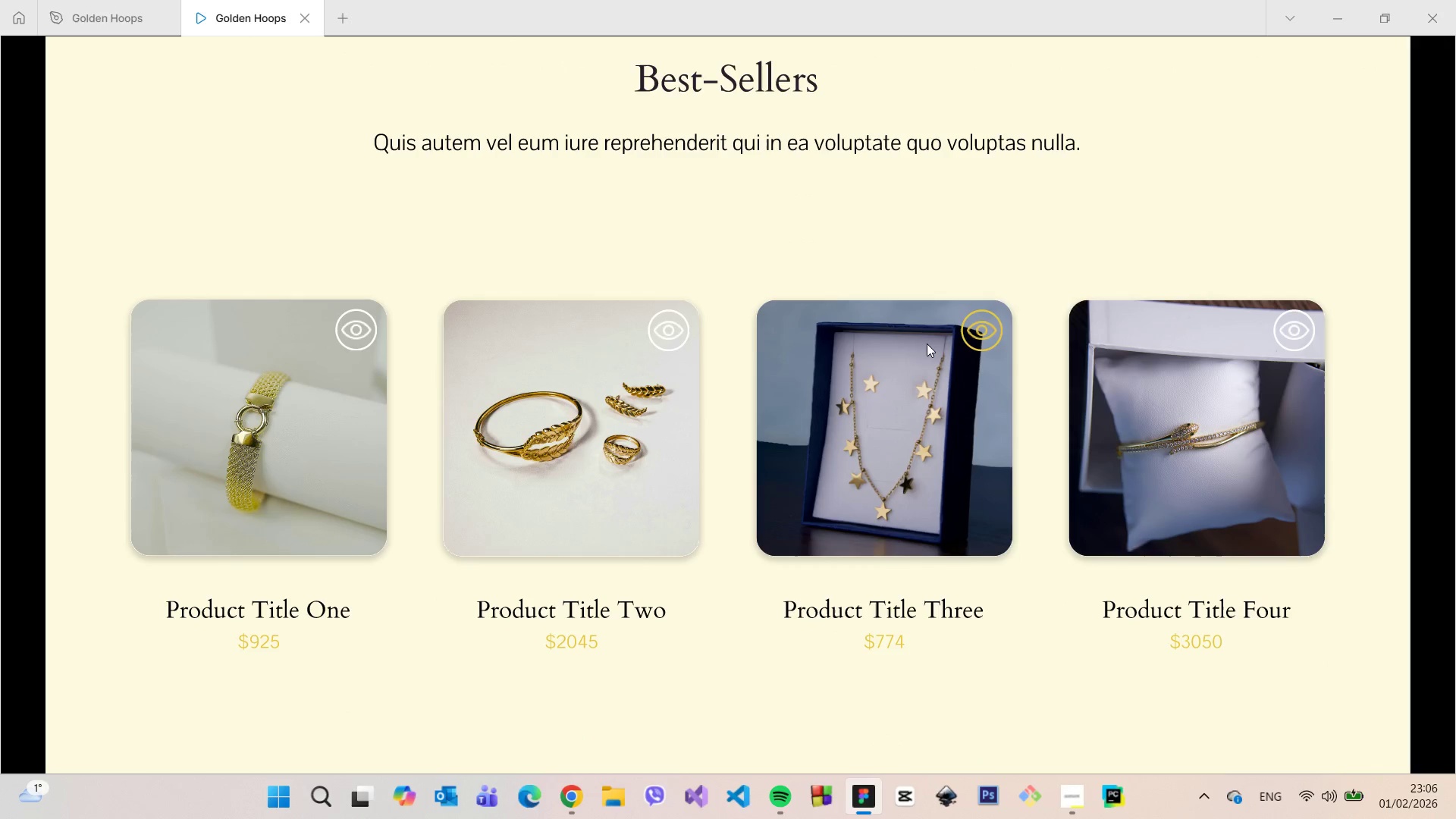 
left_click([356, 335])
 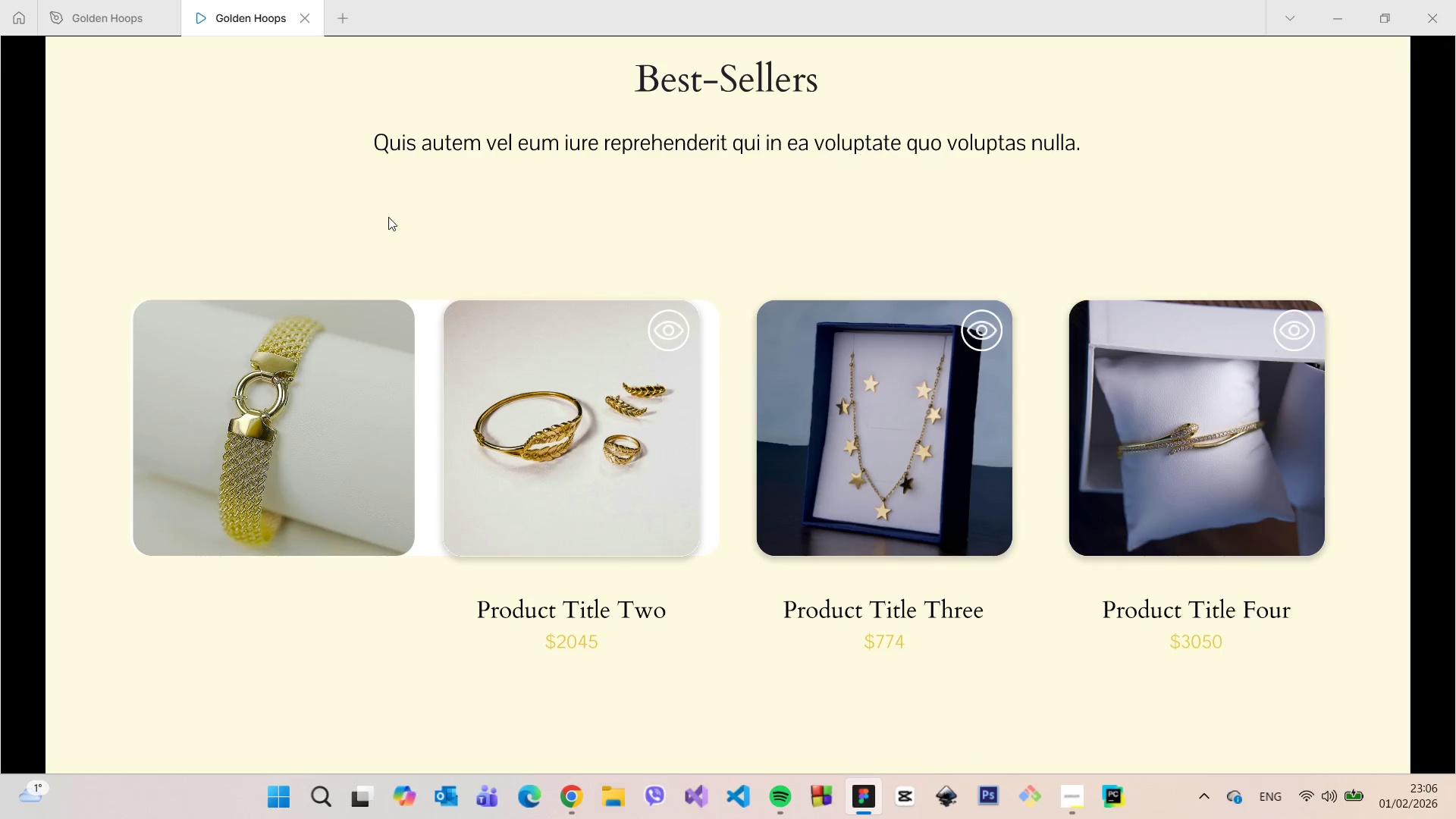 
wait(6.67)
 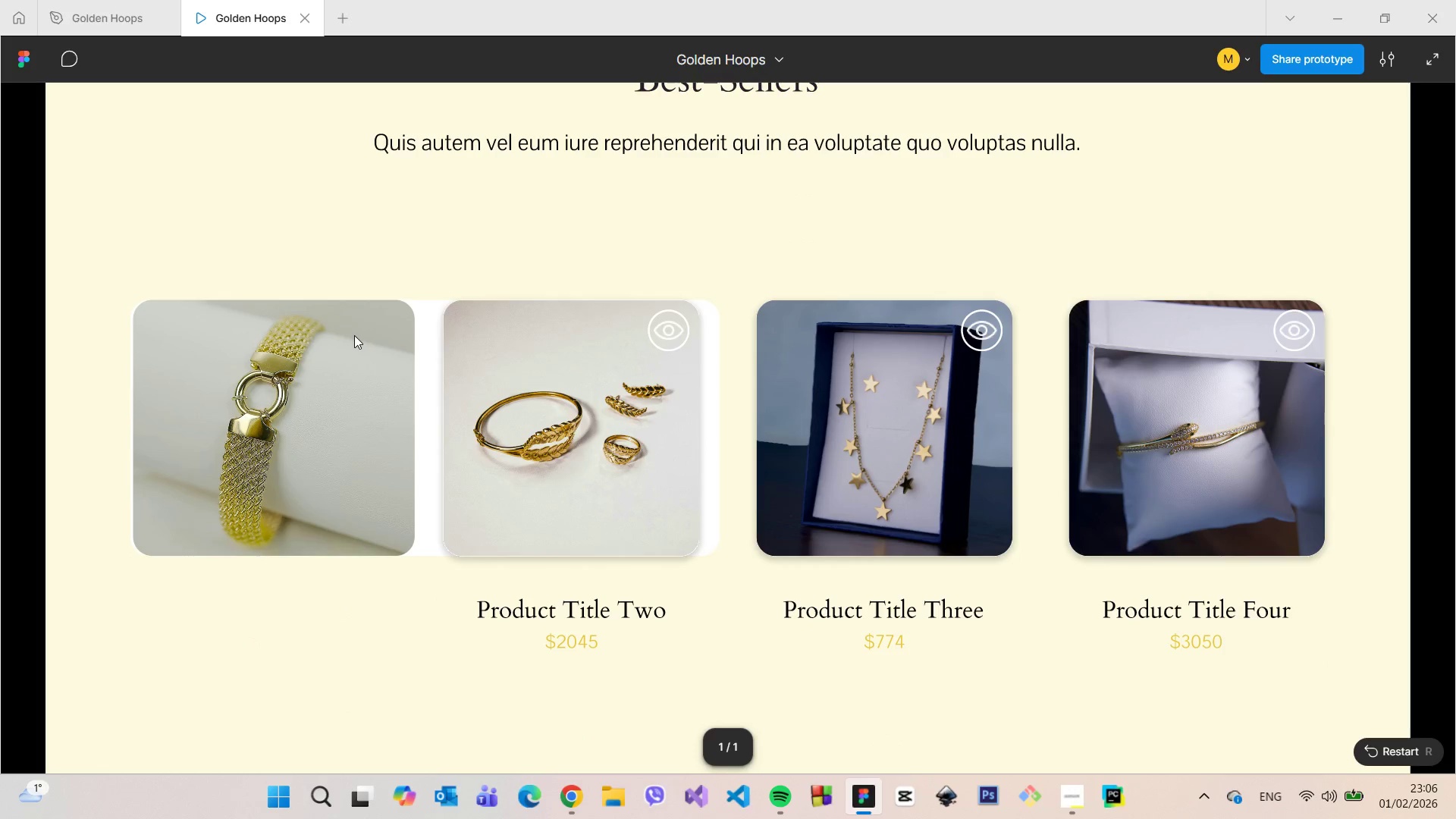 
left_click([297, 20])
 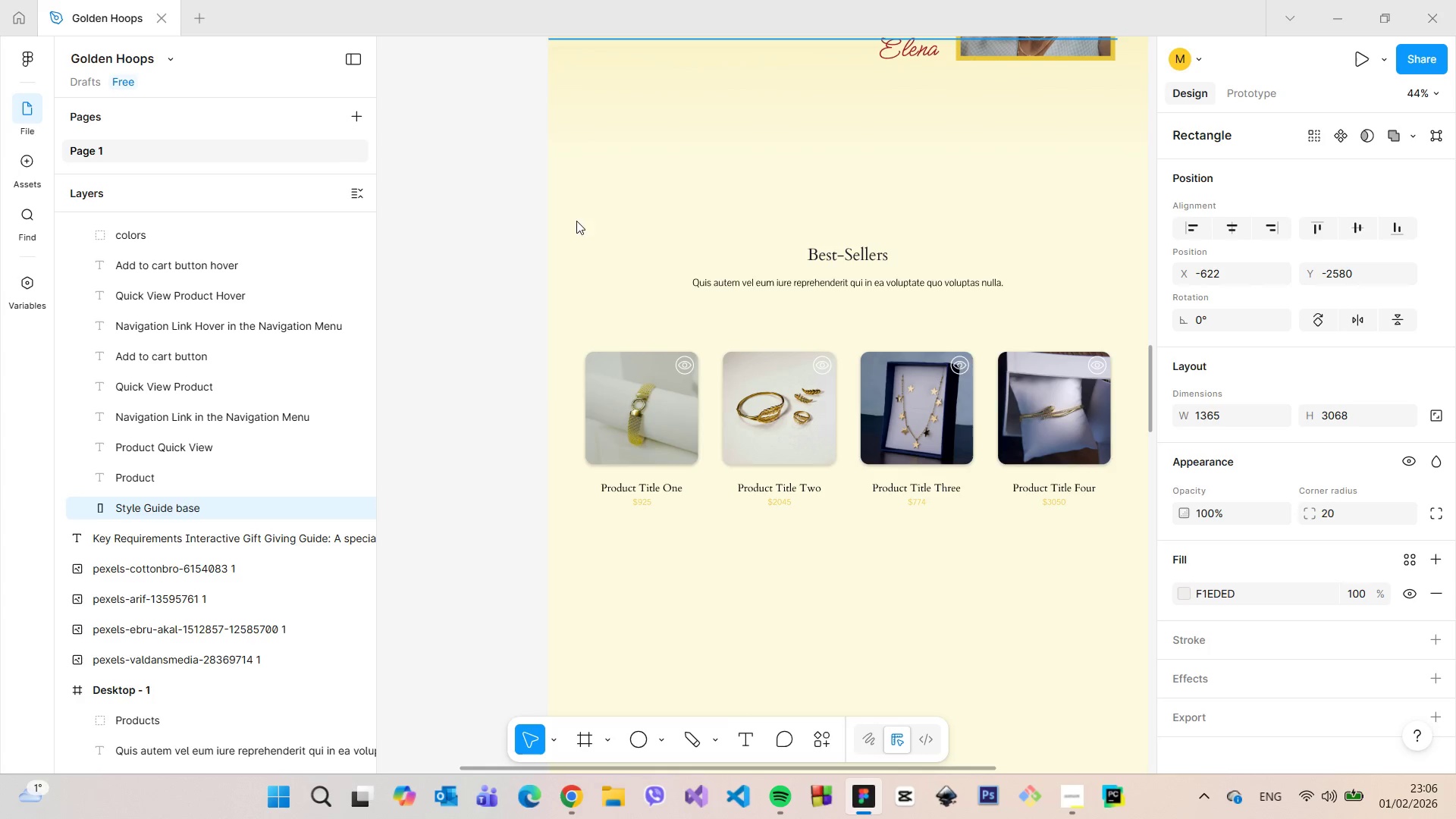 
scroll: coordinate [908, 254], scroll_direction: down, amount: 8.0
 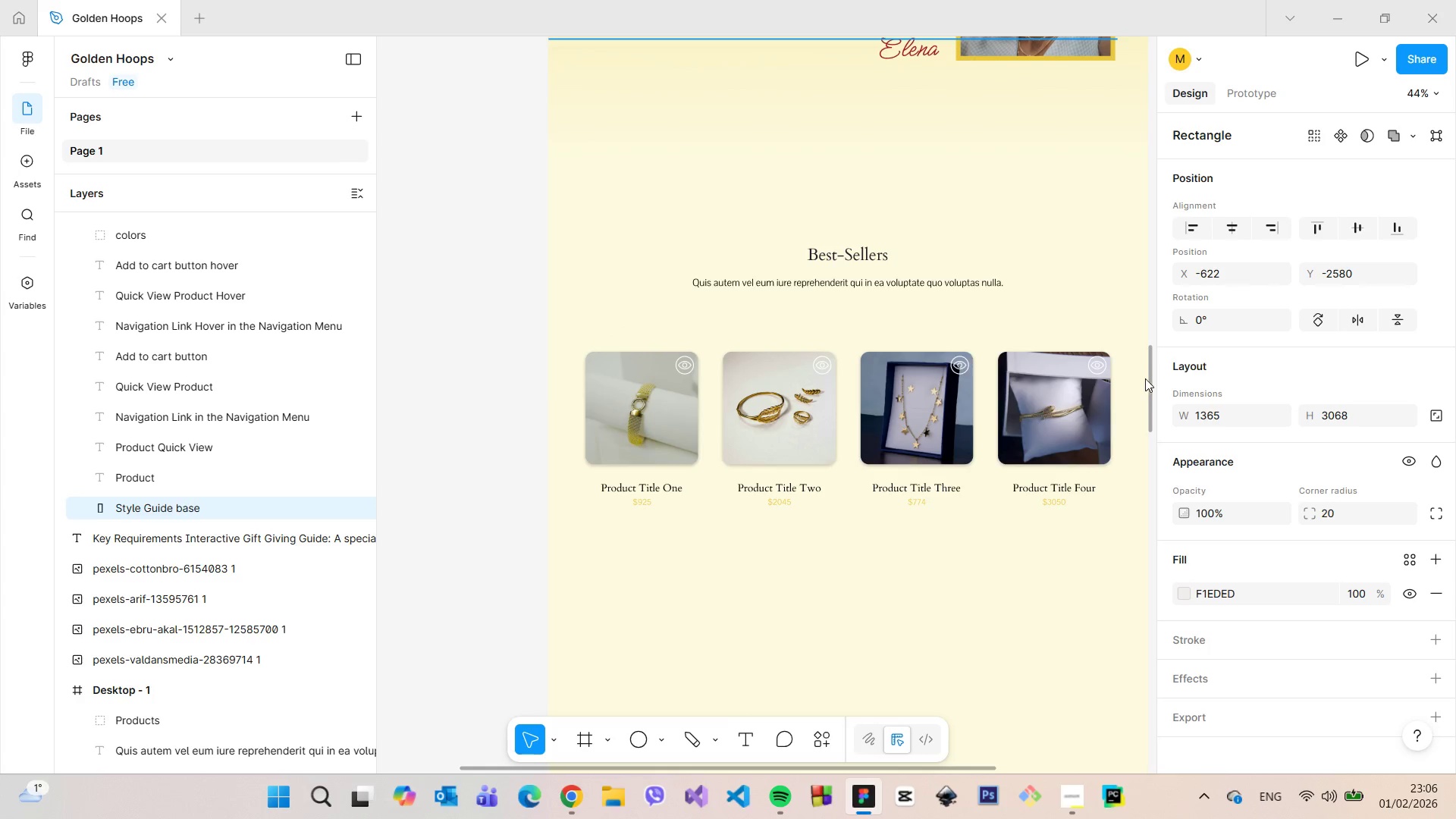 
left_click_drag(start_coordinate=[1150, 381], to_coordinate=[1151, 369])
 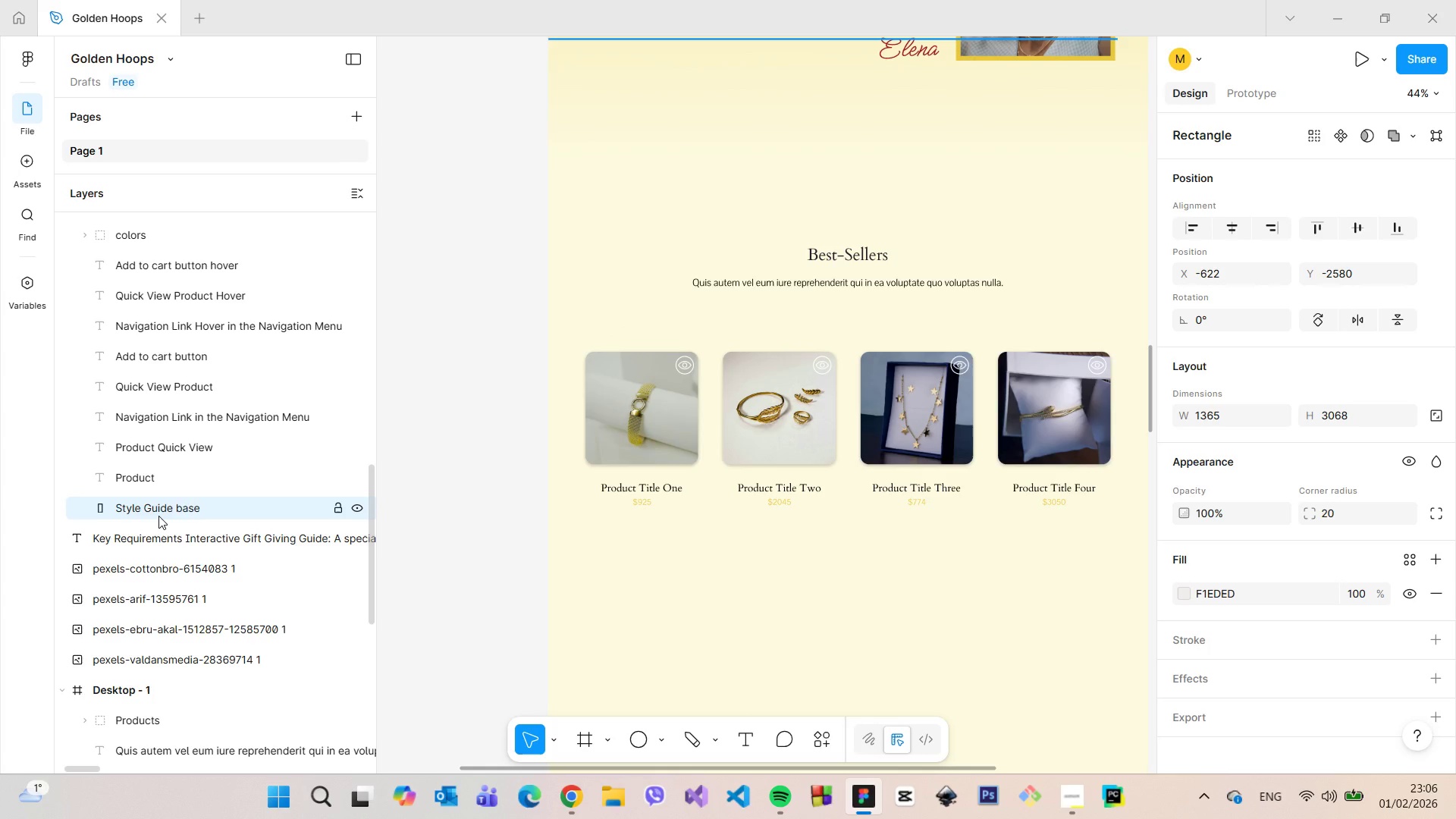 
left_click([158, 516])
 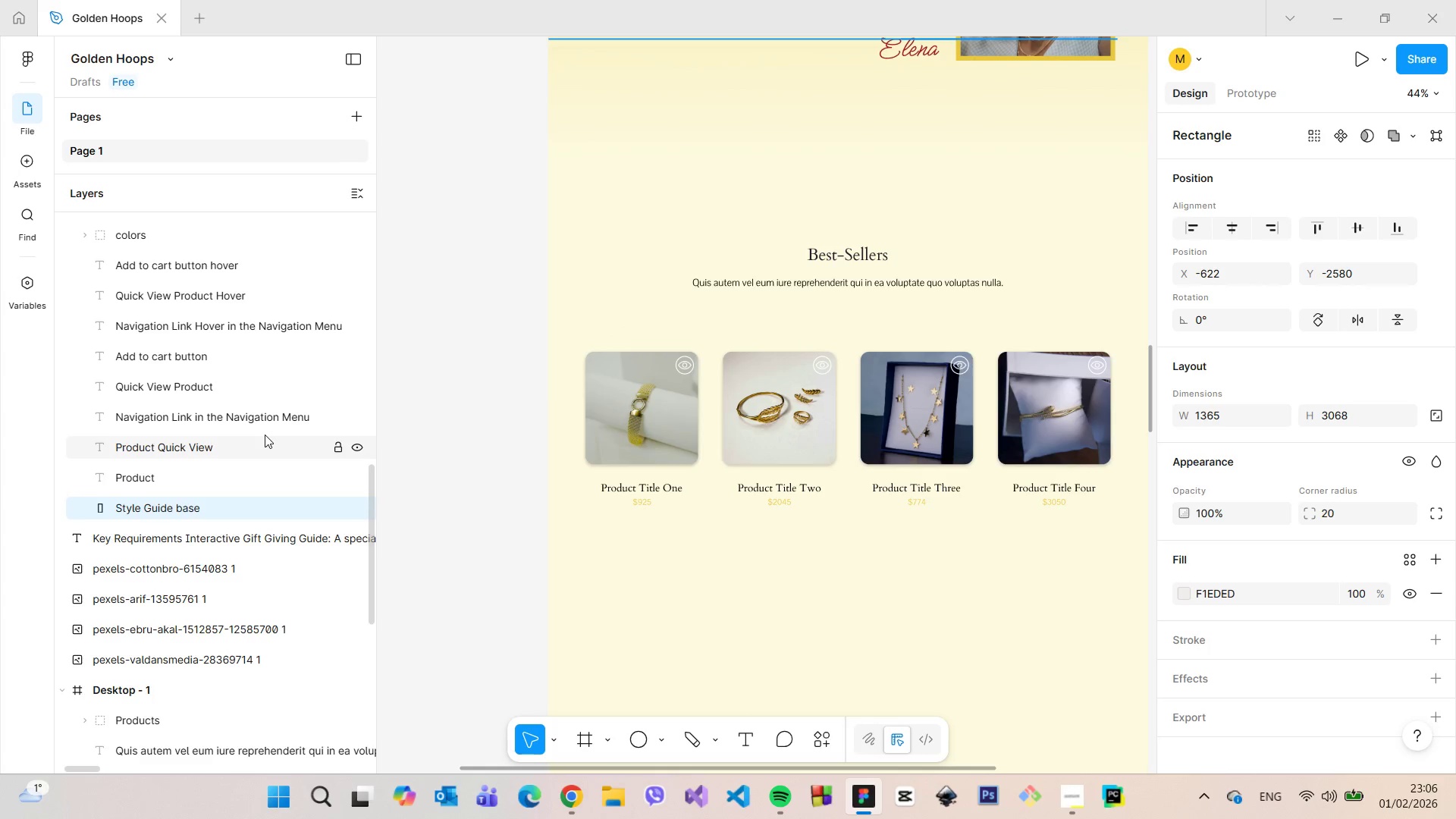 
scroll: coordinate [981, 303], scroll_direction: down, amount: 6.0
 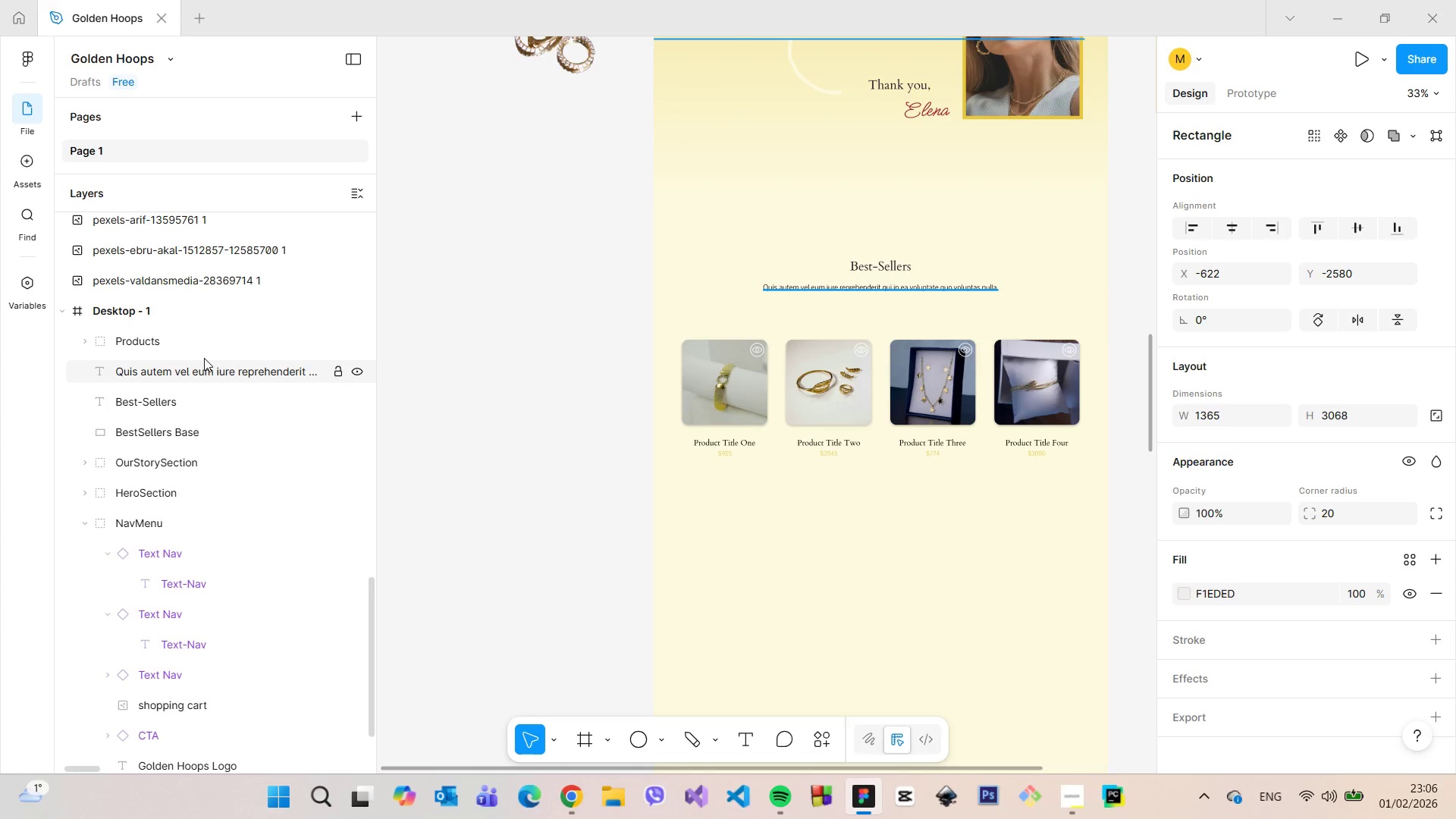 
left_click([193, 419])
 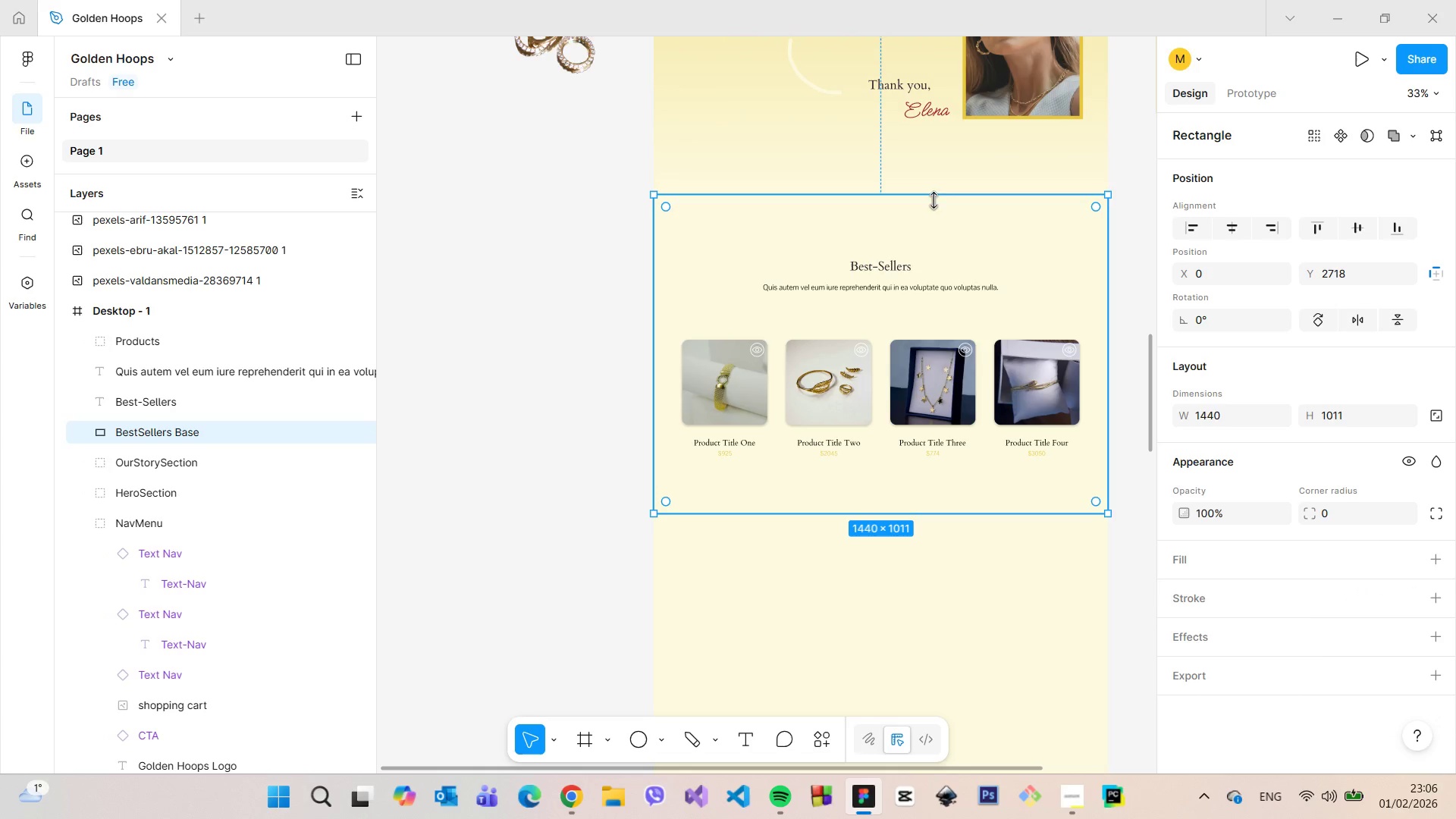 
left_click_drag(start_coordinate=[948, 223], to_coordinate=[949, 218])
 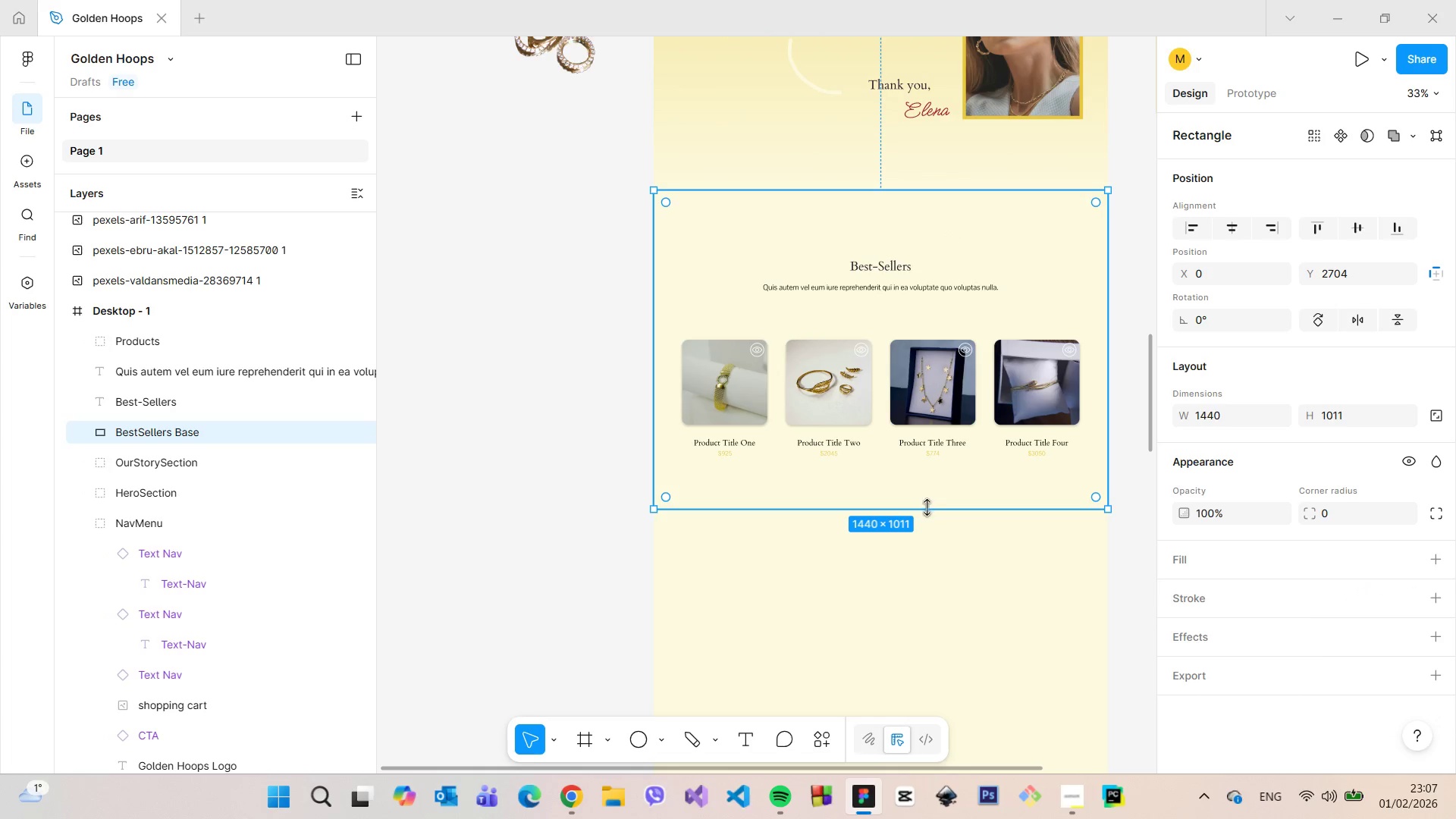 
hold_key(key=ControlLeft, duration=1.47)
left_click_drag(start_coordinate=[927, 508], to_coordinate=[924, 414])
 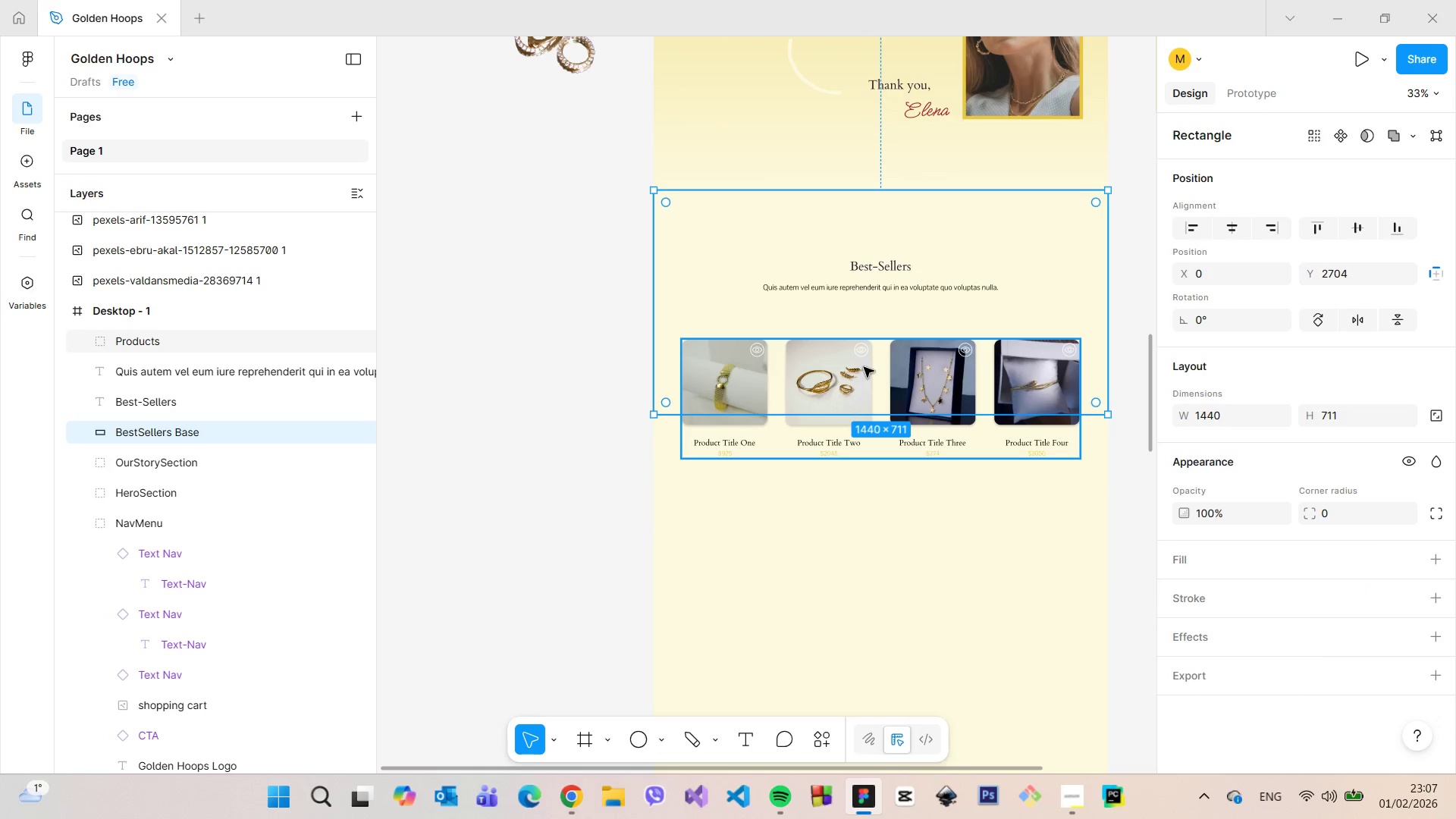 
left_click([864, 367])
 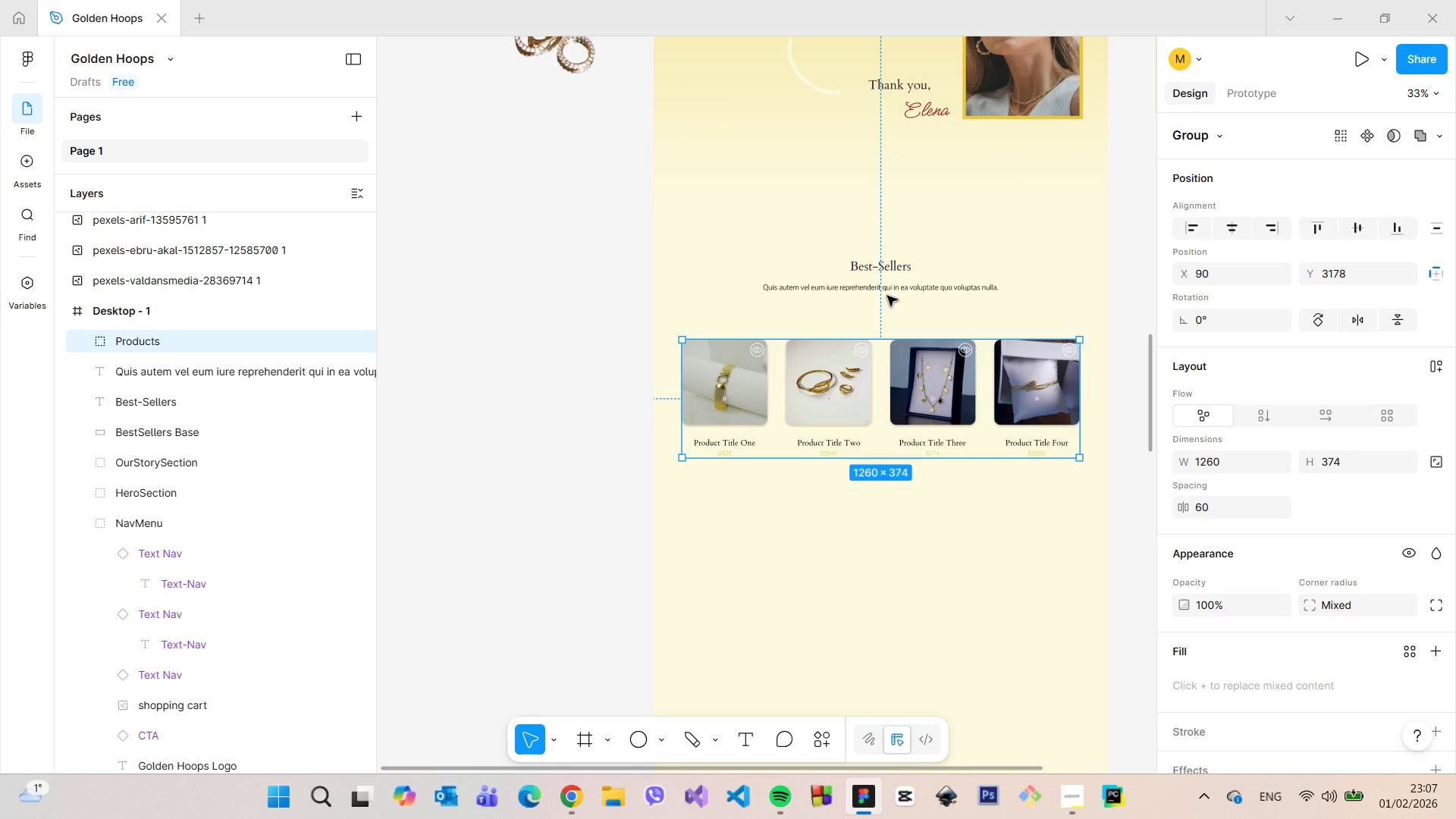 
hold_key(key=ShiftLeft, duration=1.17)
left_click([887, 293])
 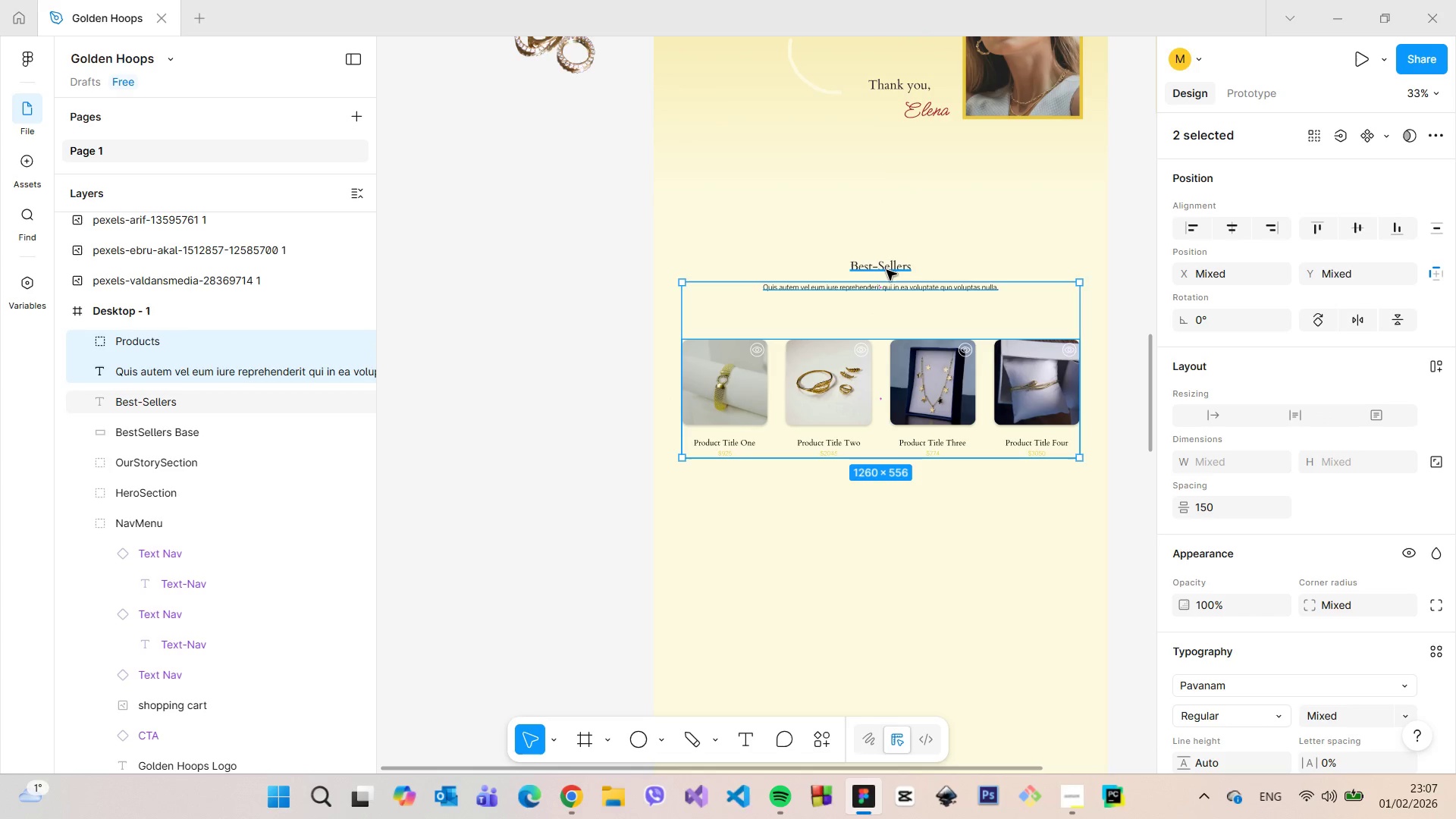 
left_click([886, 269])
 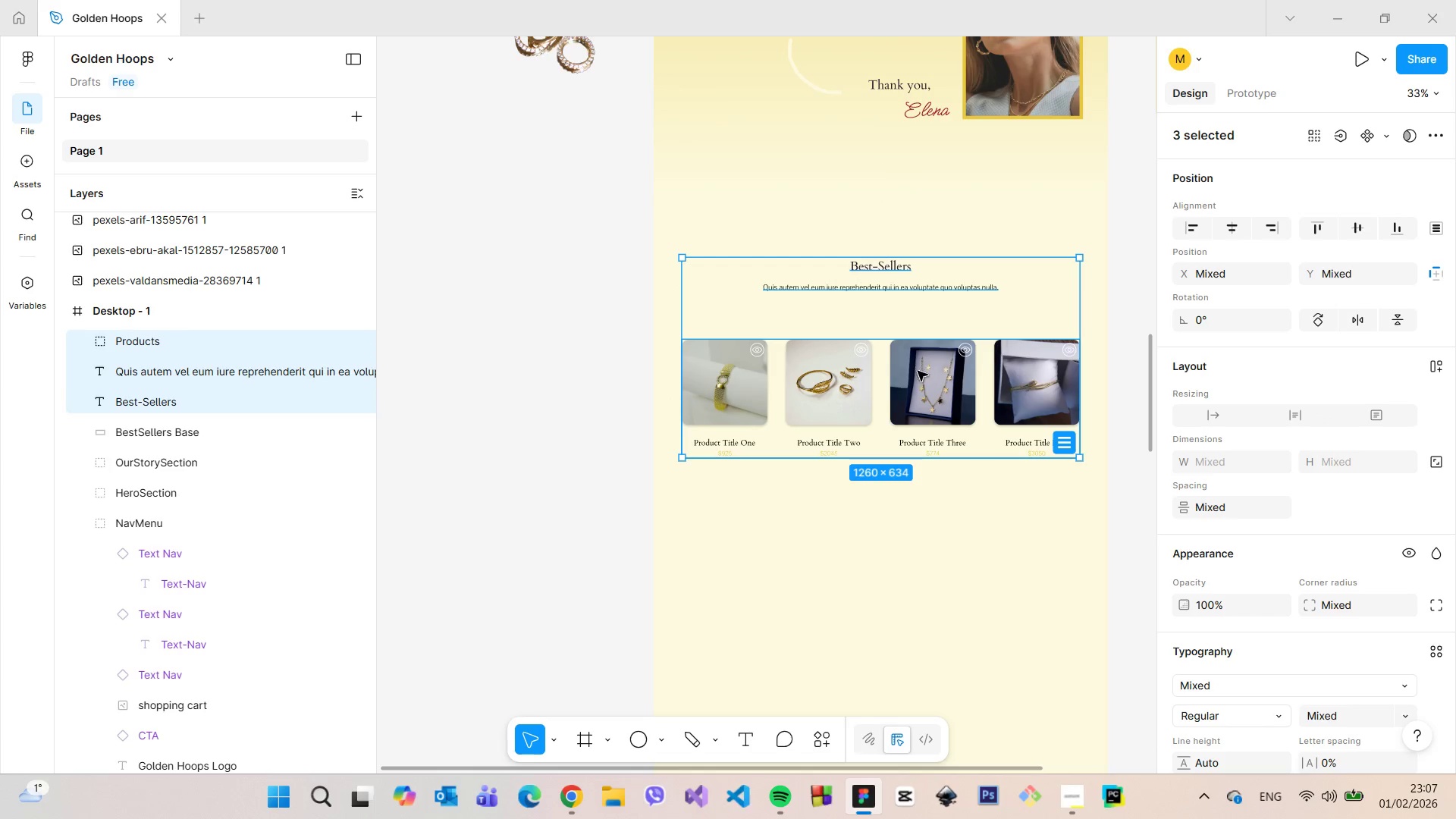 
left_click_drag(start_coordinate=[918, 381], to_coordinate=[915, 323])
 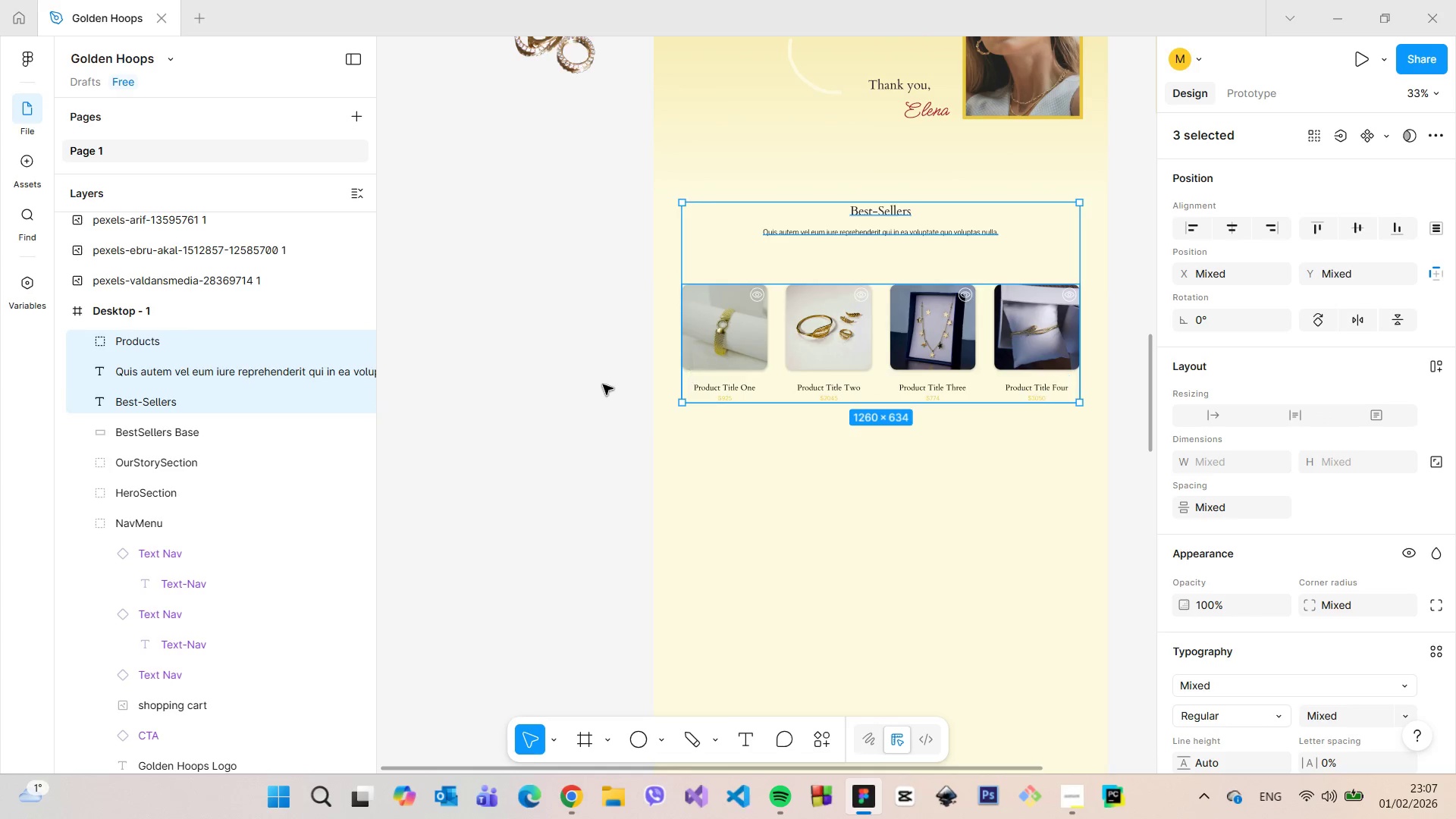 
left_click([603, 384])
 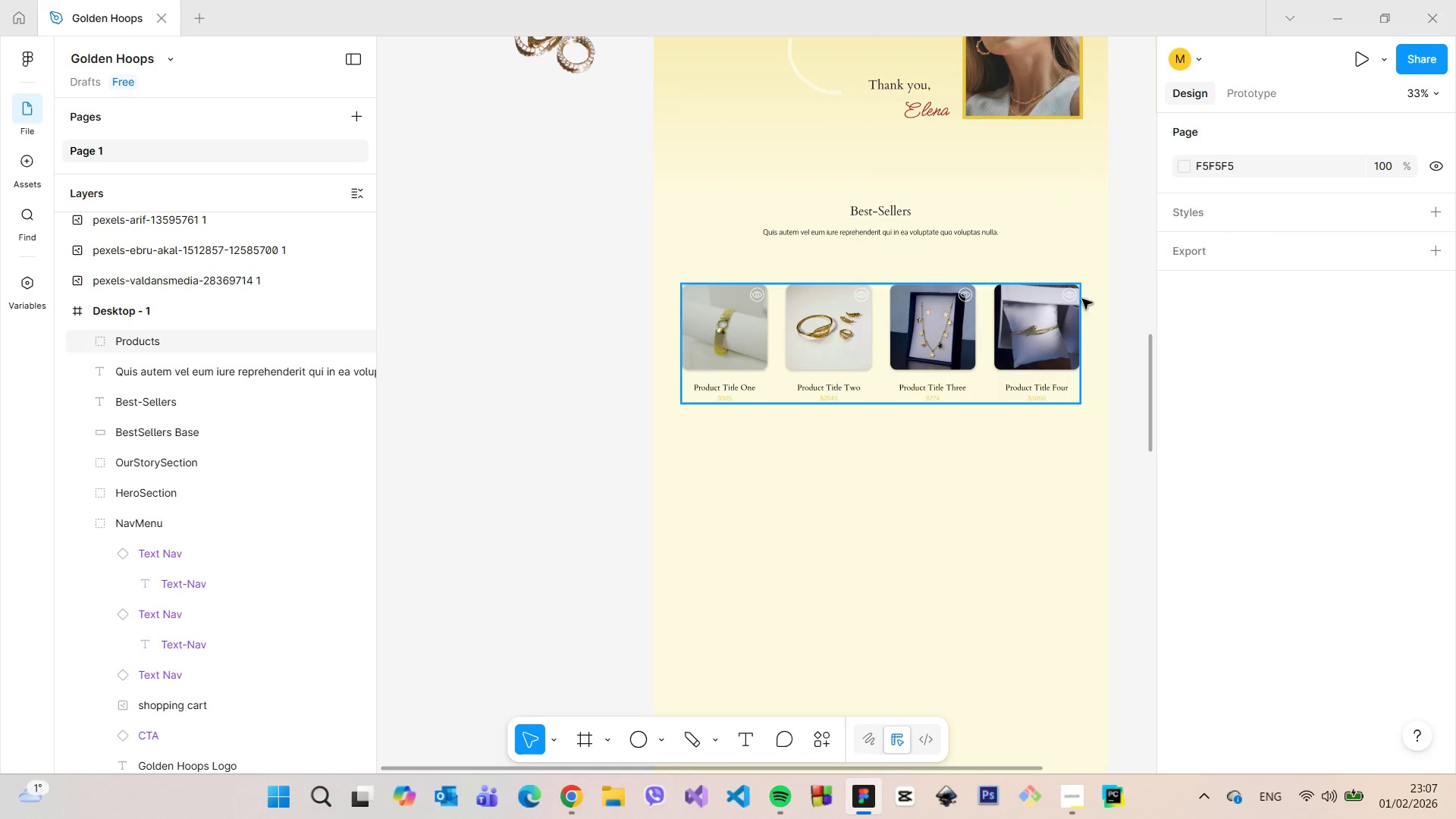 
scroll: coordinate [1127, 360], scroll_direction: down, amount: 1.0
 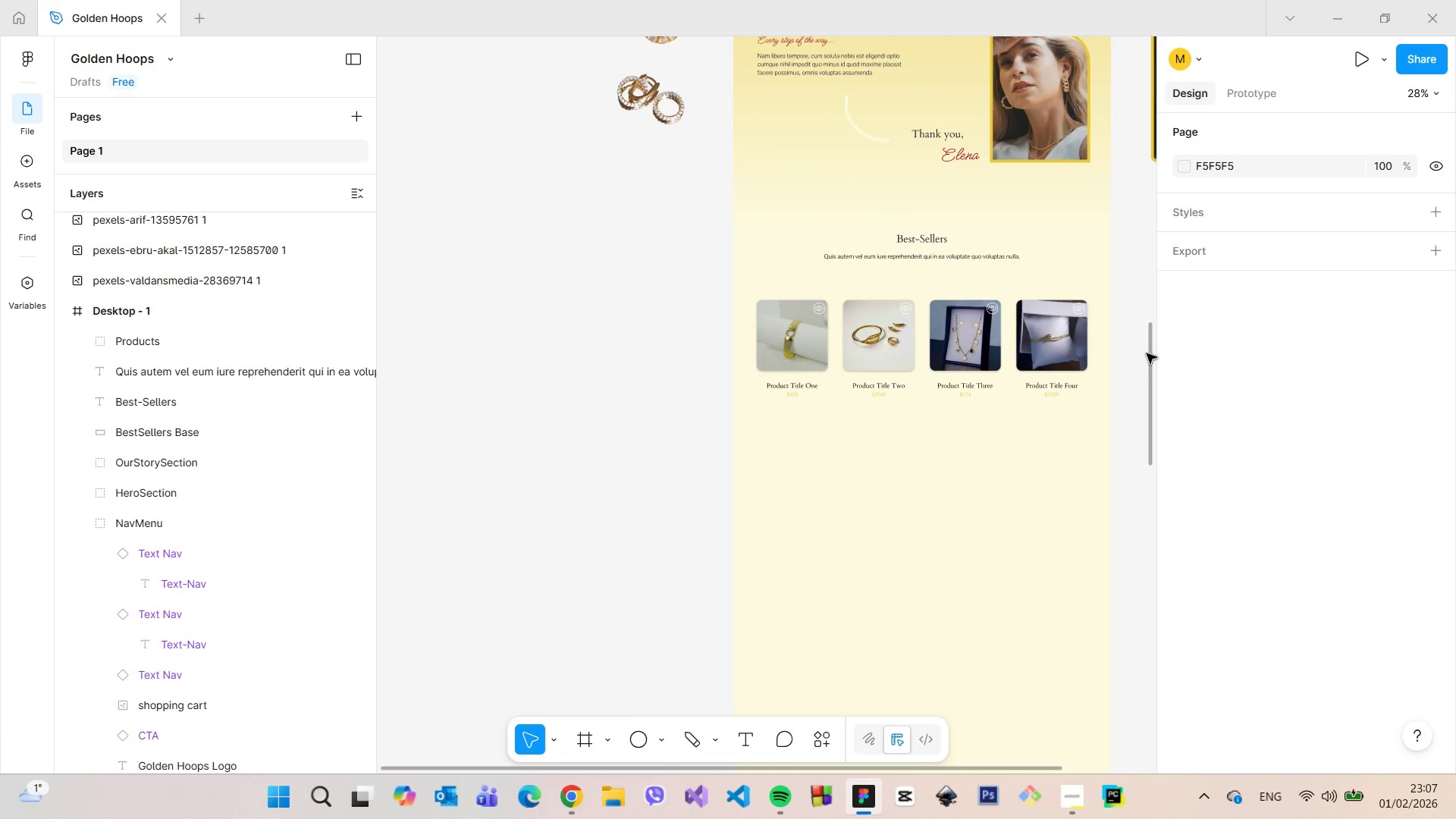 
left_click_drag(start_coordinate=[1147, 353], to_coordinate=[1133, 258])
 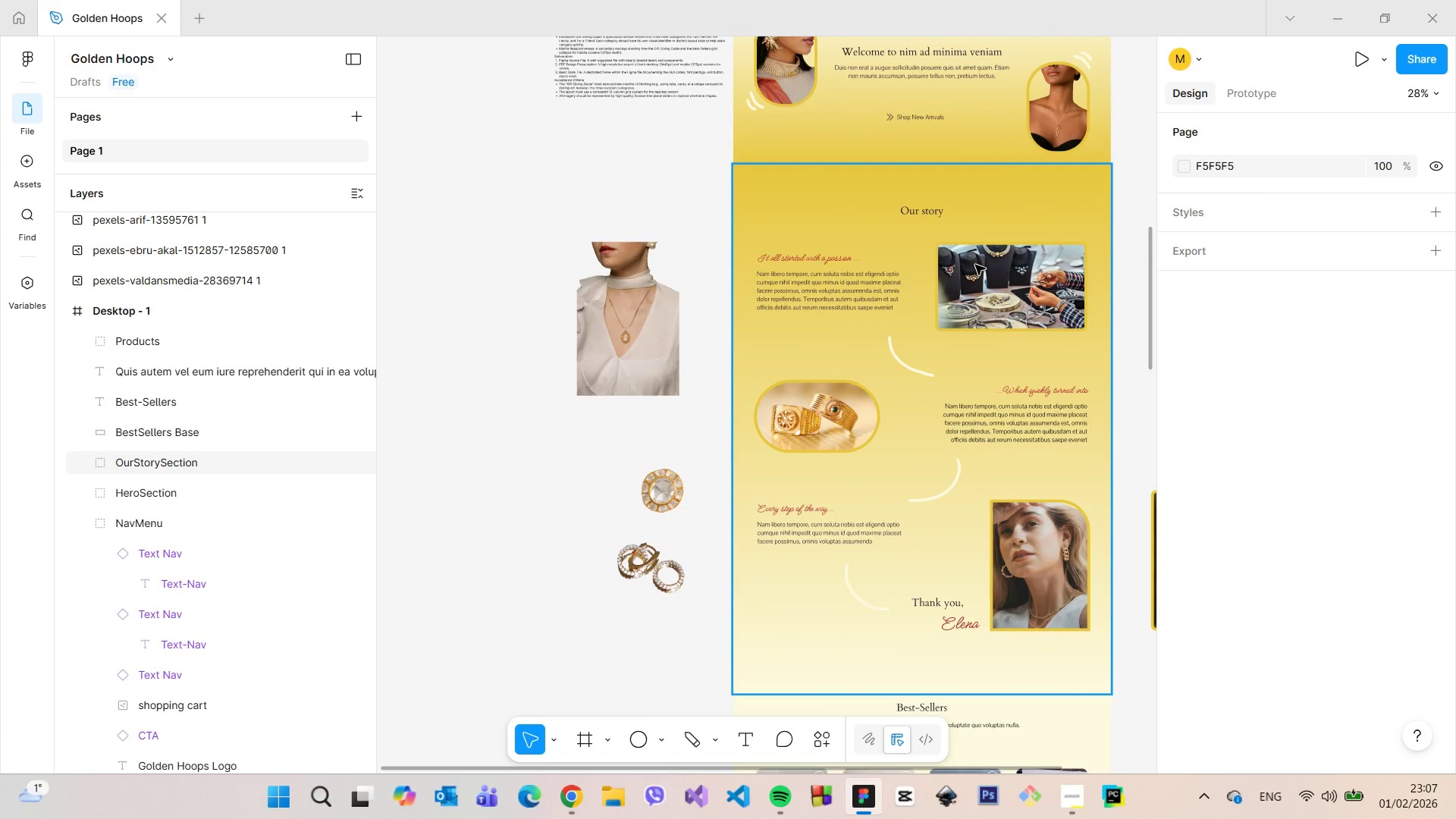 
double_click([975, 265])
 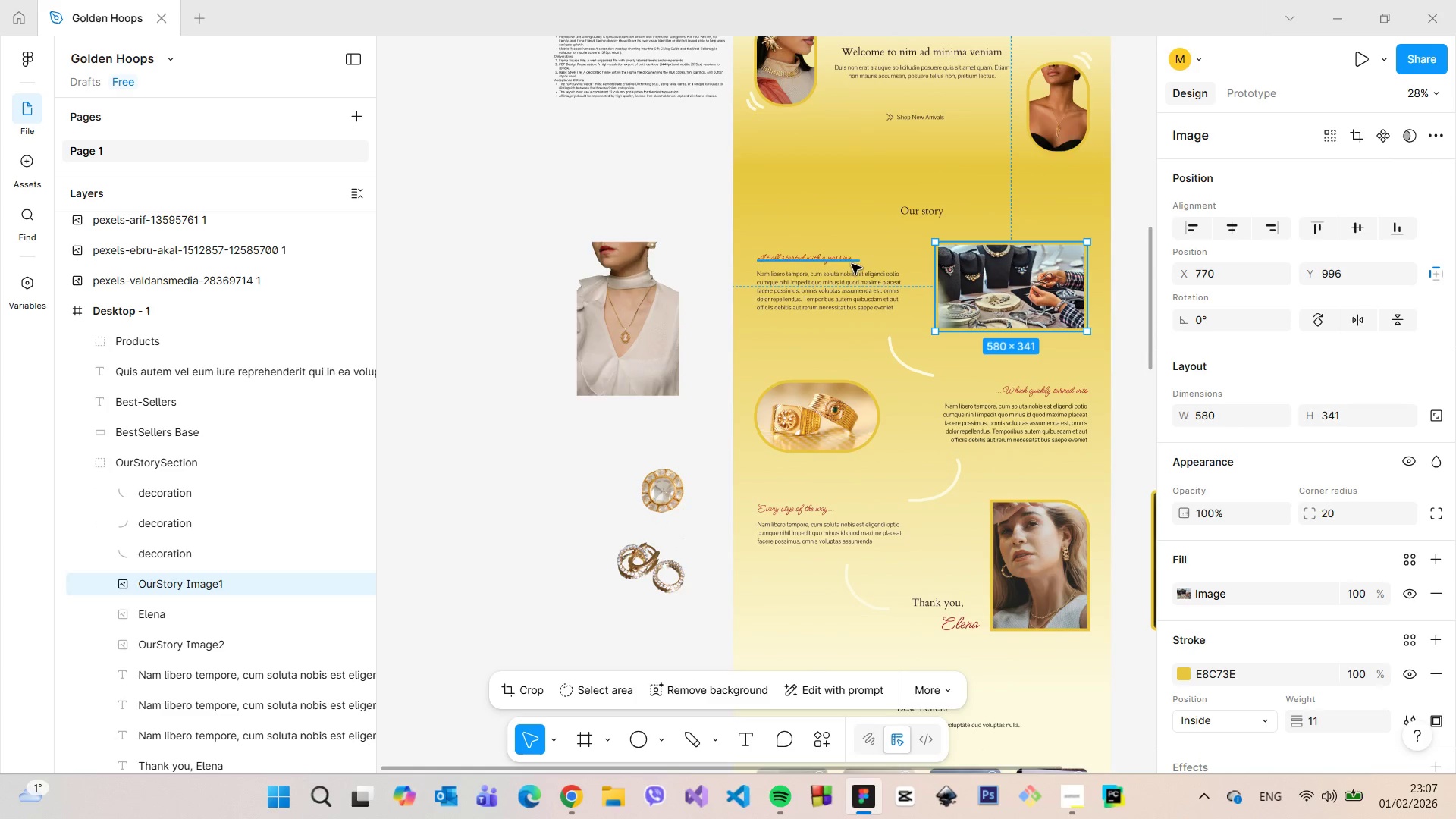 
hold_key(key=ShiftLeft, duration=0.44)
 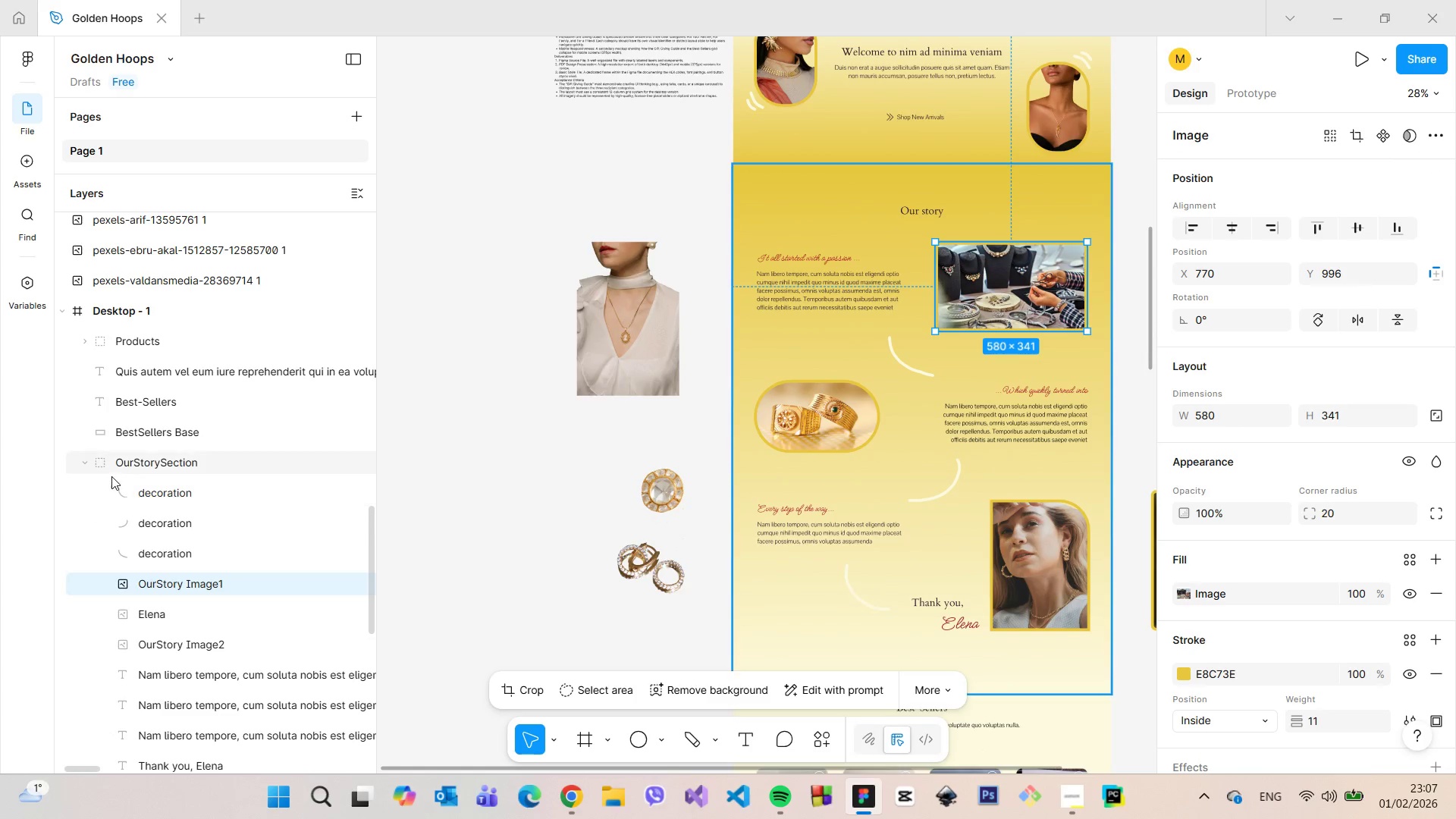 
left_click([83, 465])
 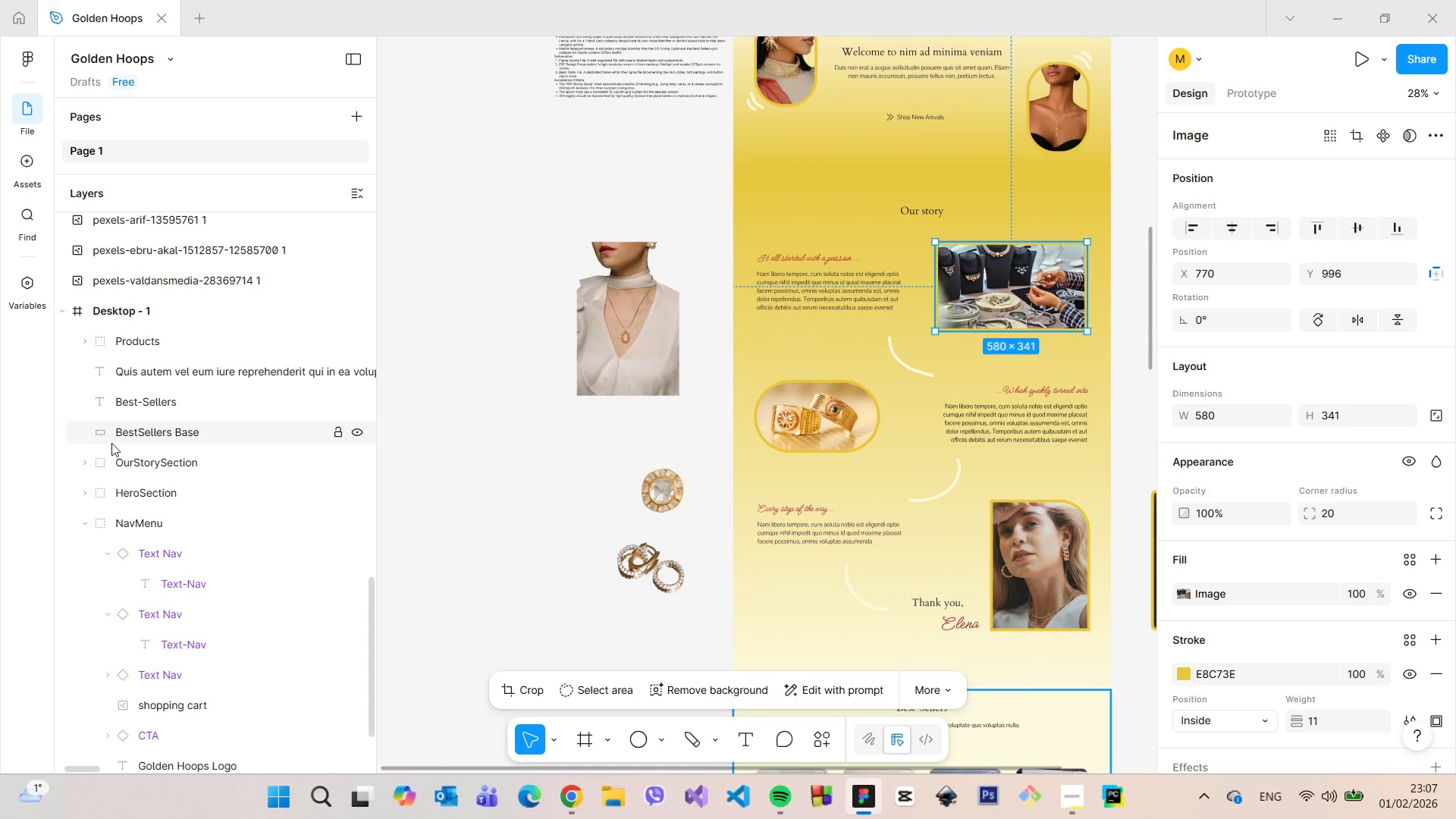 
scroll: coordinate [111, 443], scroll_direction: up, amount: 1.0
 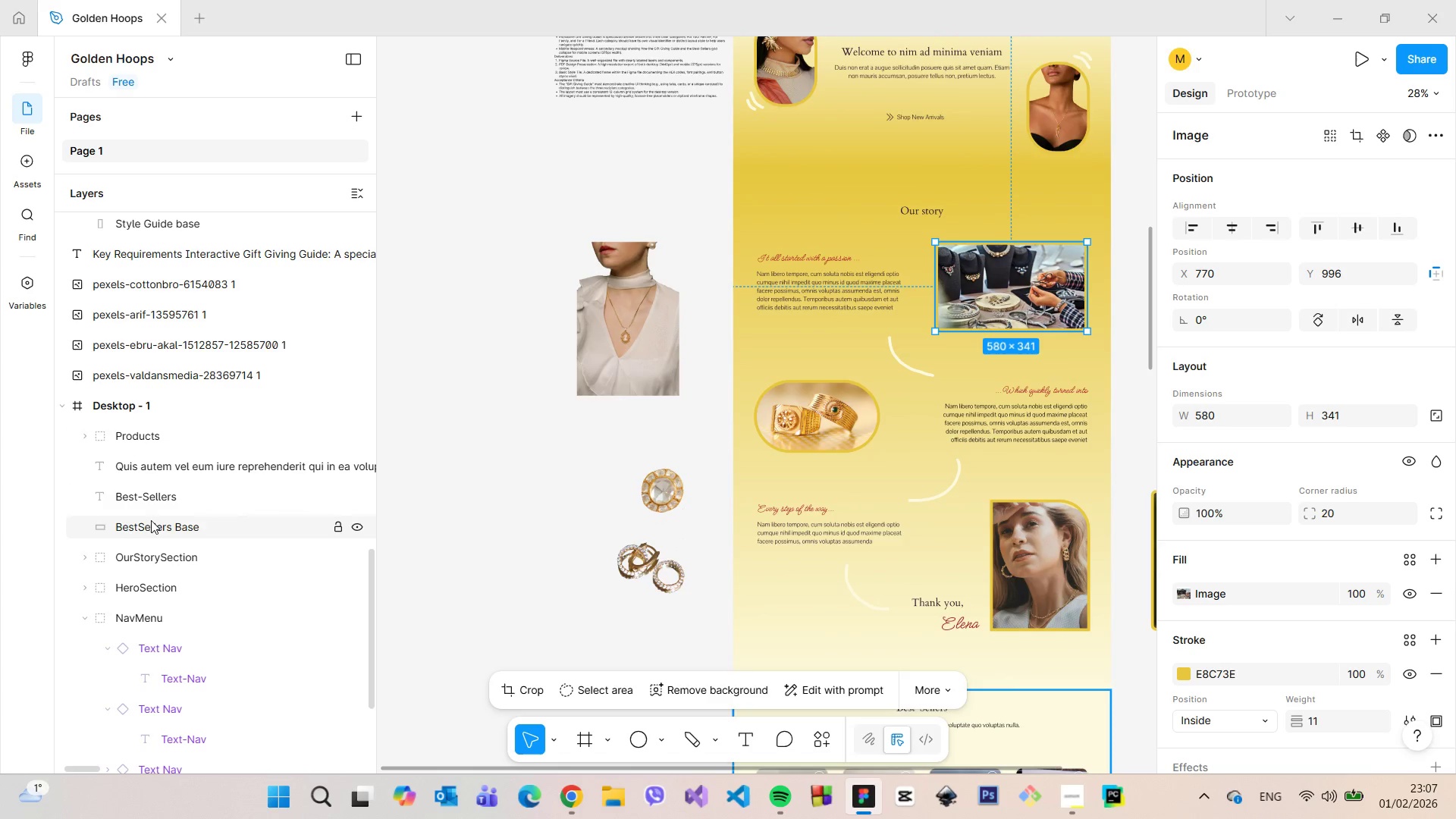 
scroll: coordinate [954, 479], scroll_direction: down, amount: 7.0
 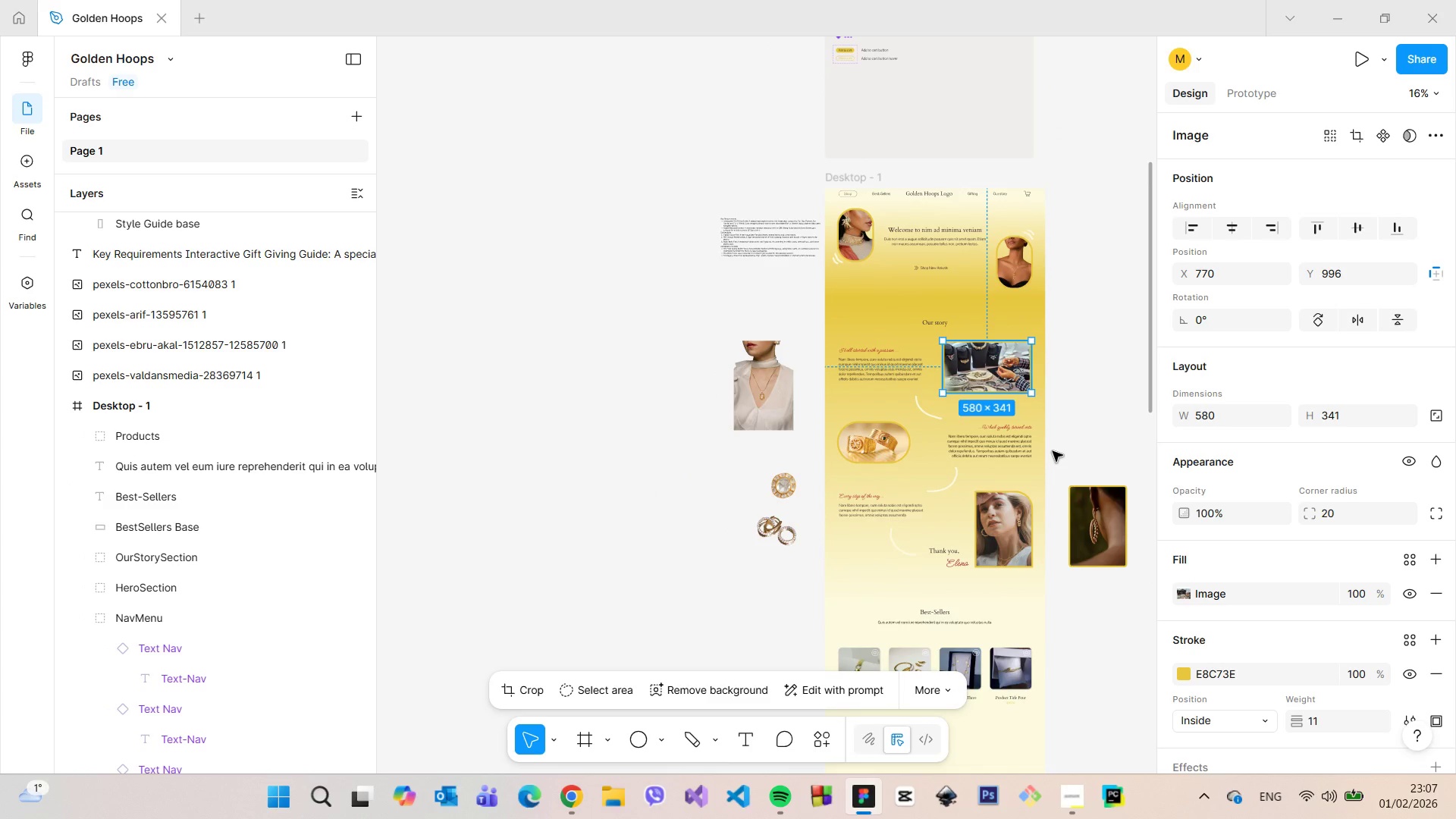 
scroll: coordinate [1012, 325], scroll_direction: up, amount: 7.0
 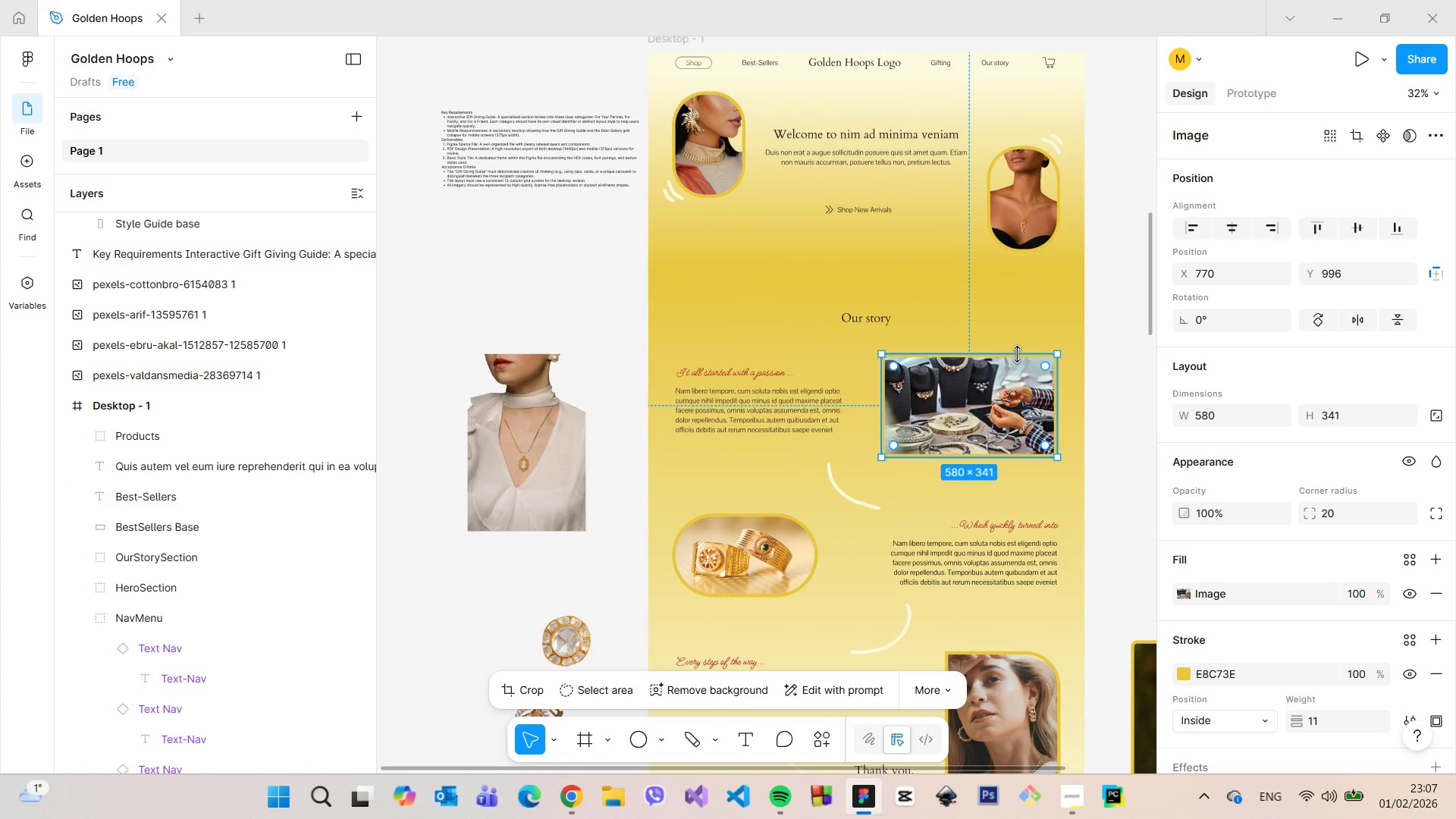 
scroll: coordinate [1018, 354], scroll_direction: down, amount: 6.0
 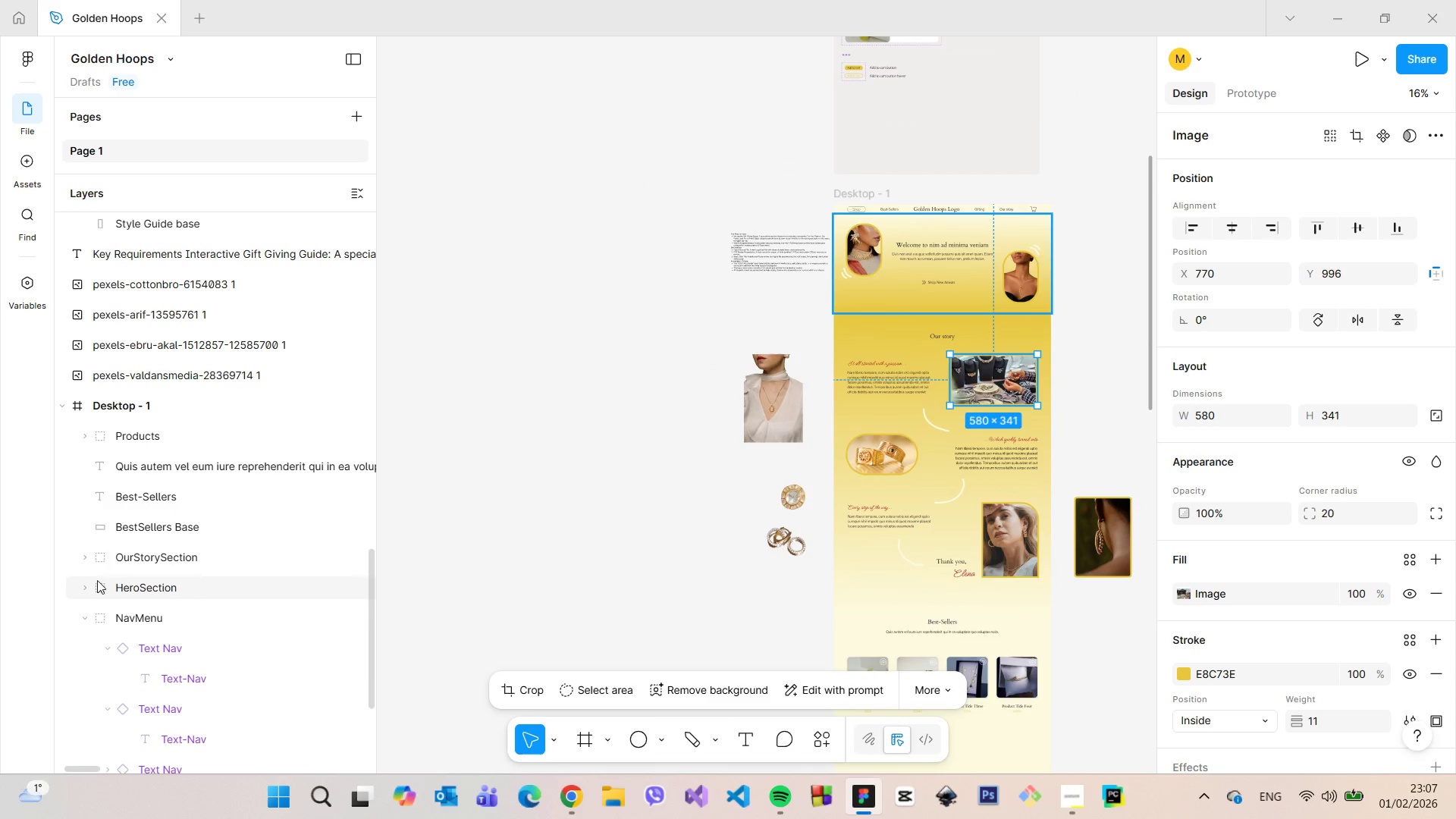 
left_click([85, 620])
 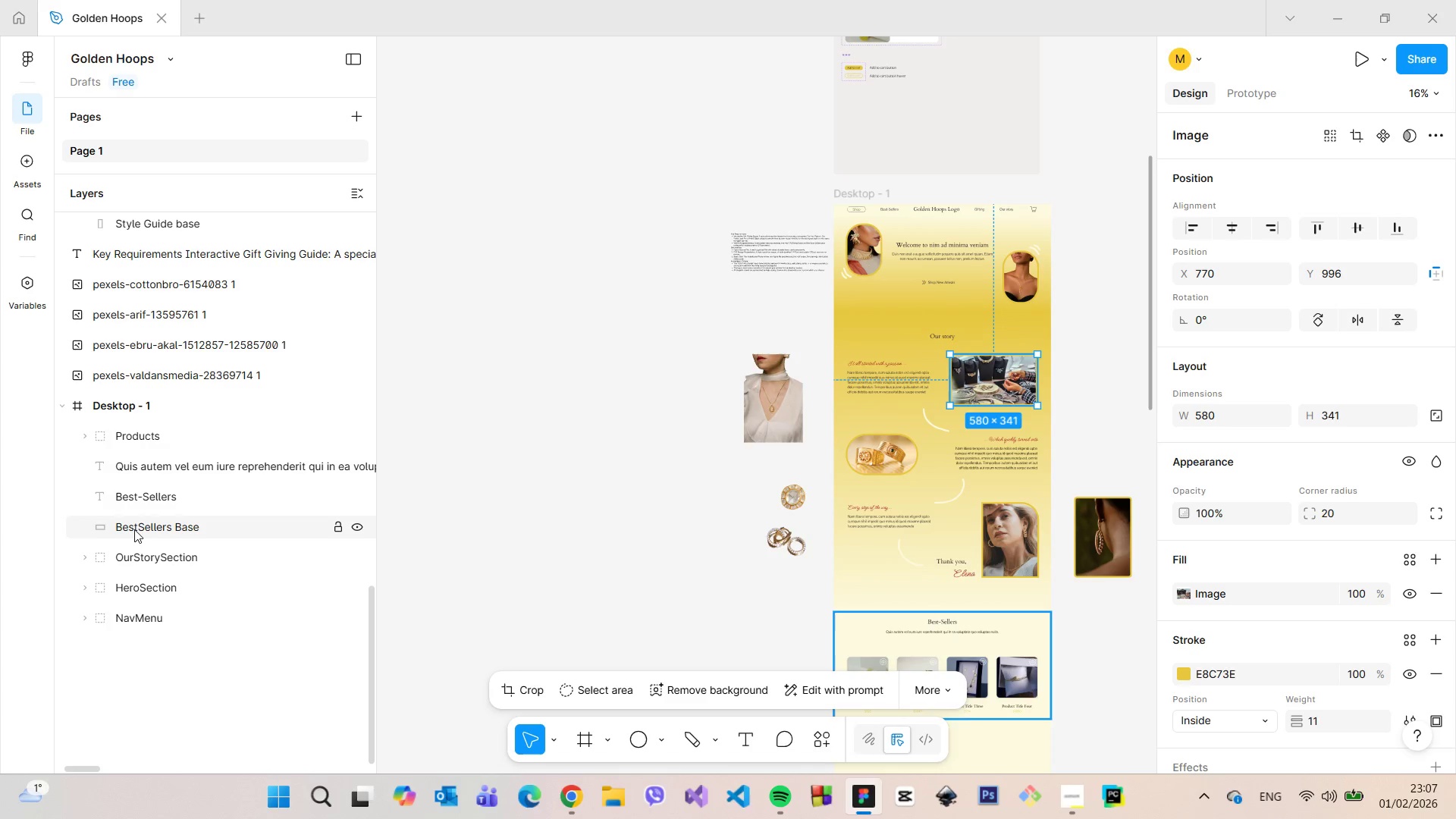 
left_click([134, 529])
 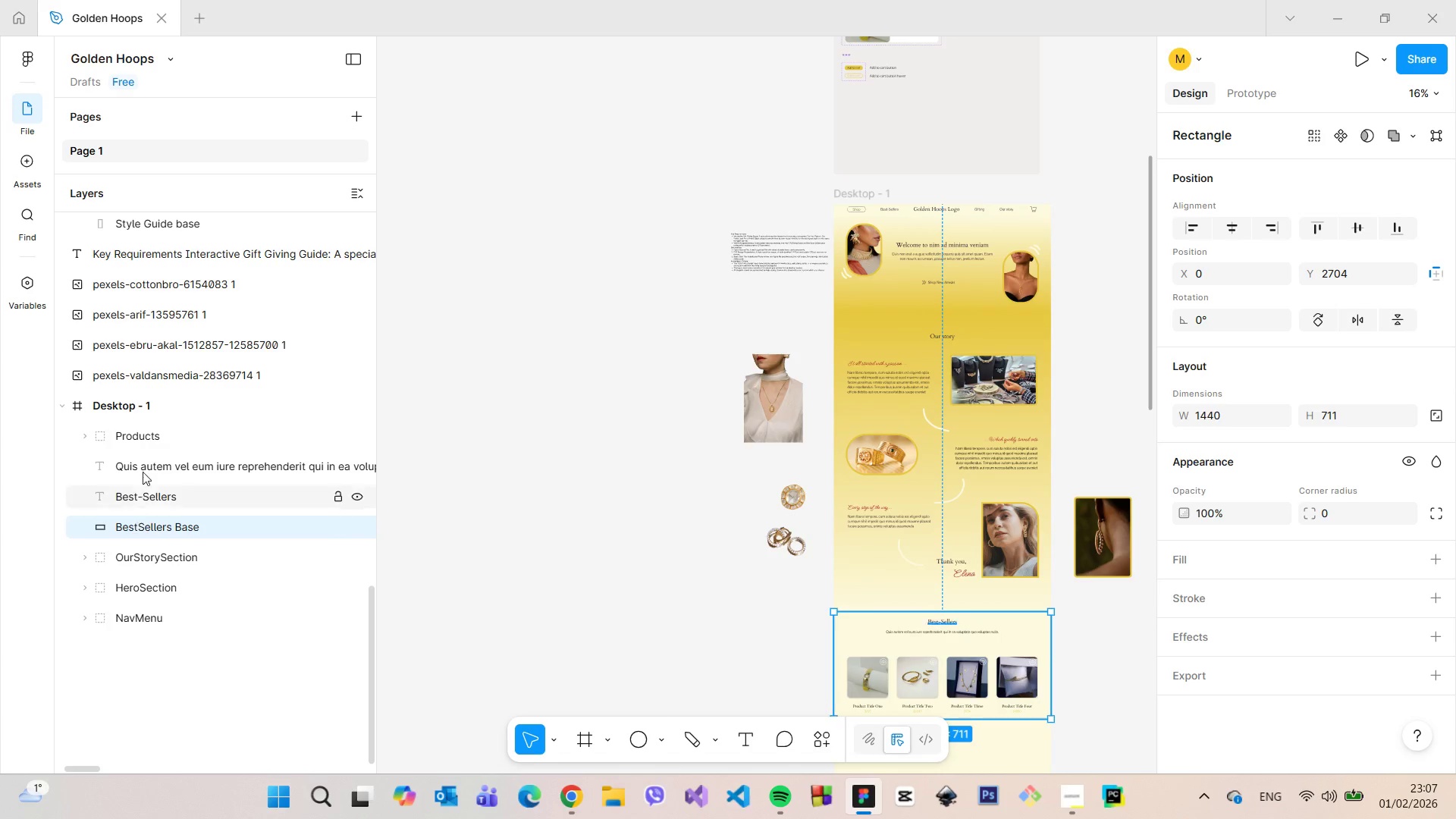 
hold_key(key=ShiftLeft, duration=1.19)
left_click([140, 442])
 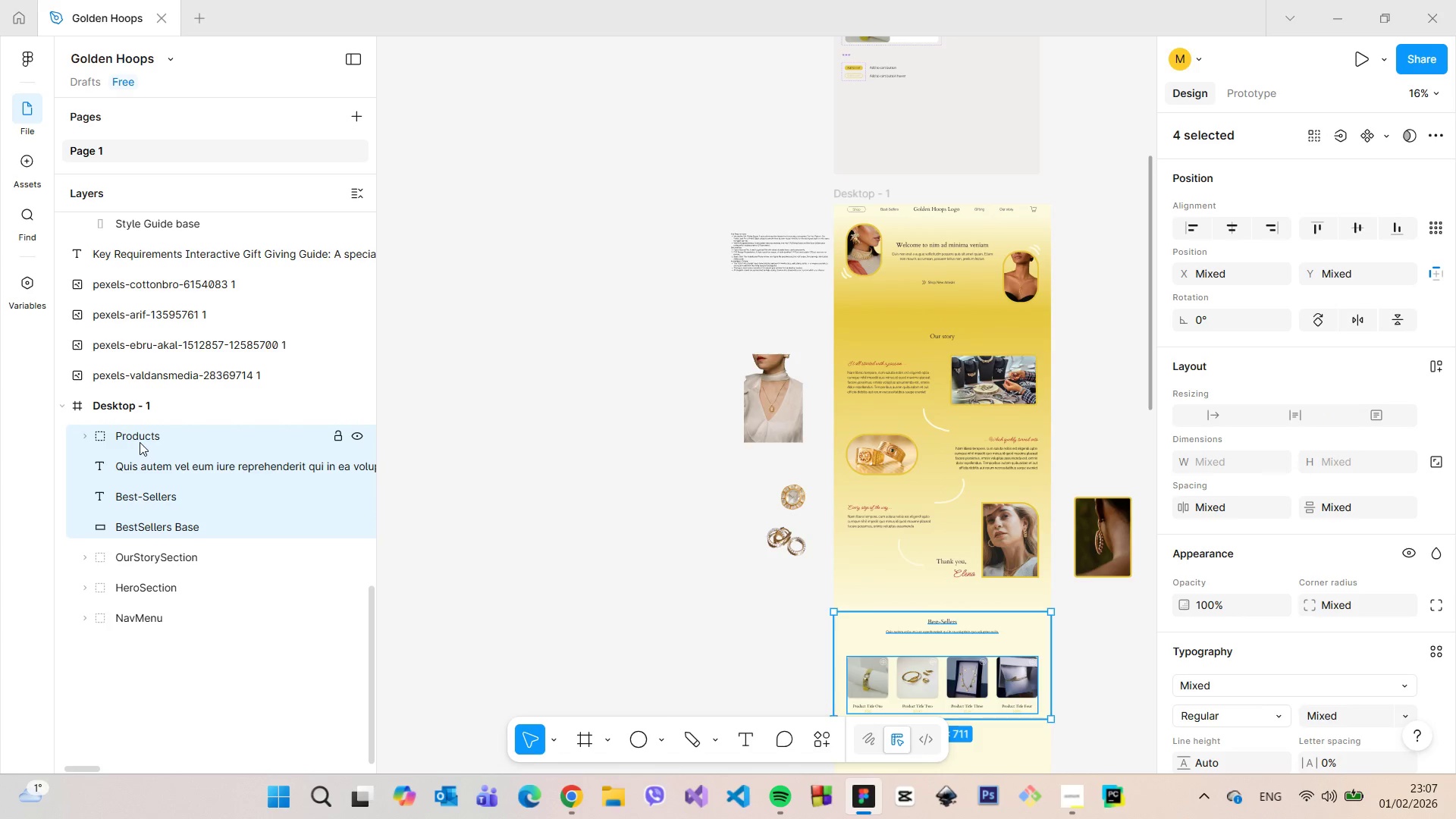 
right_click([140, 442])
 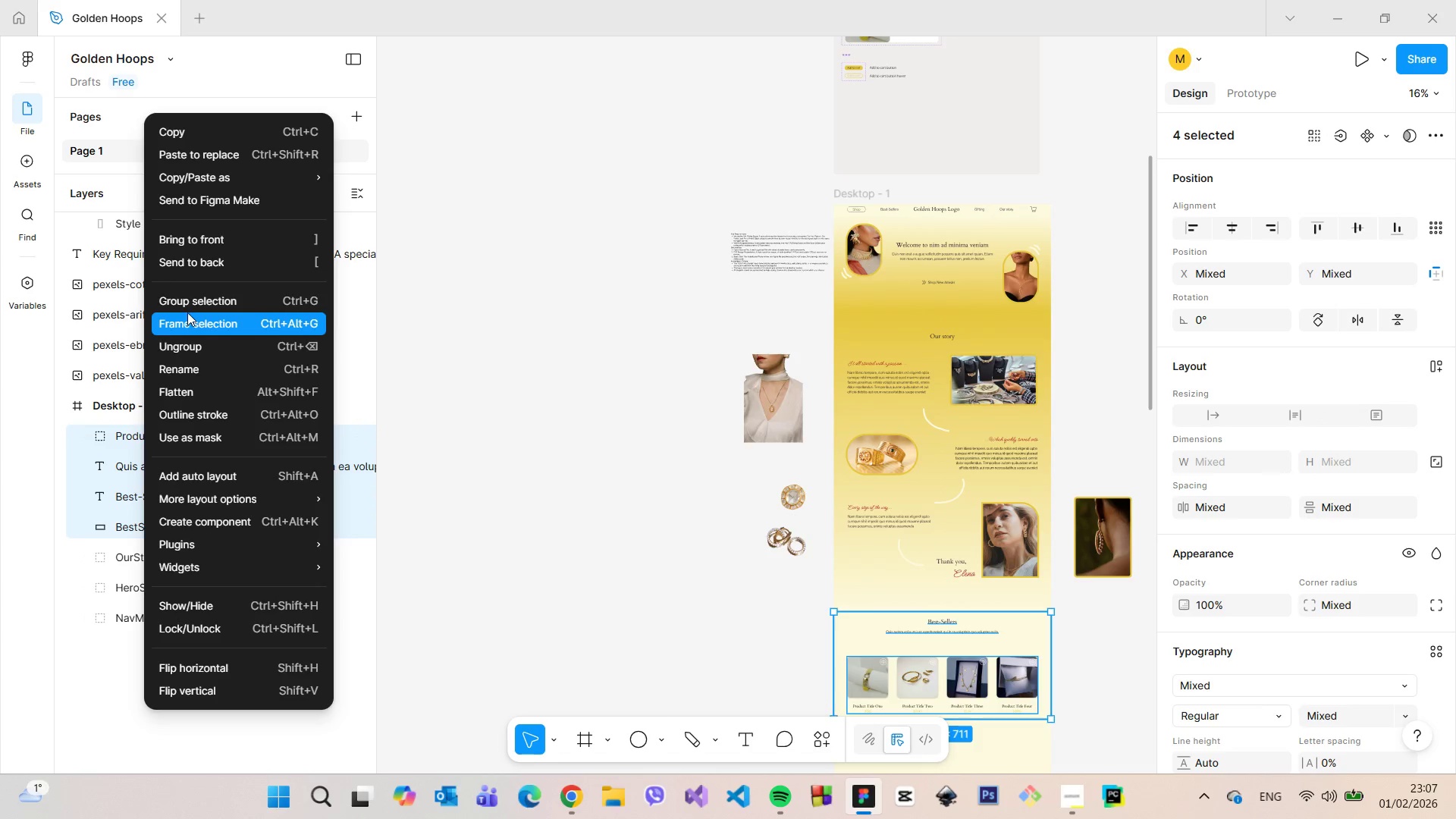 
left_click([187, 309])
 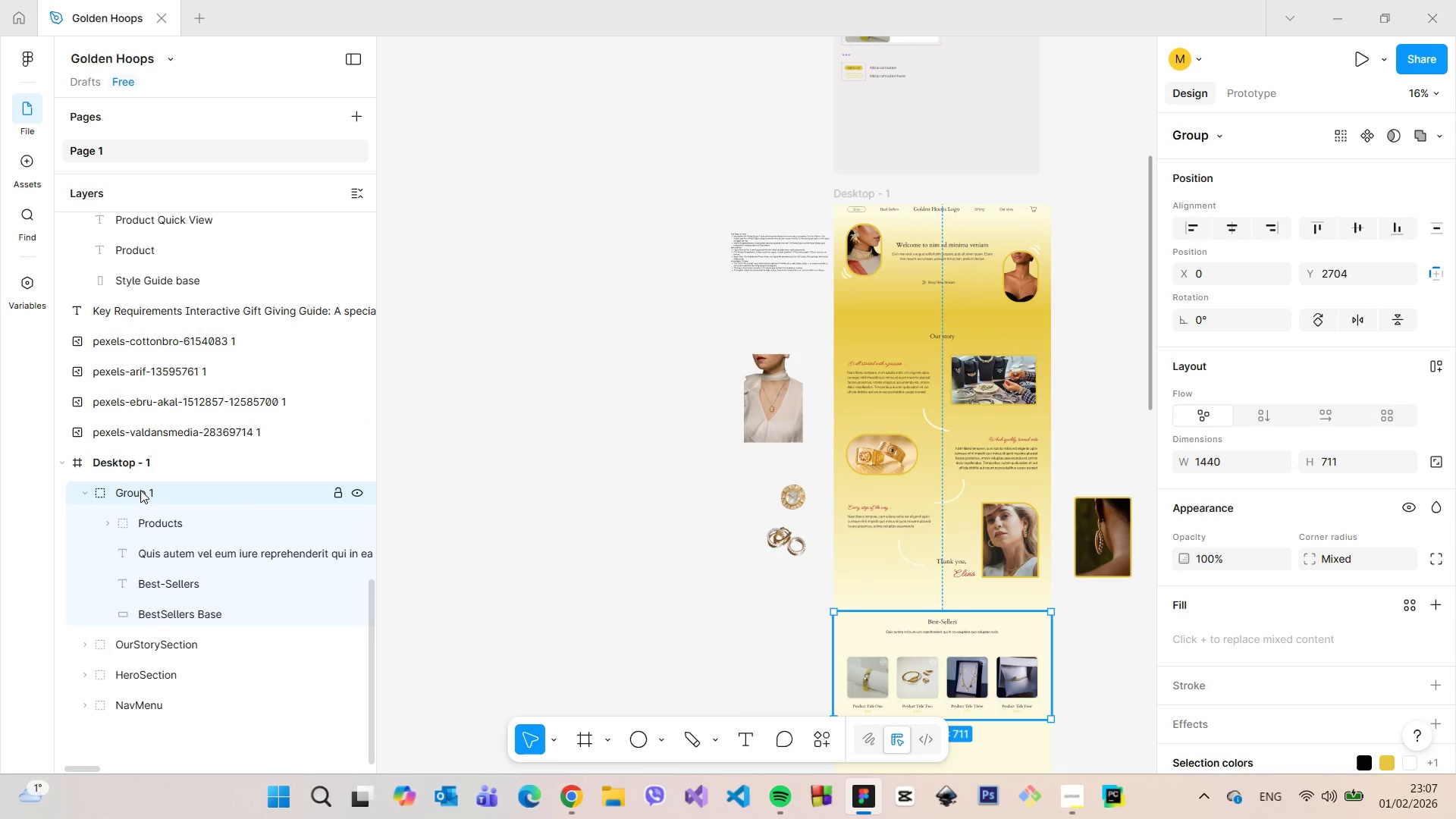 
double_click([140, 492])
 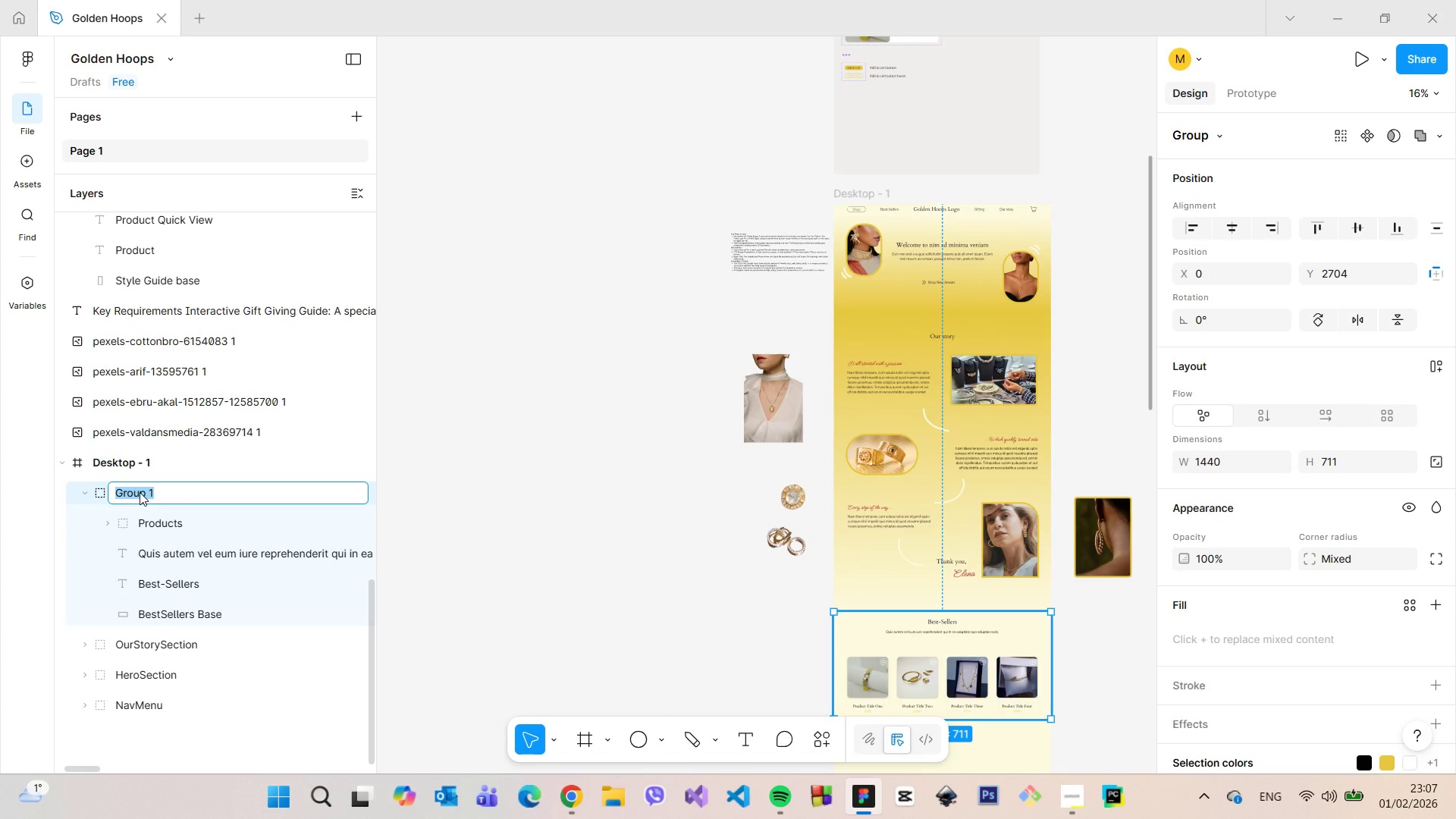 
type(BestSellers S)
key(Backspace)
key(Backspace)
type(Section)
 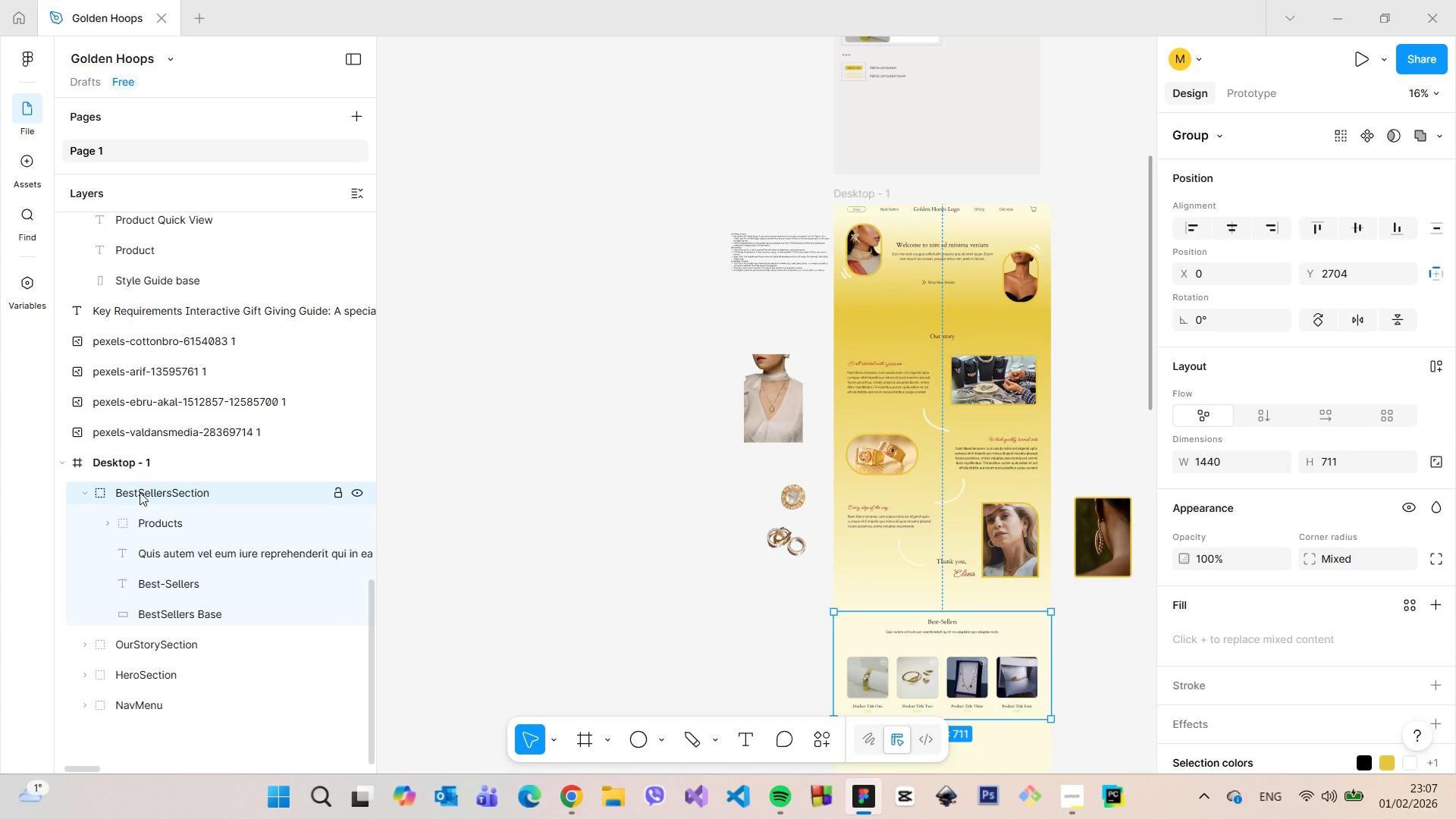 
 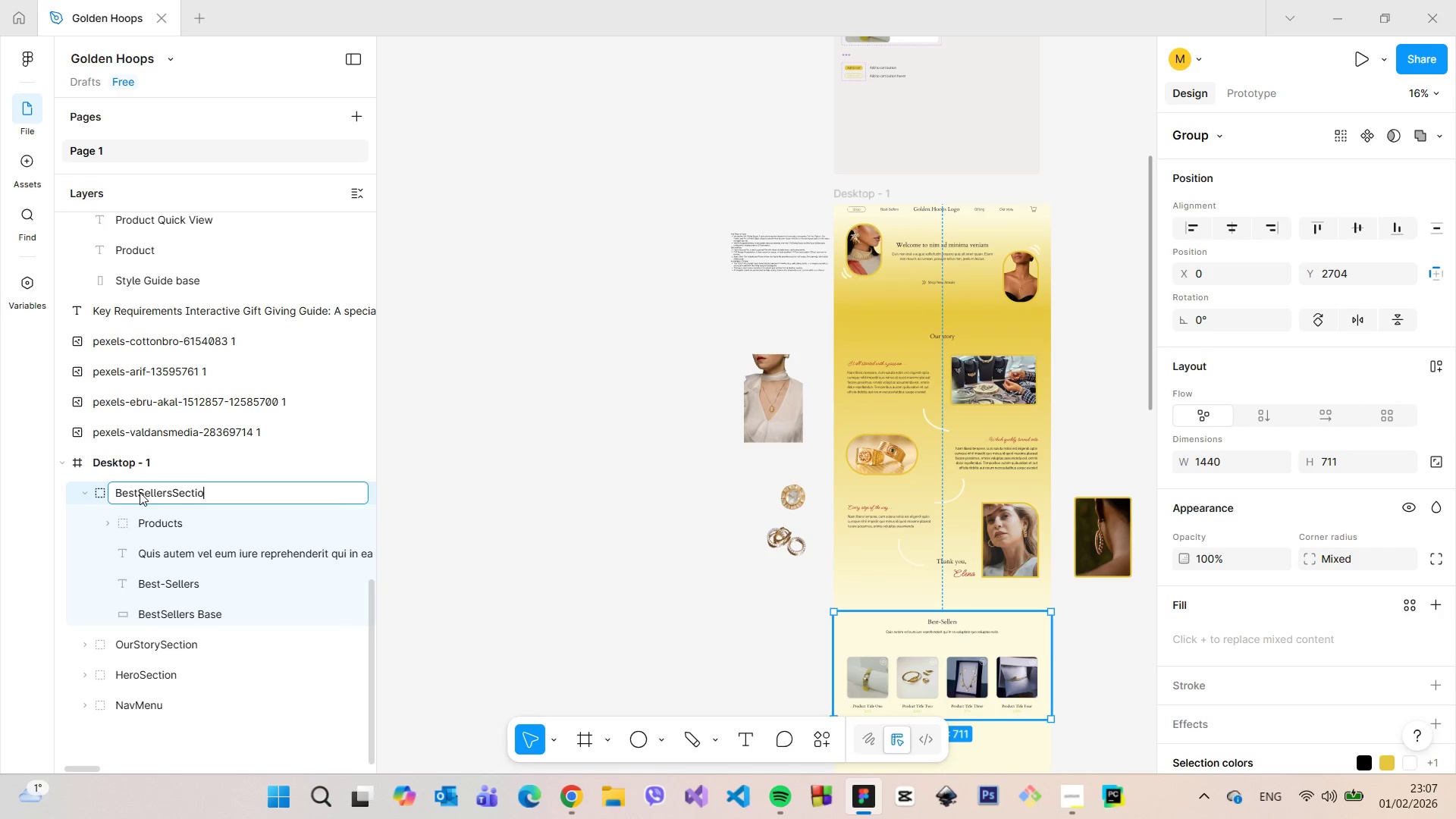 
key(Enter)
 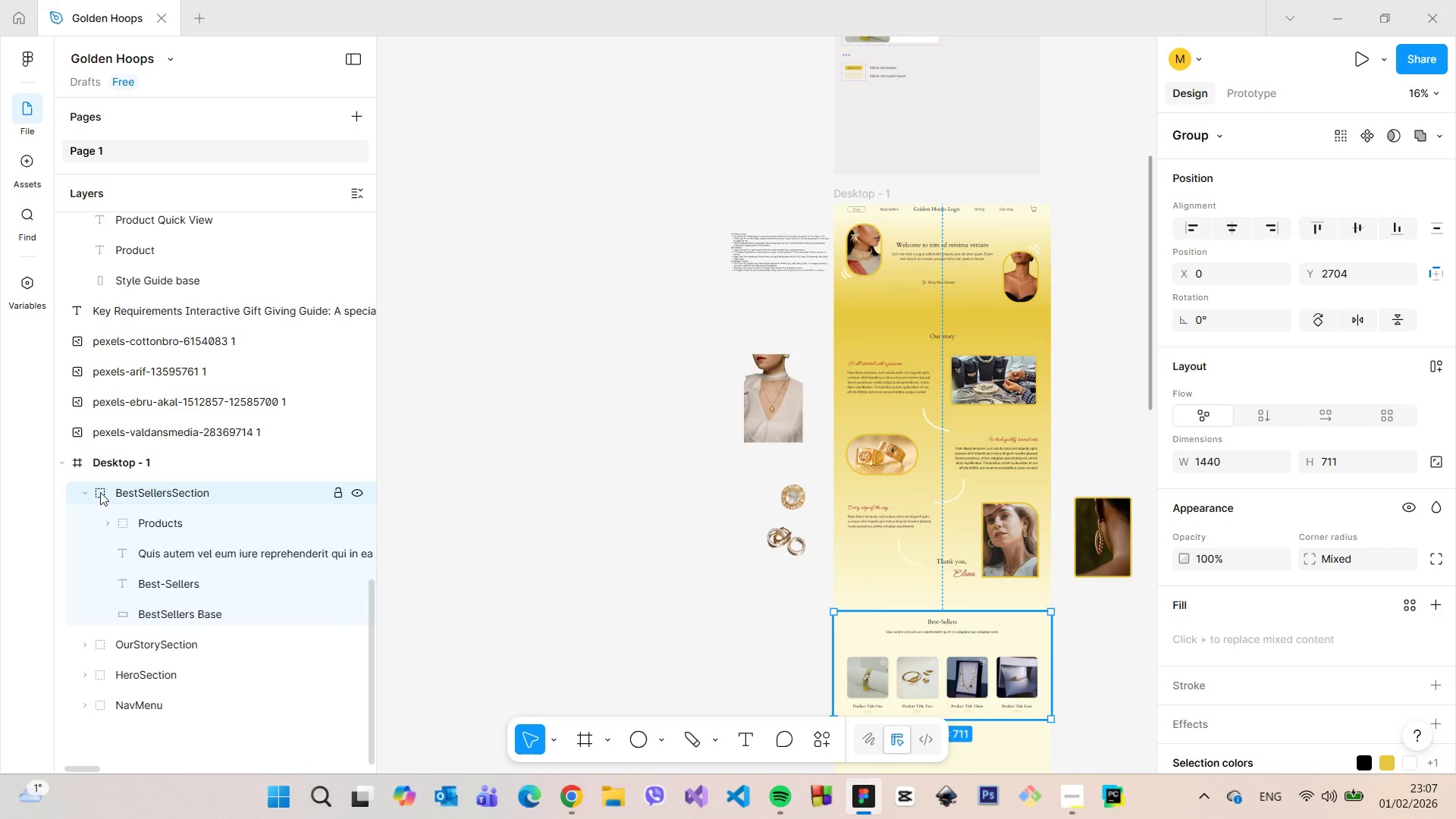 
left_click([83, 490])
 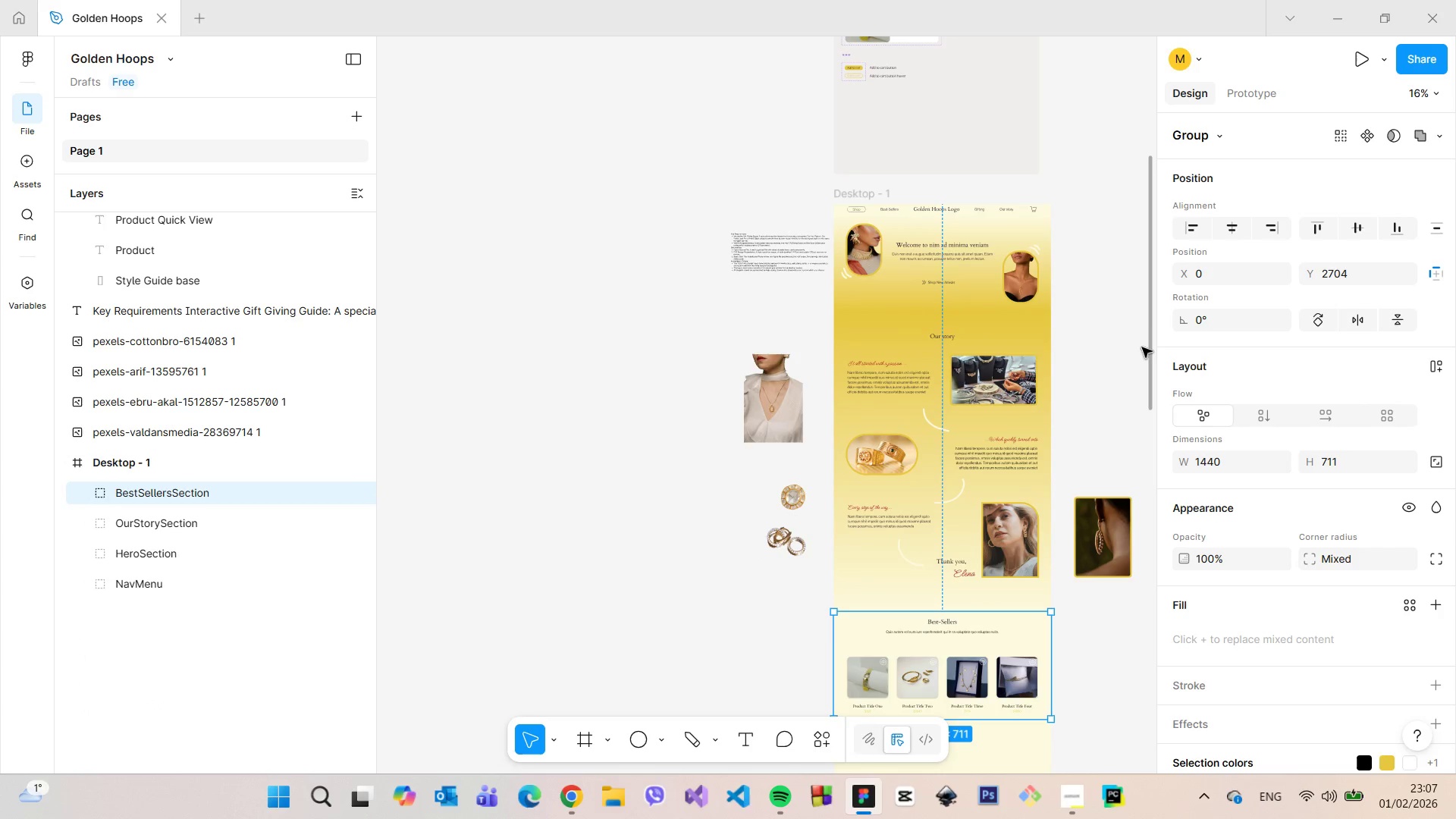 
left_click_drag(start_coordinate=[1145, 350], to_coordinate=[1144, 238])
 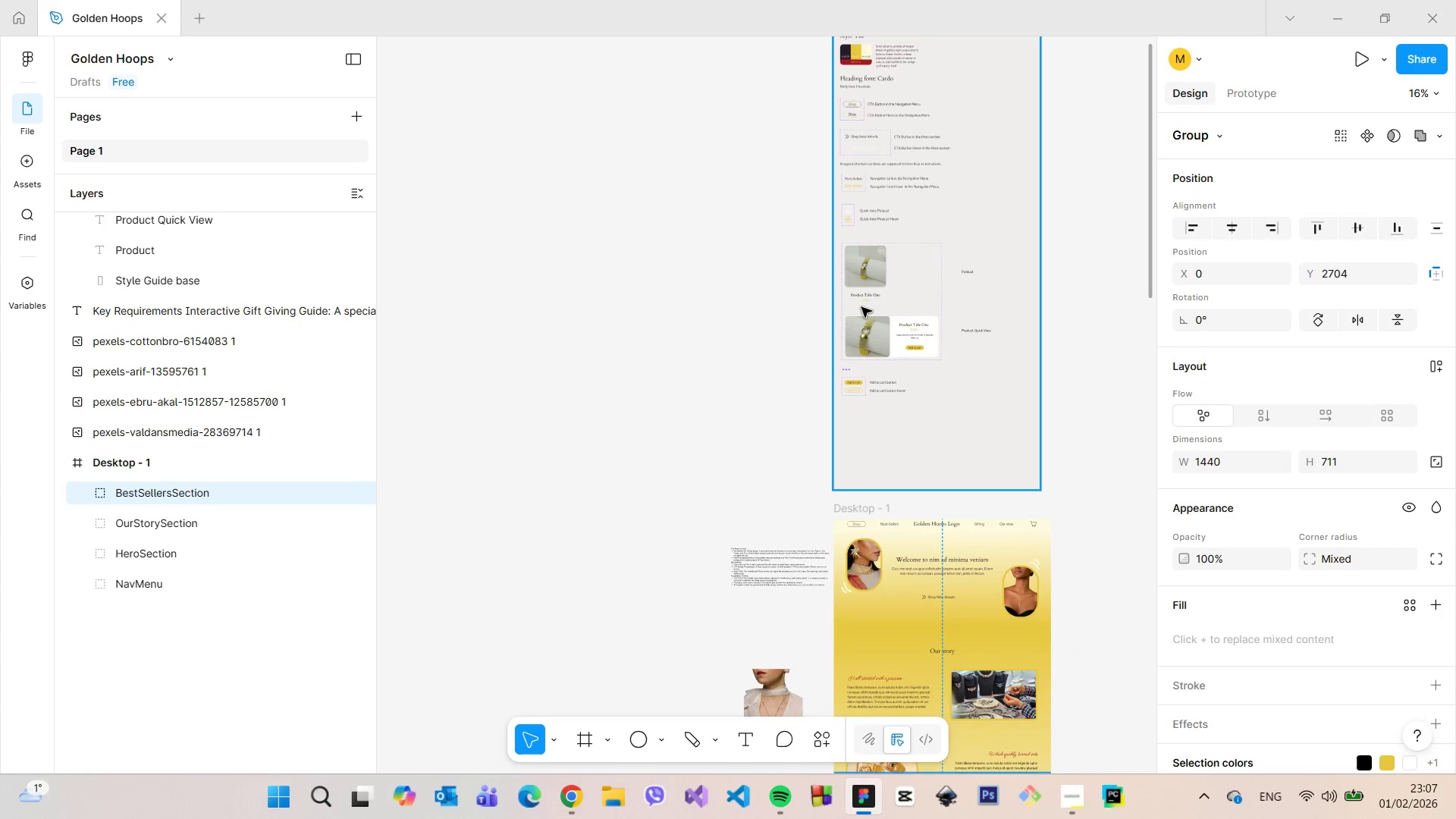 
scroll: coordinate [998, 384], scroll_direction: up, amount: 12.0
 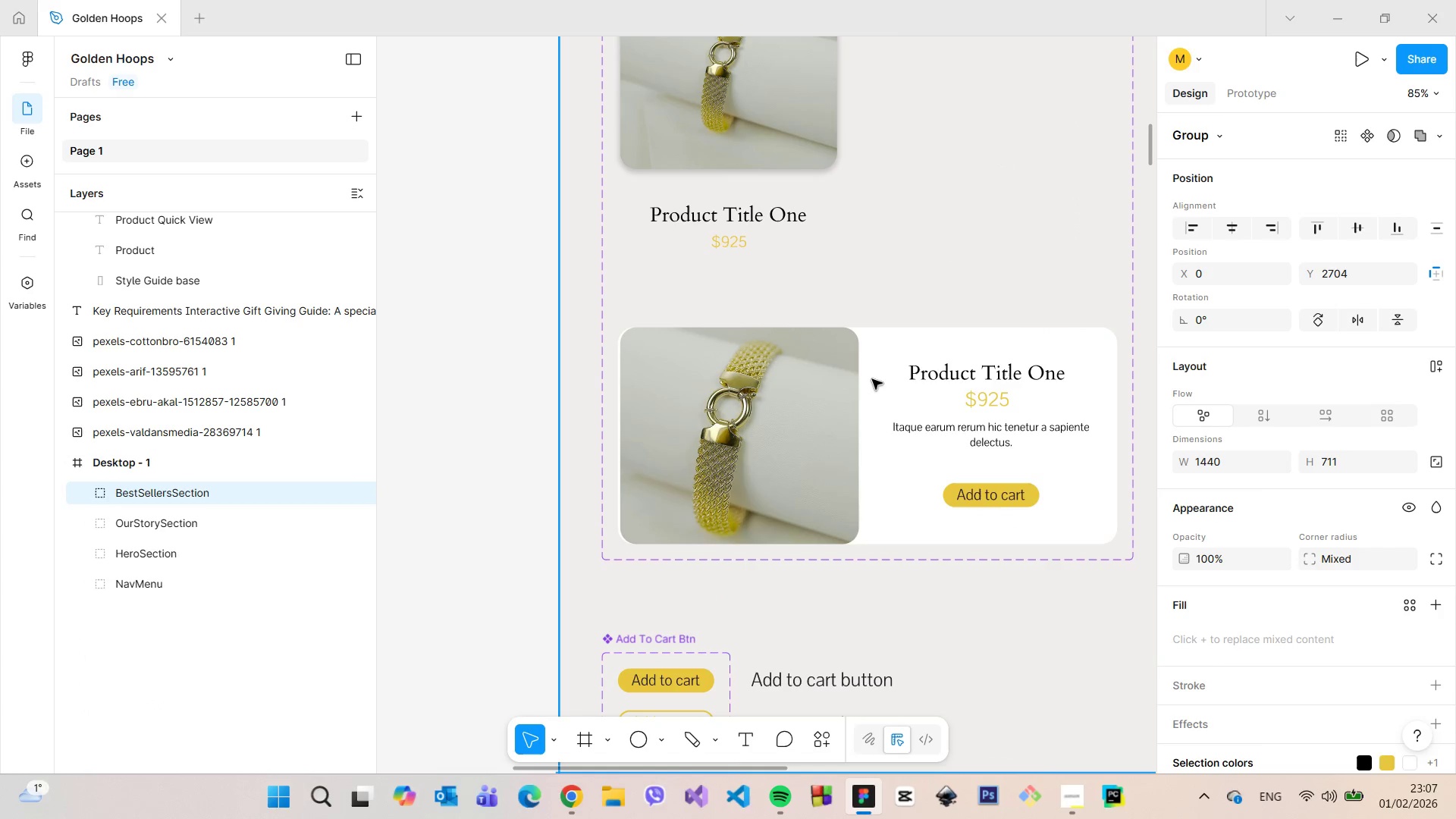 
double_click([872, 379])
 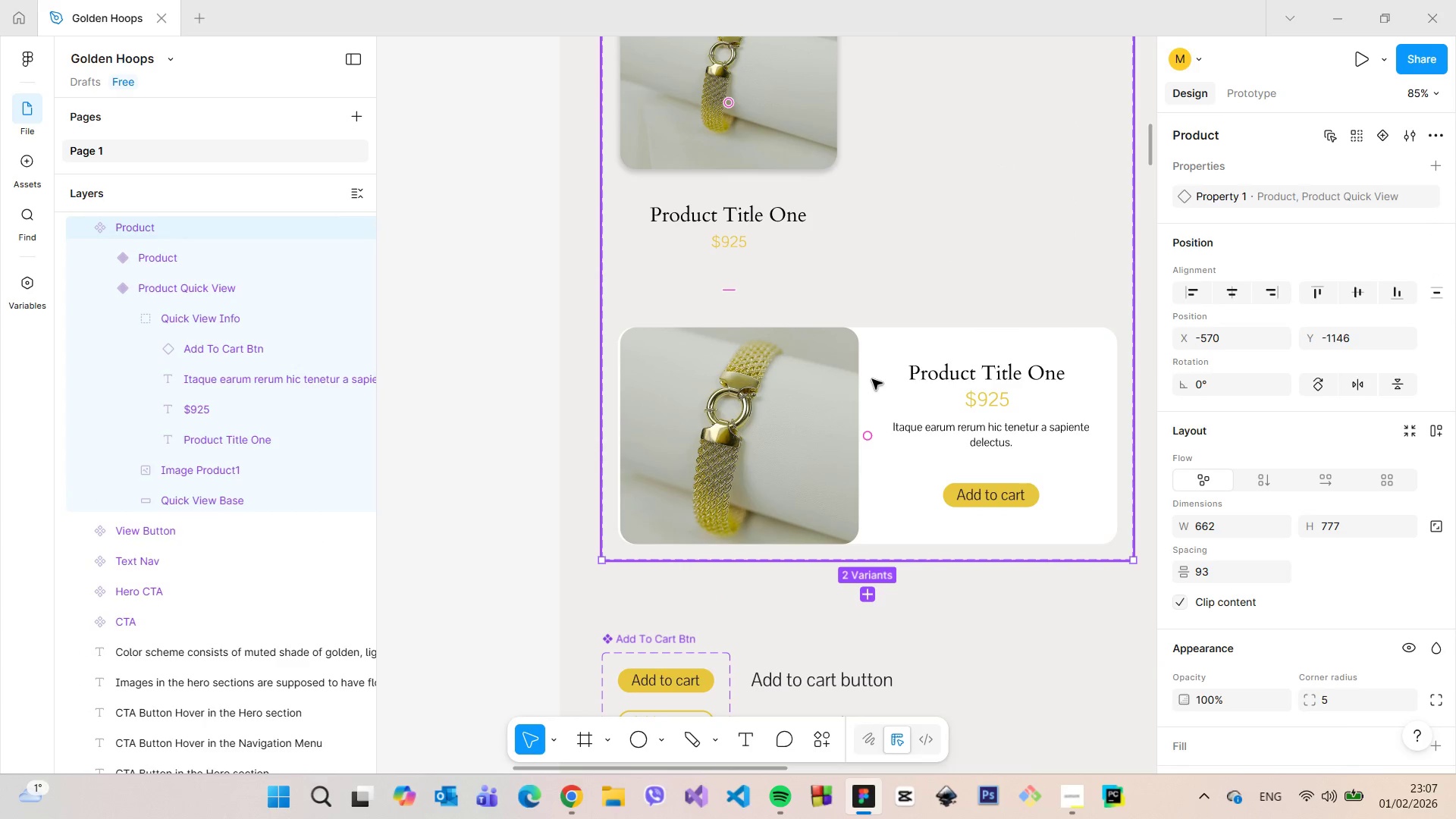 
double_click([872, 379])
 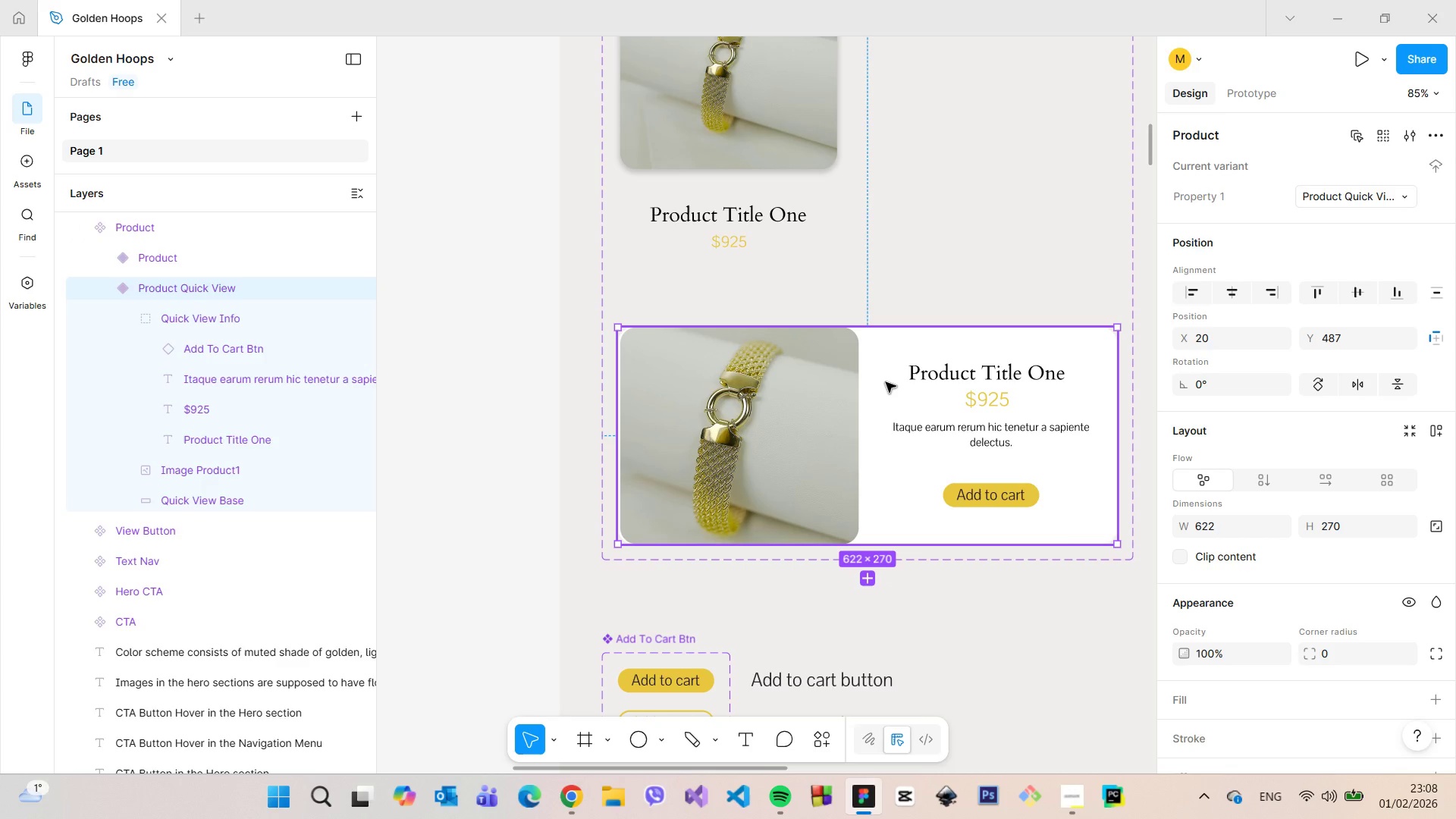 
scroll: coordinate [1291, 514], scroll_direction: down, amount: 4.0
 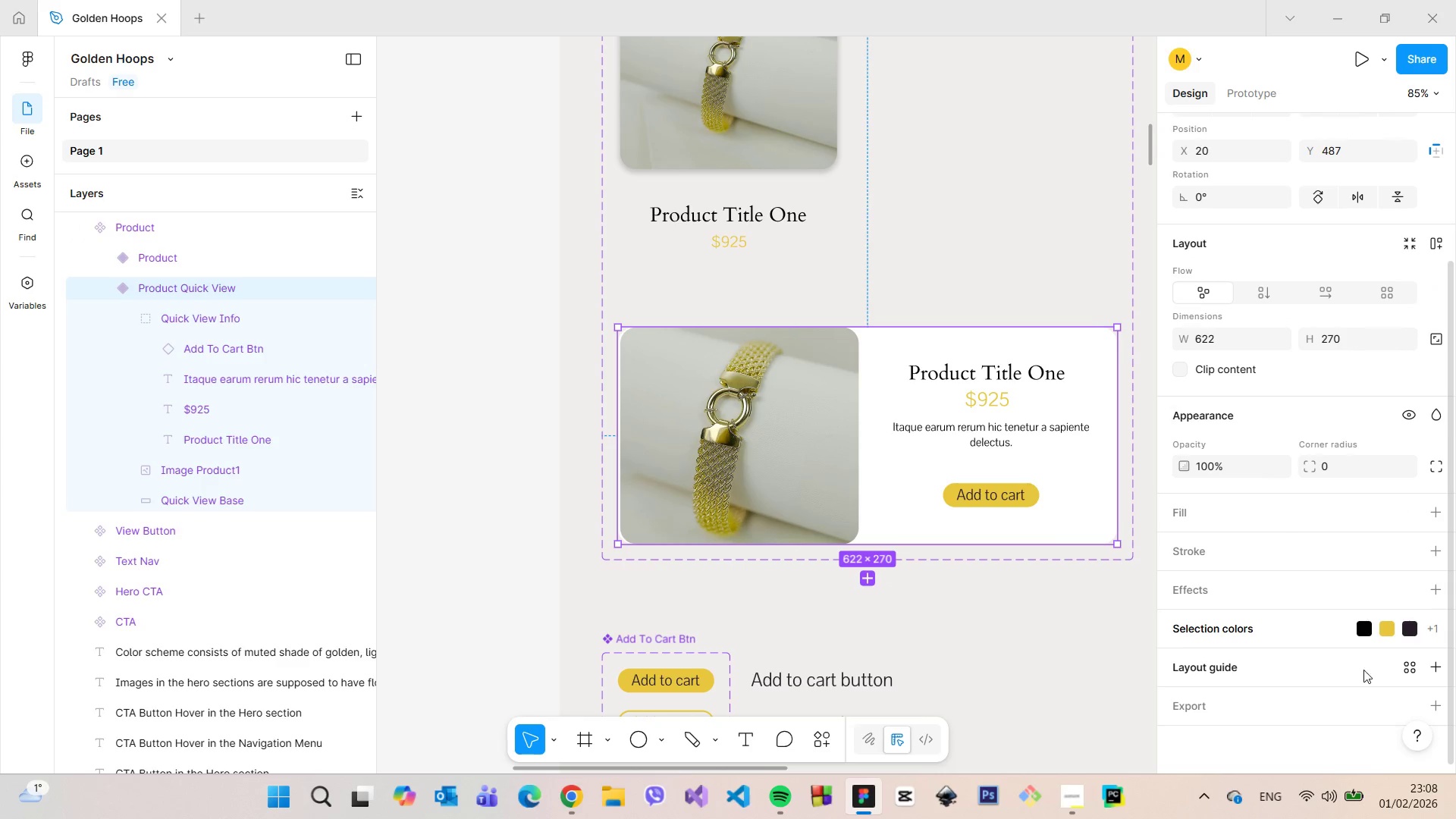 
left_click([1438, 675])
 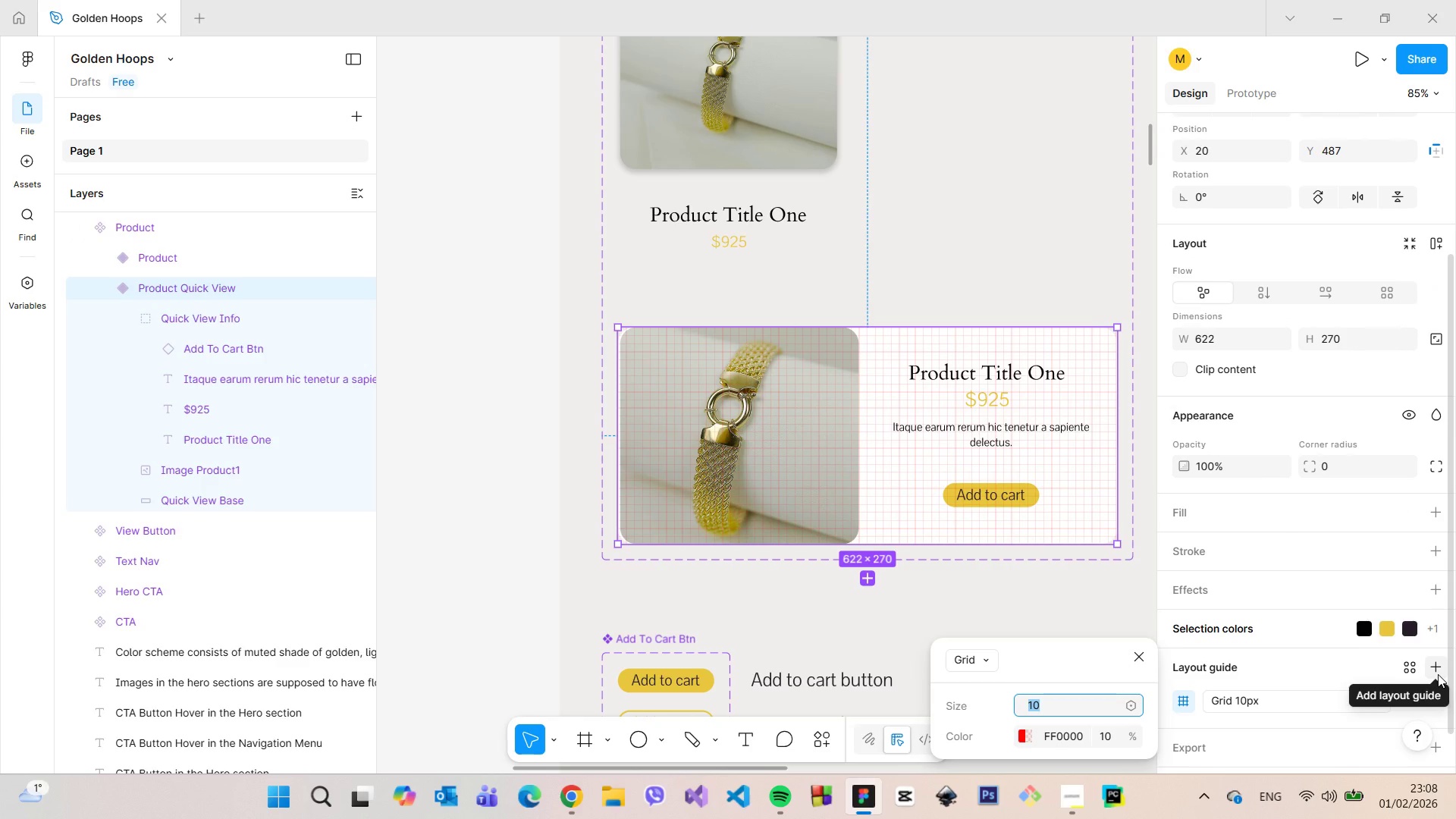 
left_click([1438, 674])
 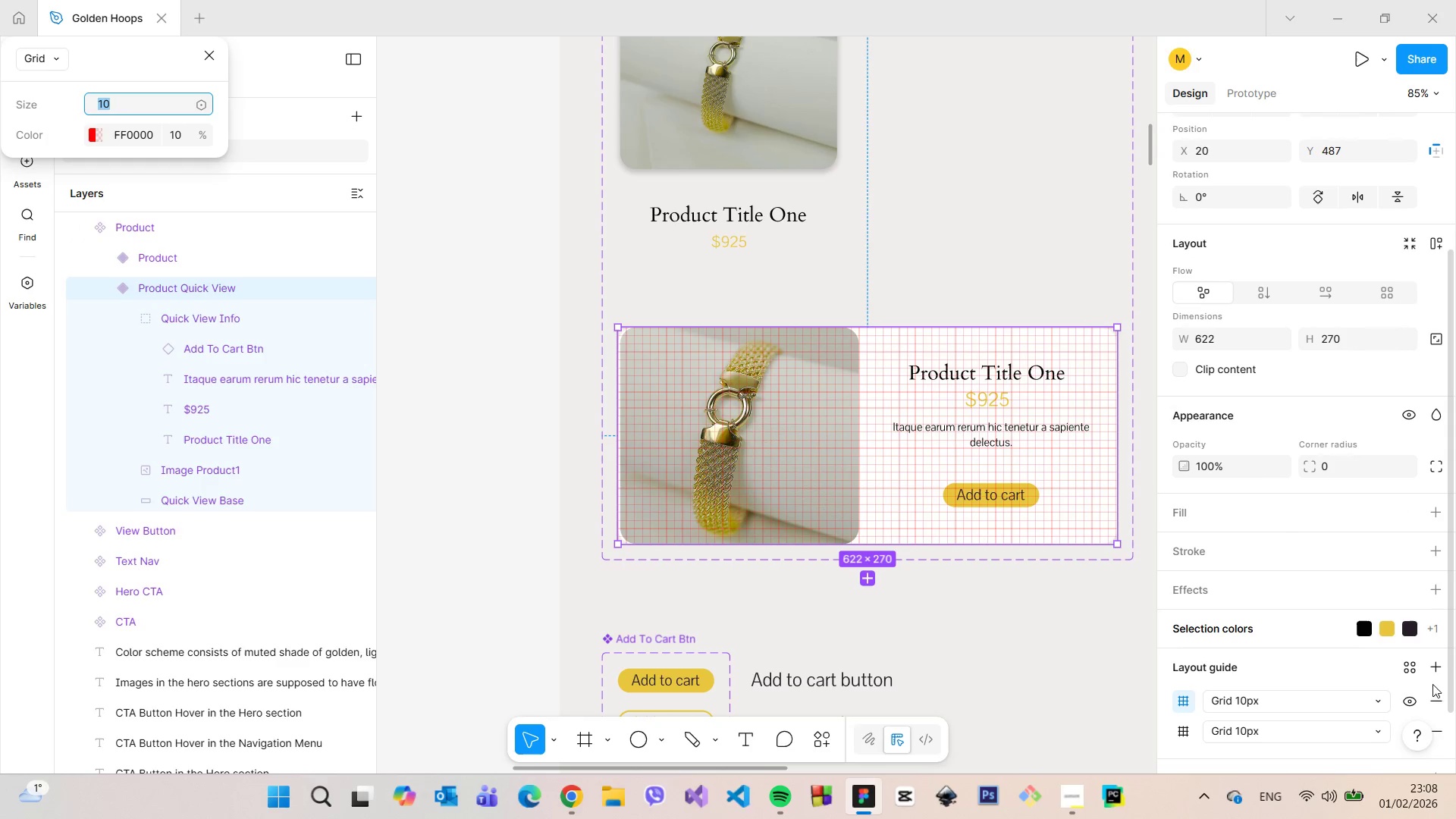 
scroll: coordinate [1367, 661], scroll_direction: down, amount: 3.0
 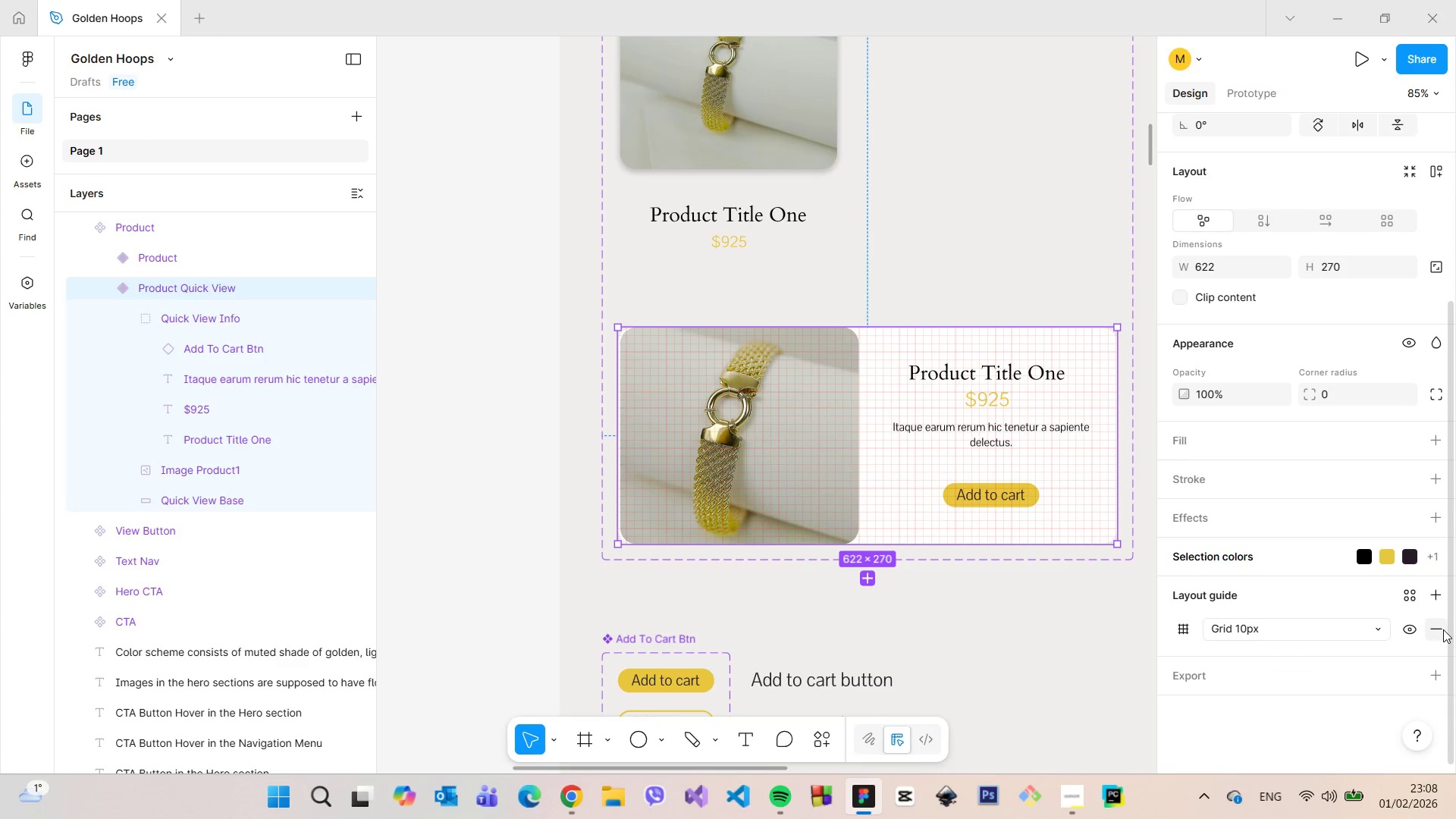 
double_click([1443, 629])
 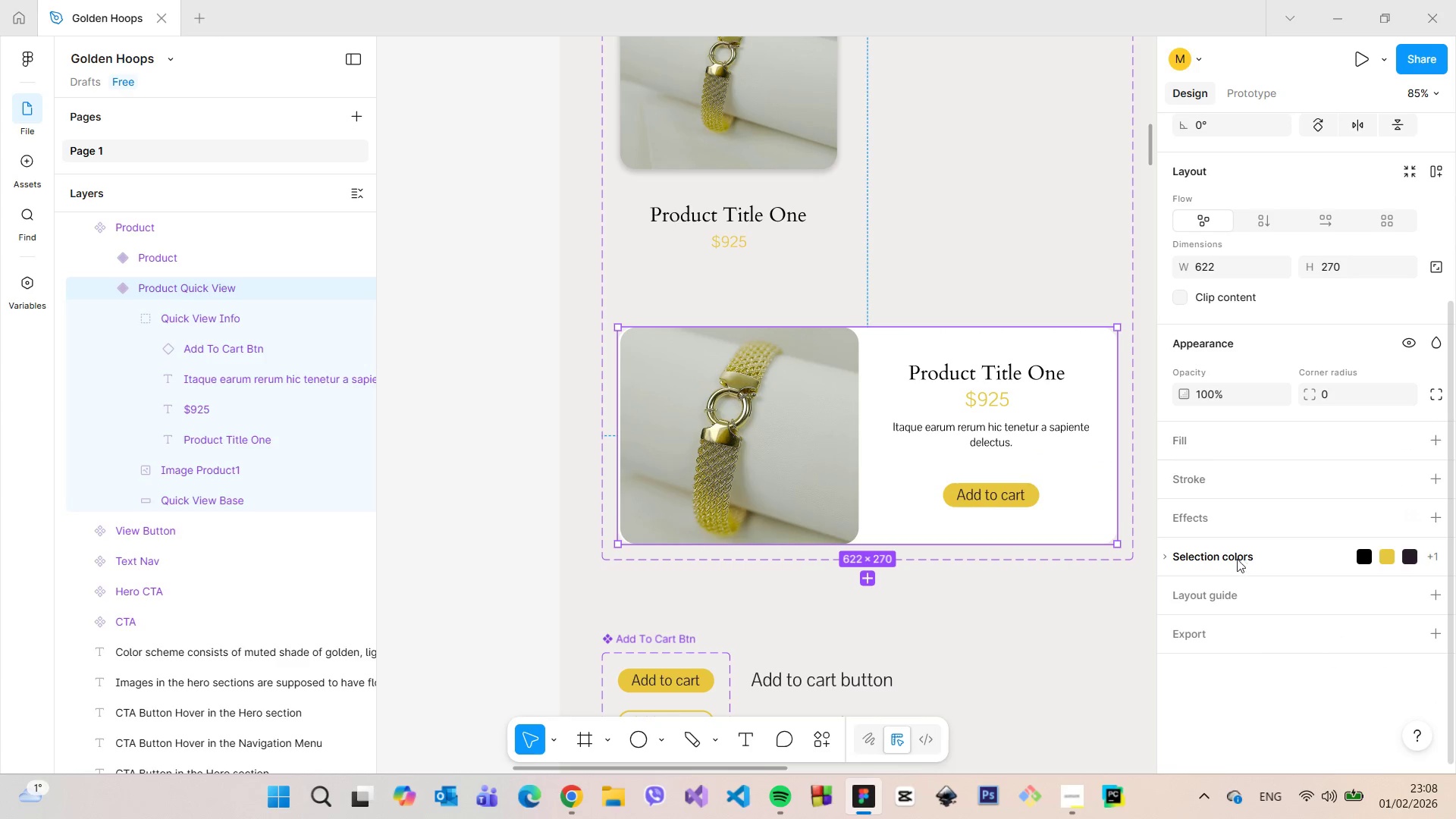 
scroll: coordinate [1331, 386], scroll_direction: up, amount: 5.0
 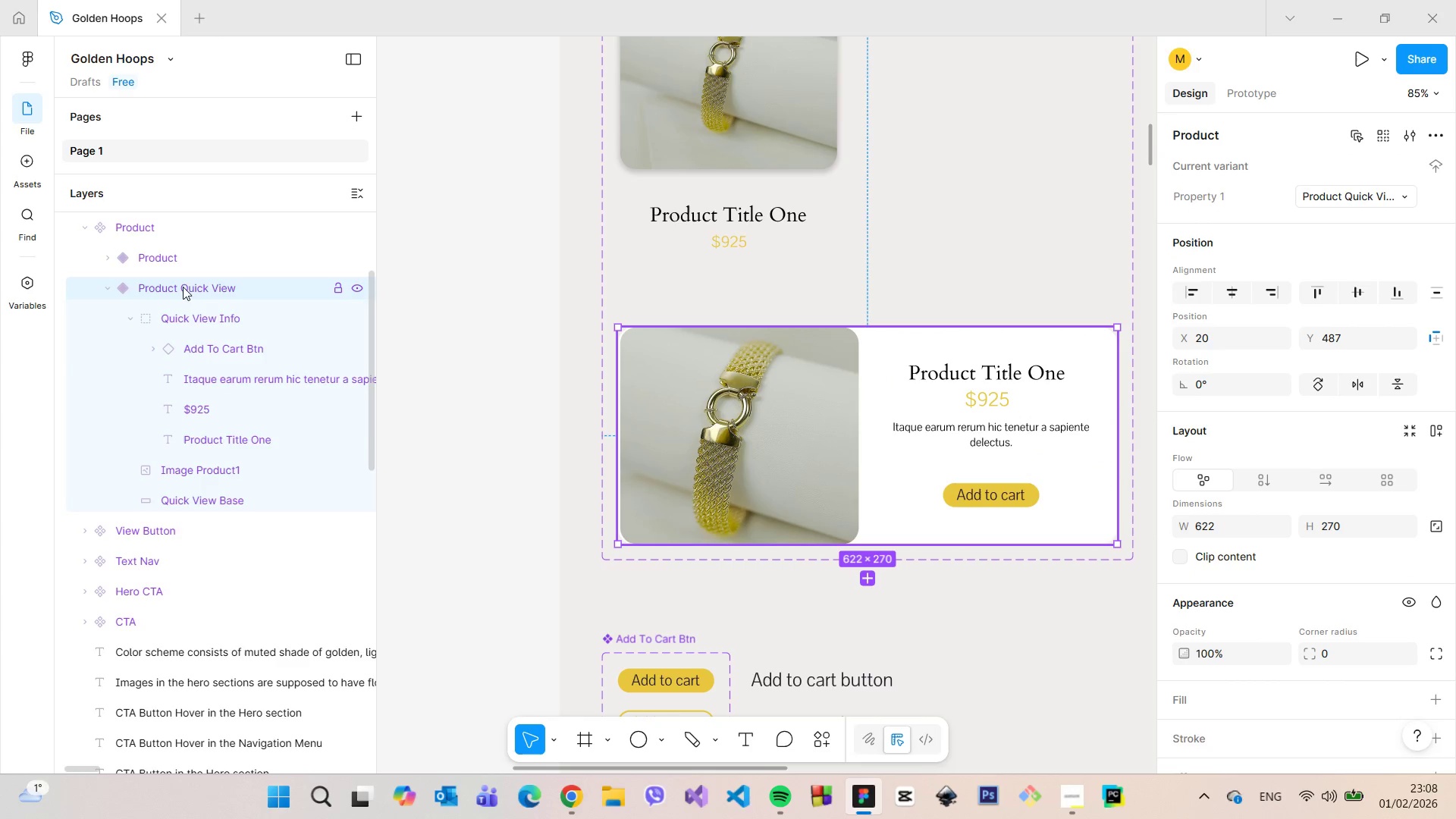 
left_click([108, 297])
 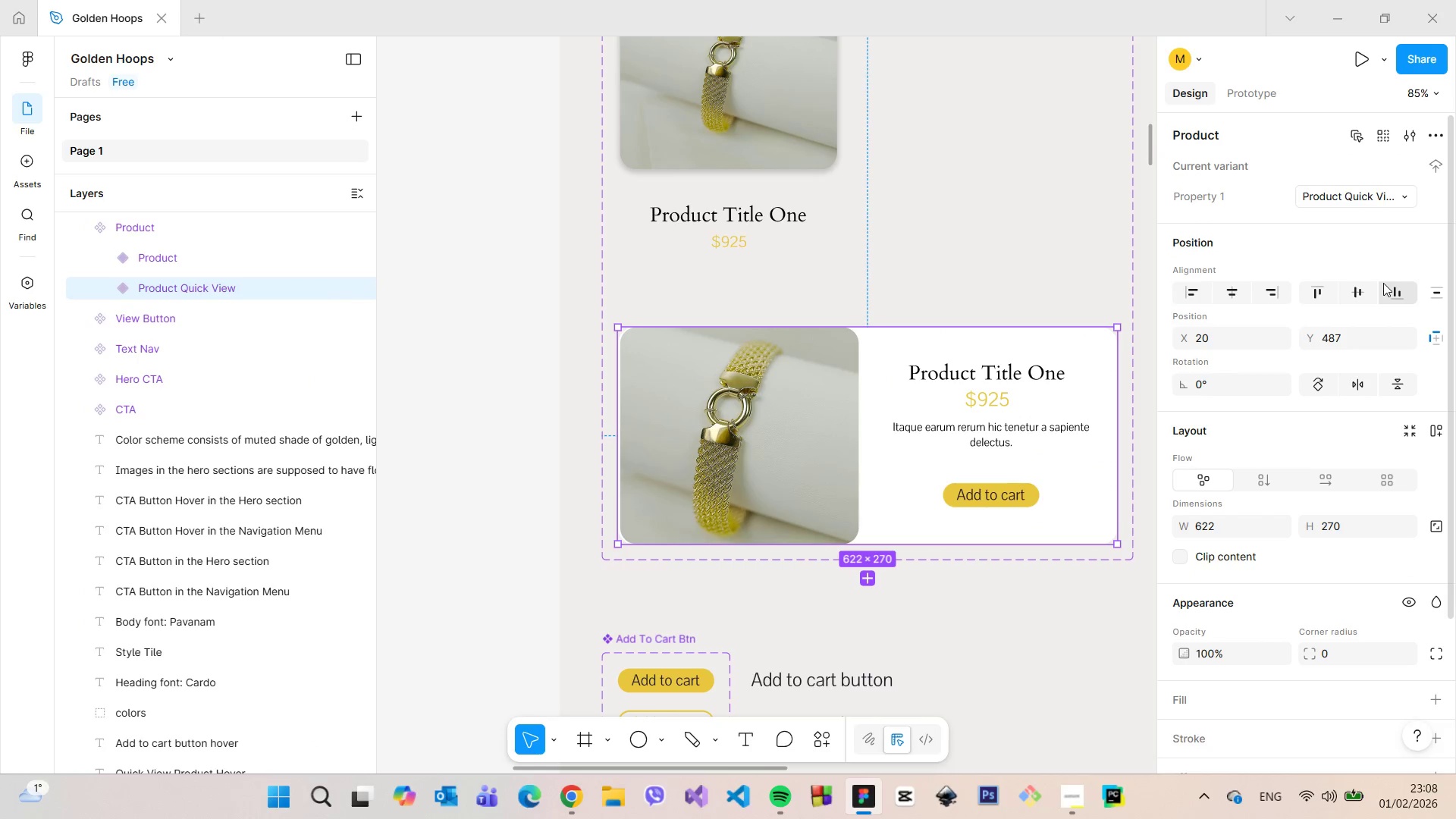 
mouse_move([1364, 138])
 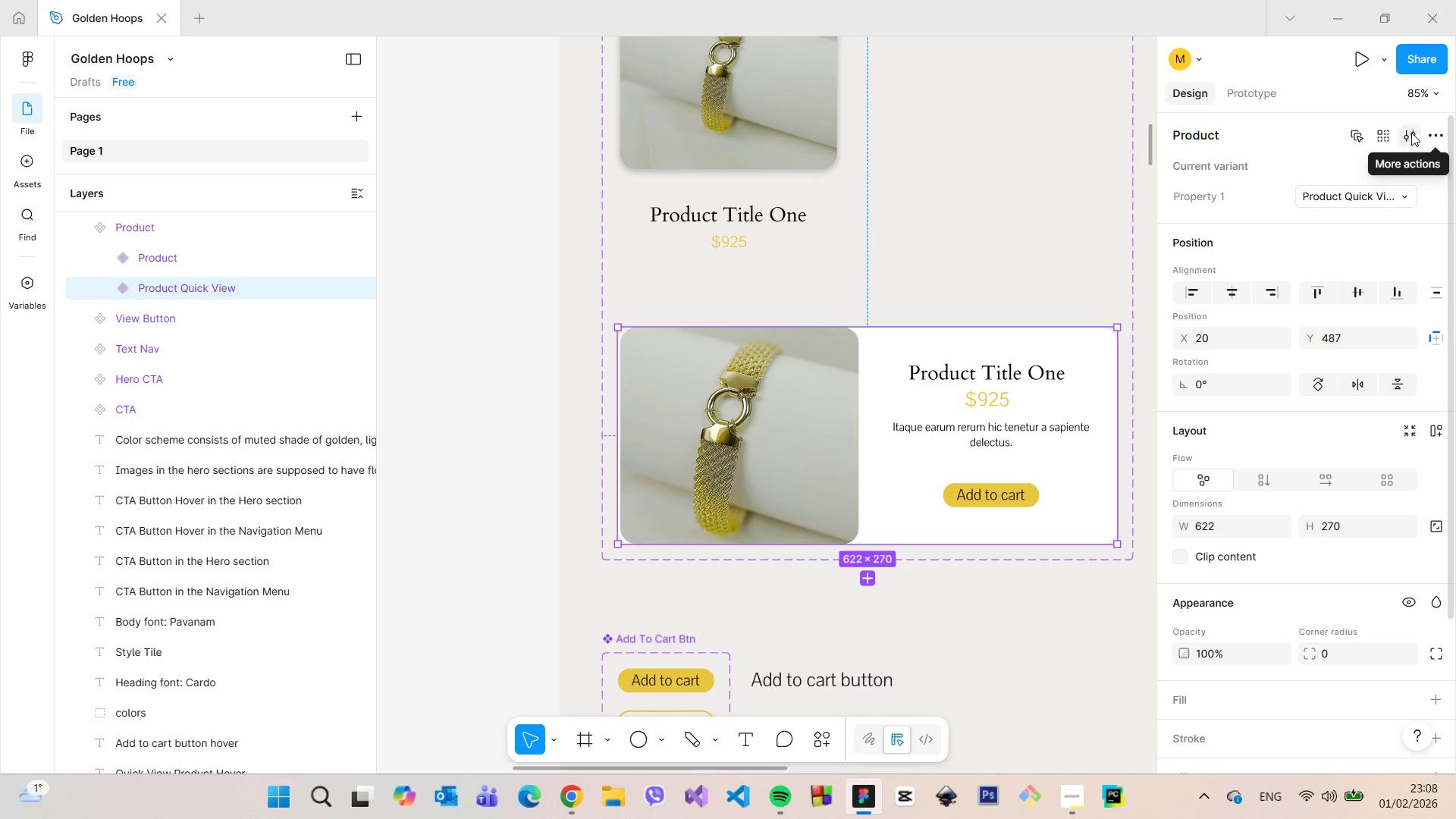 
left_click([1428, 132])
 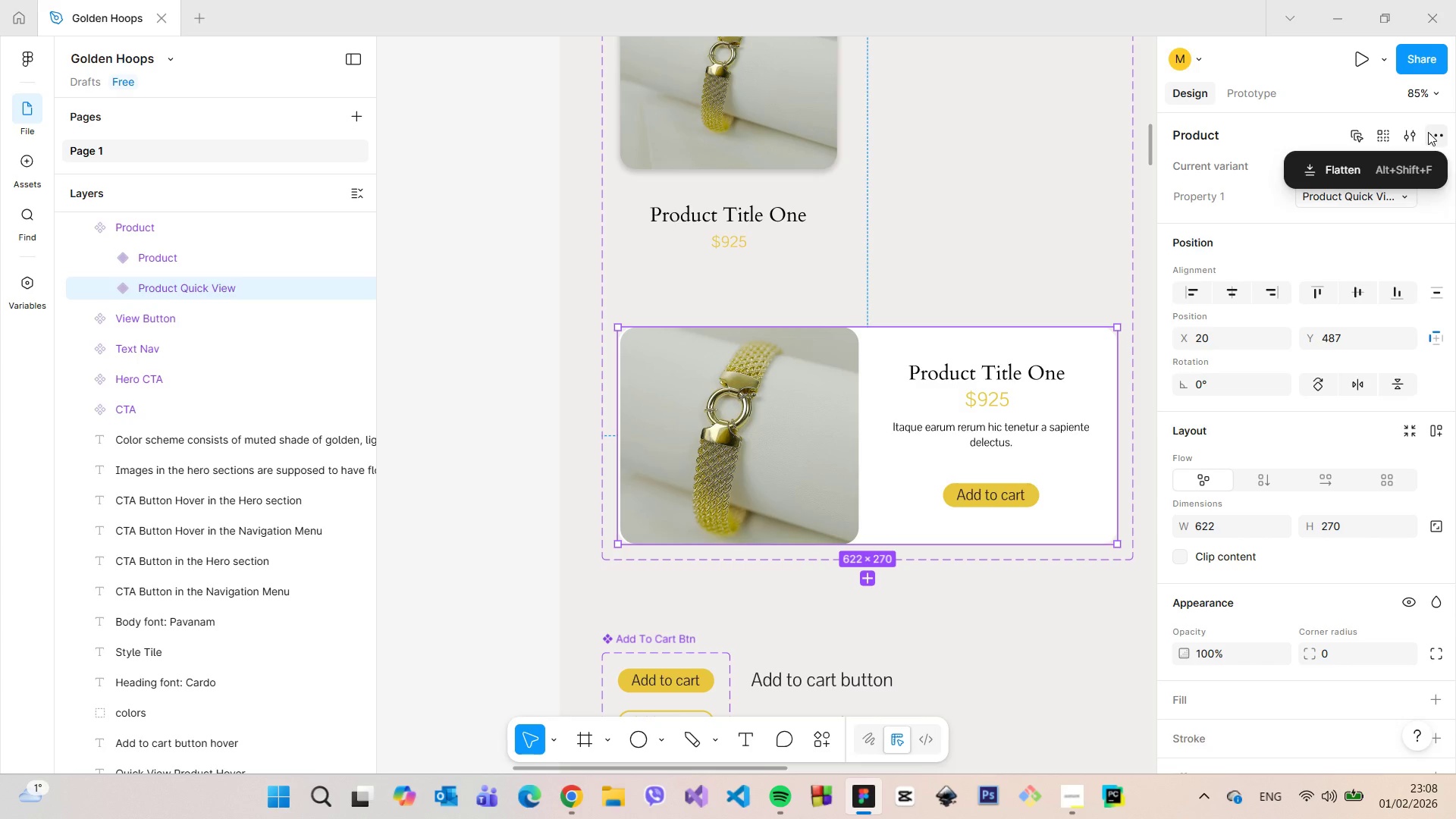 
left_click([1428, 132])
 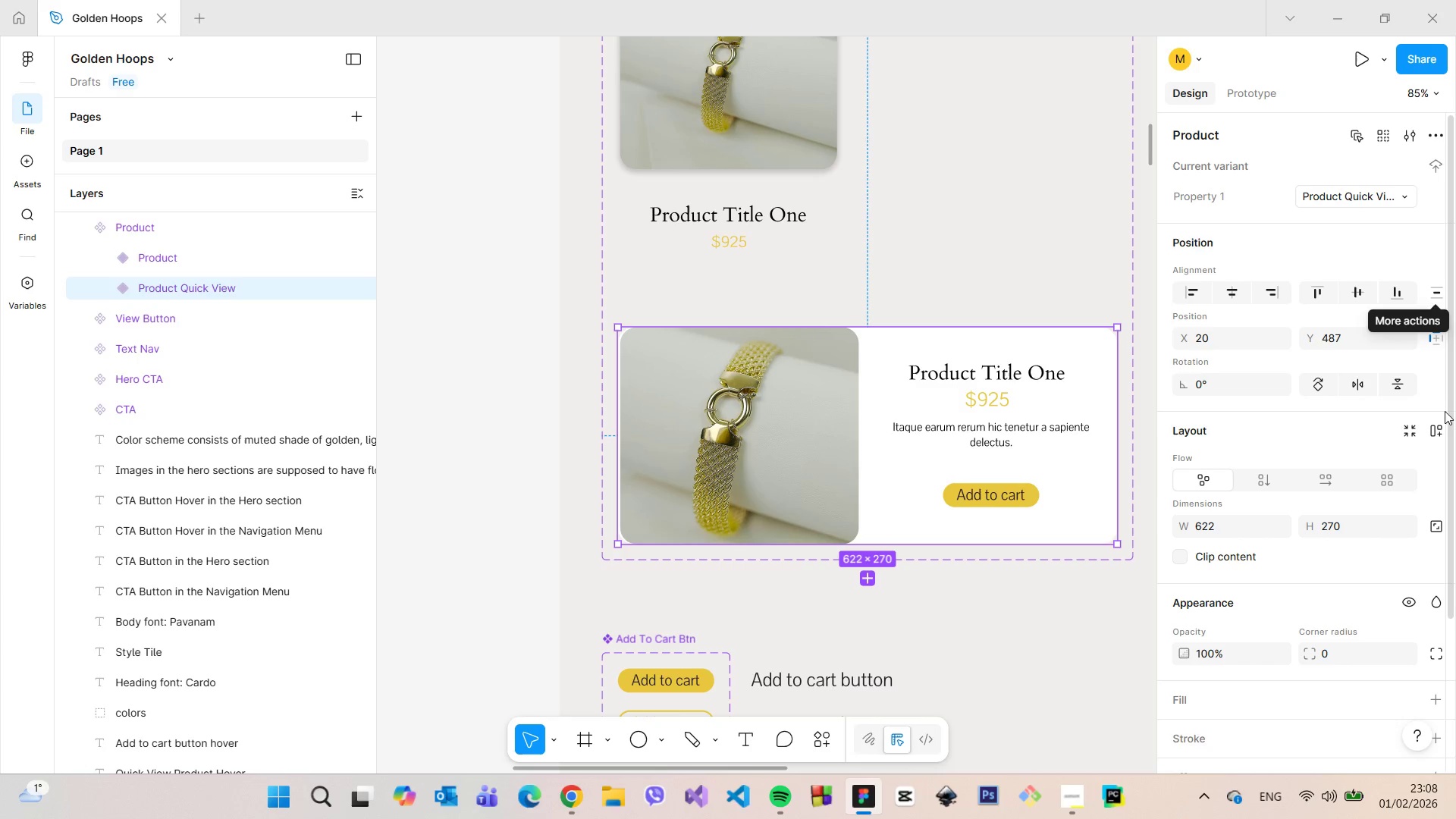 
mouse_move([1348, 389])
 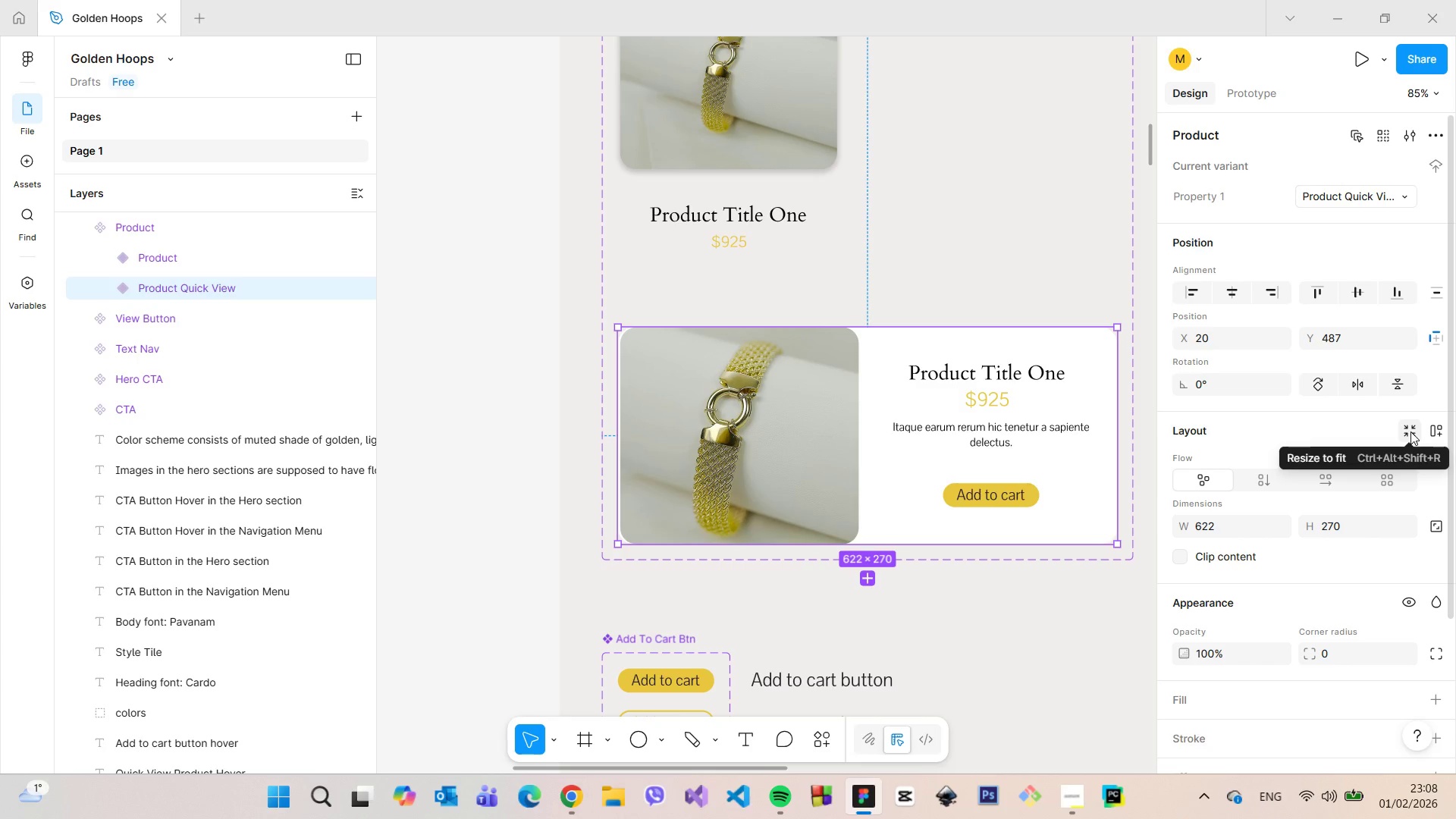 
mouse_move([1415, 438])
 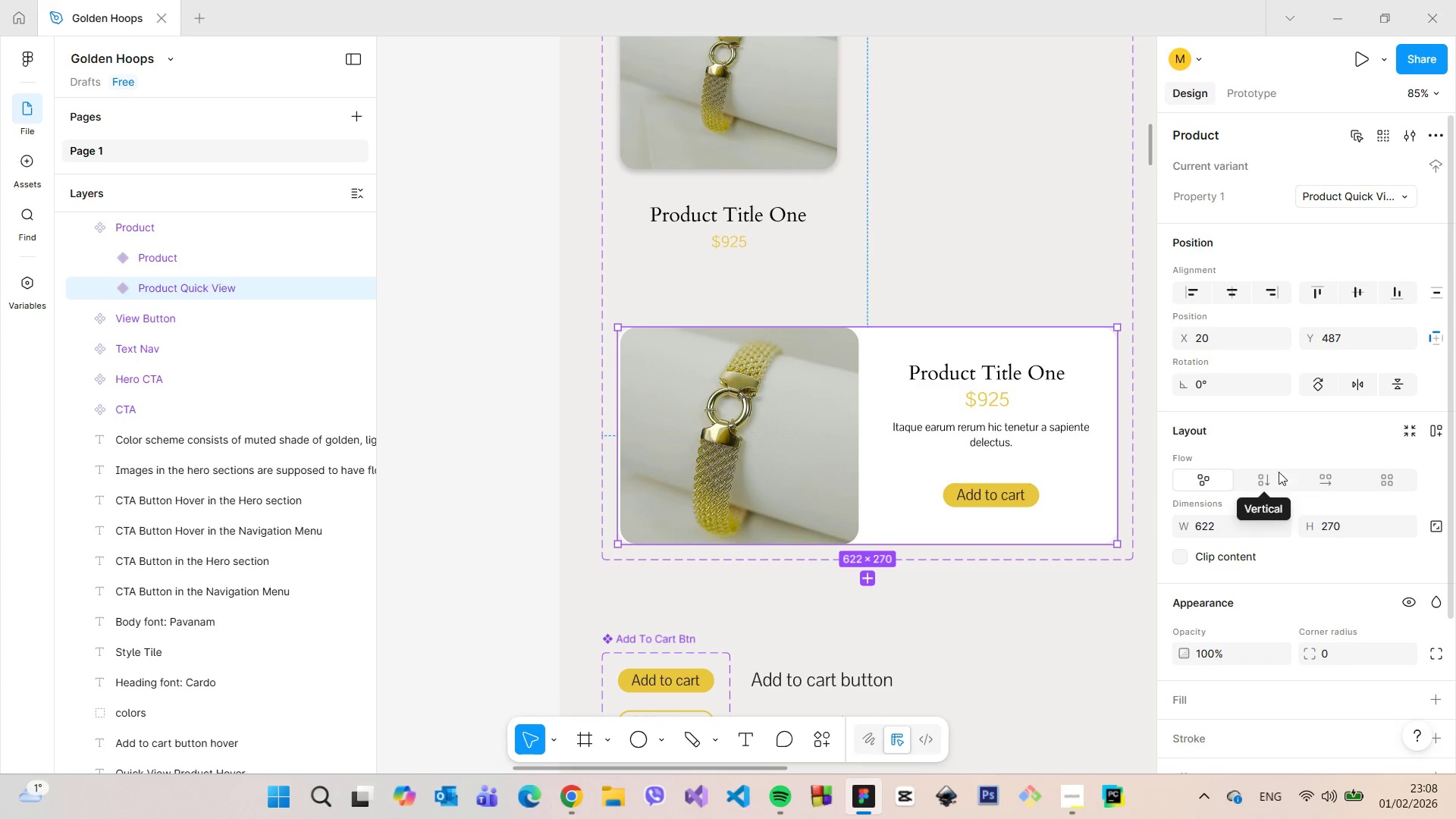 
scroll: coordinate [1285, 444], scroll_direction: down, amount: 1.0
 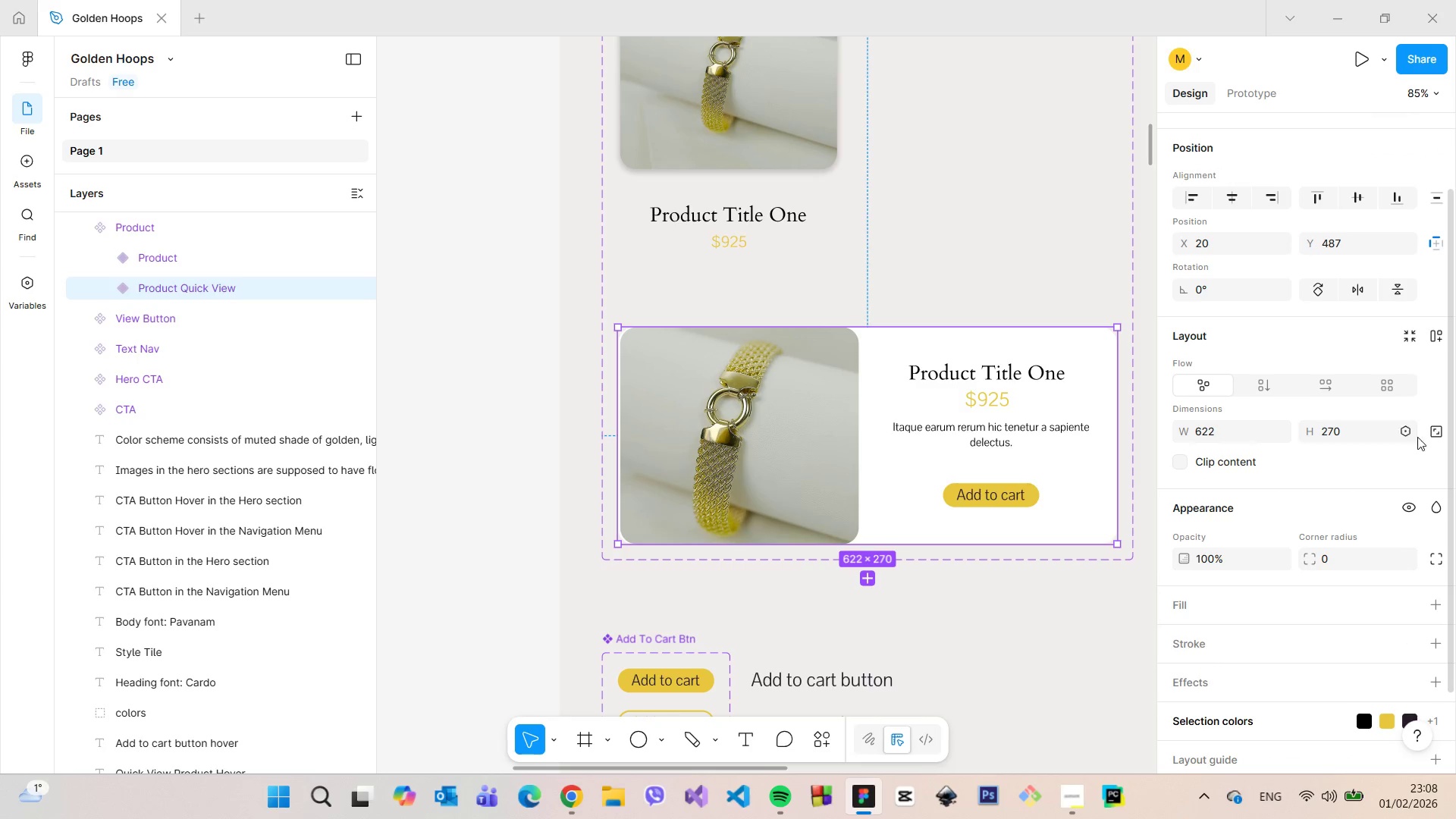 
mouse_move([1426, 449])
 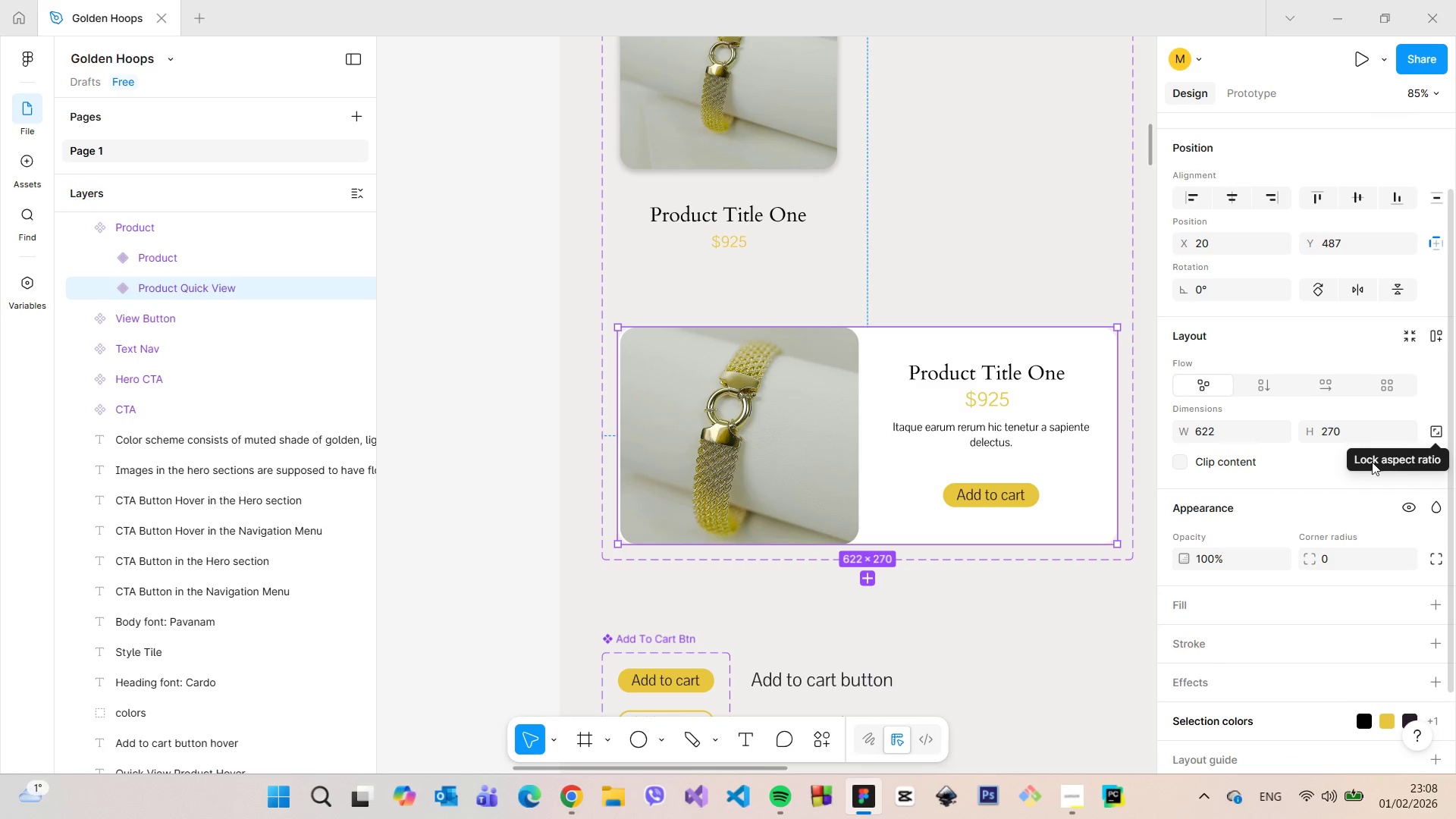 
scroll: coordinate [1229, 507], scroll_direction: down, amount: 3.0
 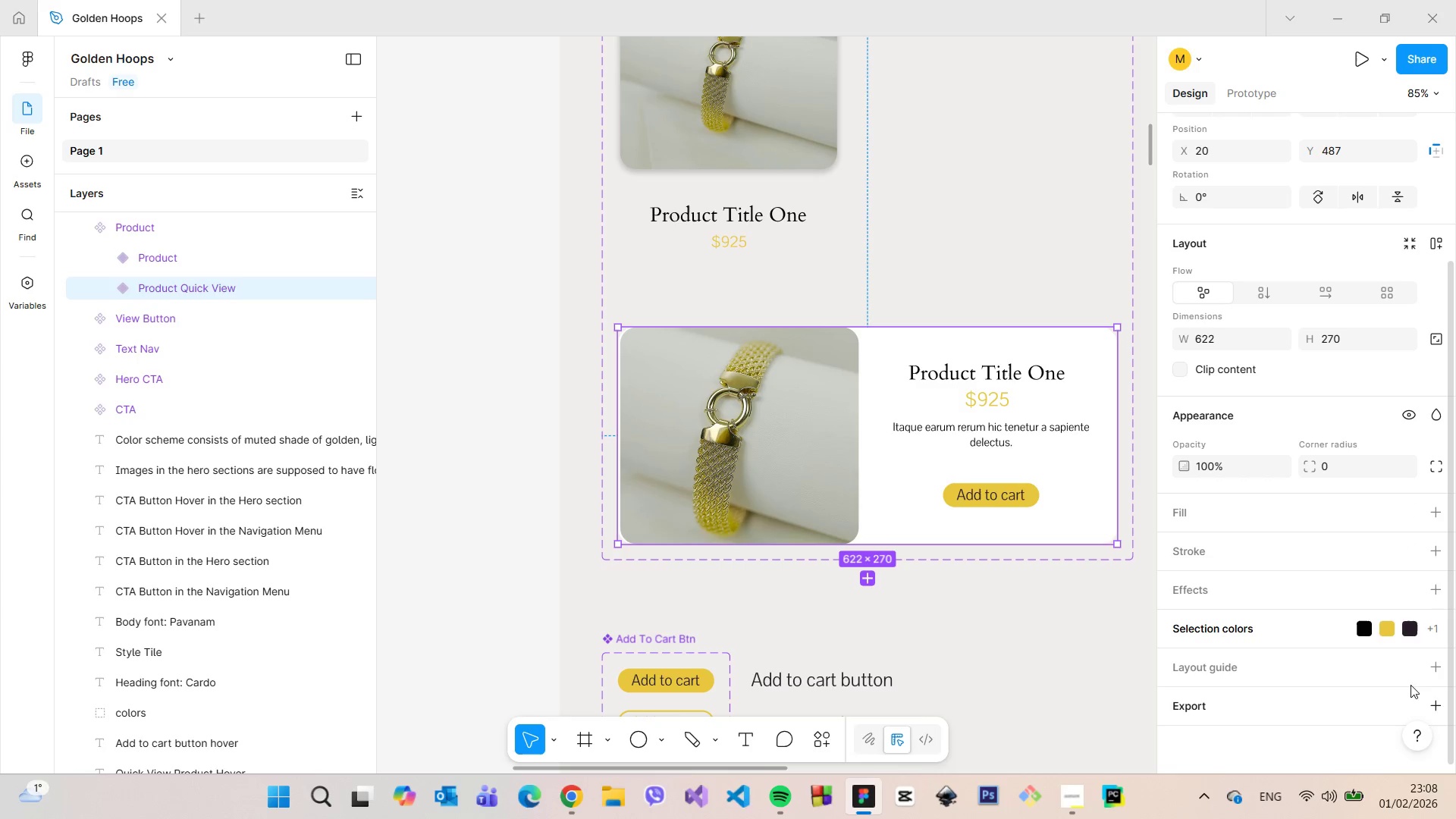 
scroll: coordinate [1306, 548], scroll_direction: up, amount: 6.0
 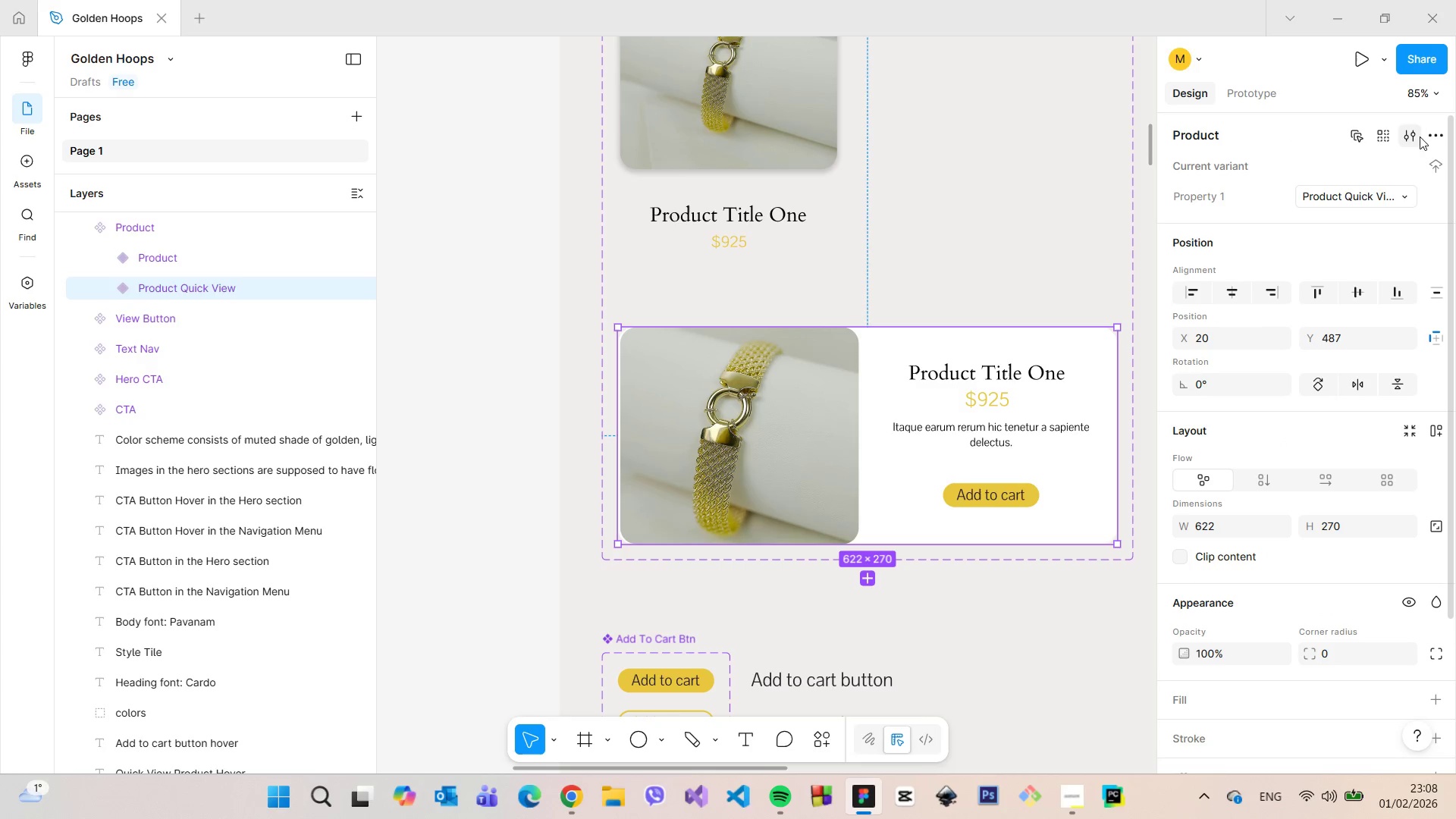 
left_click([1438, 137])
 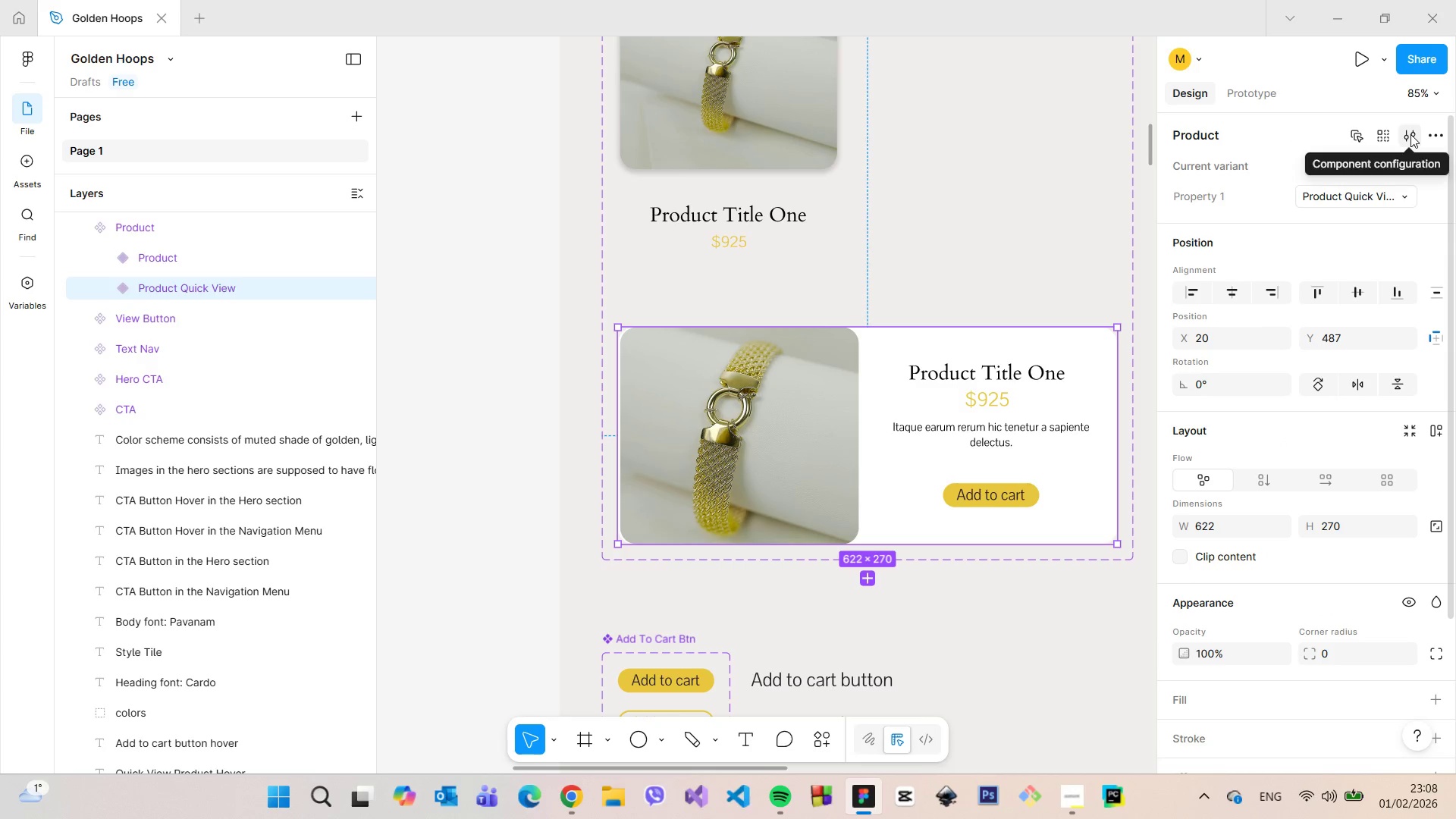 
left_click([1410, 134])
 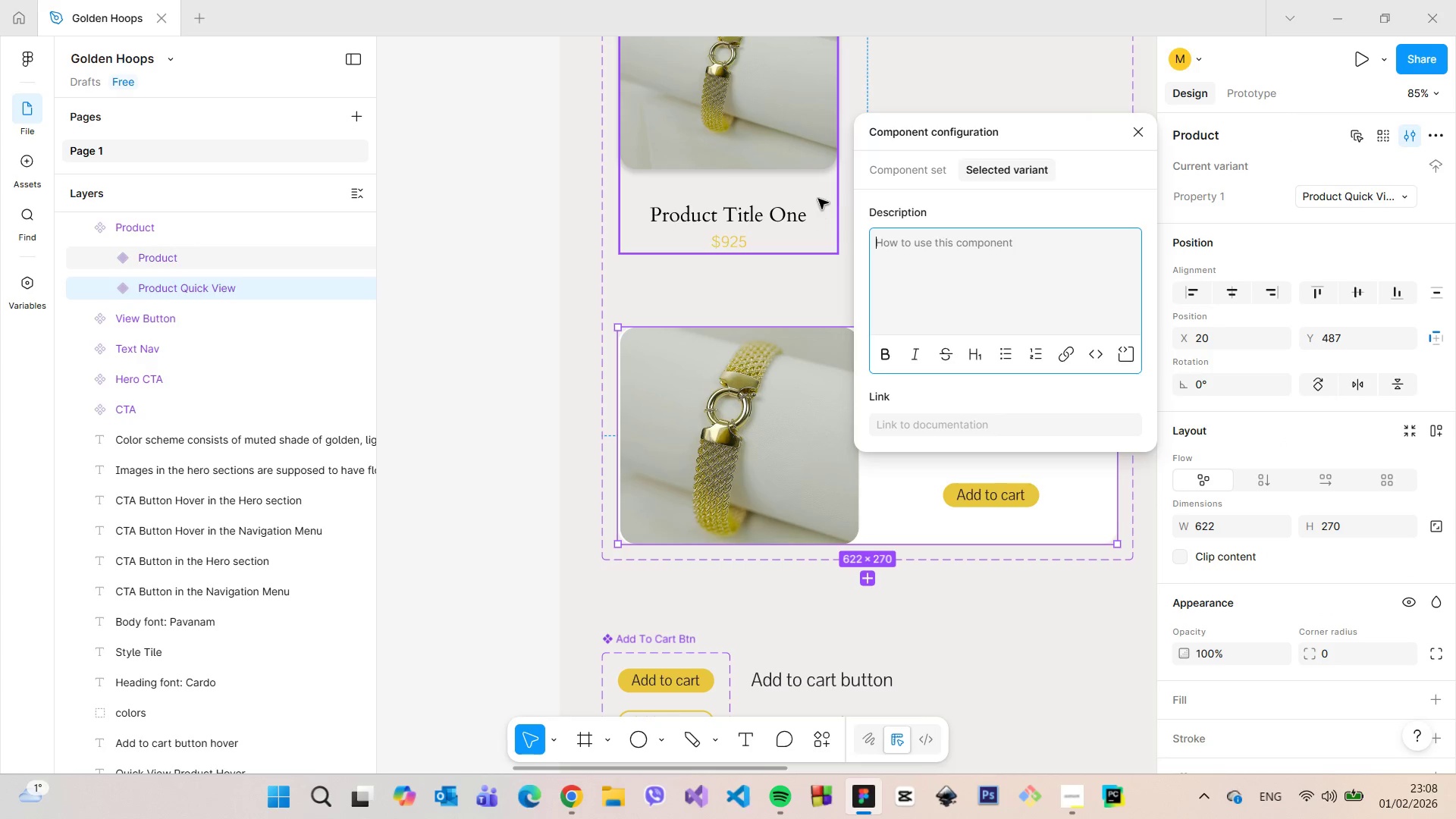 
left_click([877, 174])
 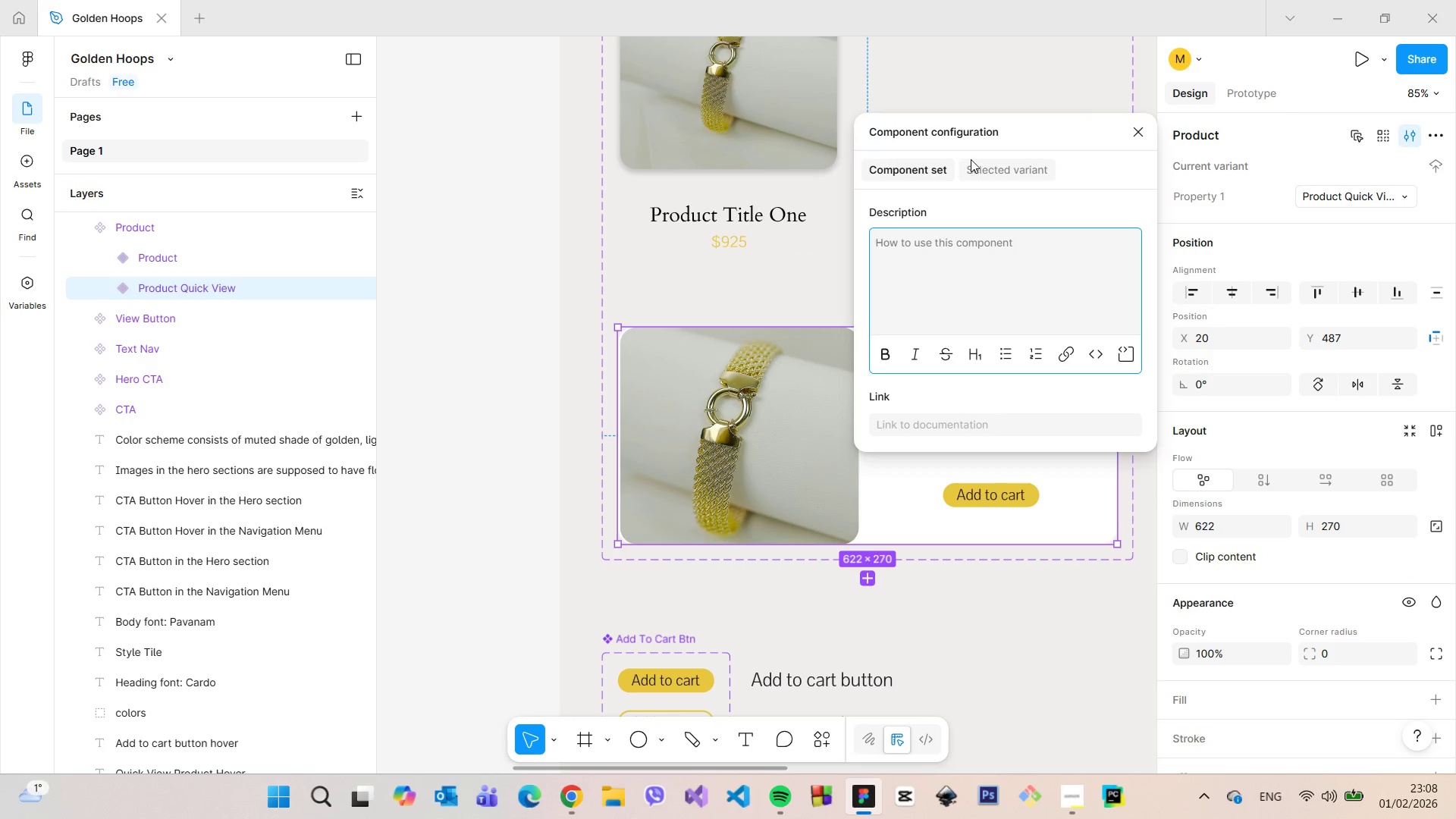 
left_click([981, 165])
 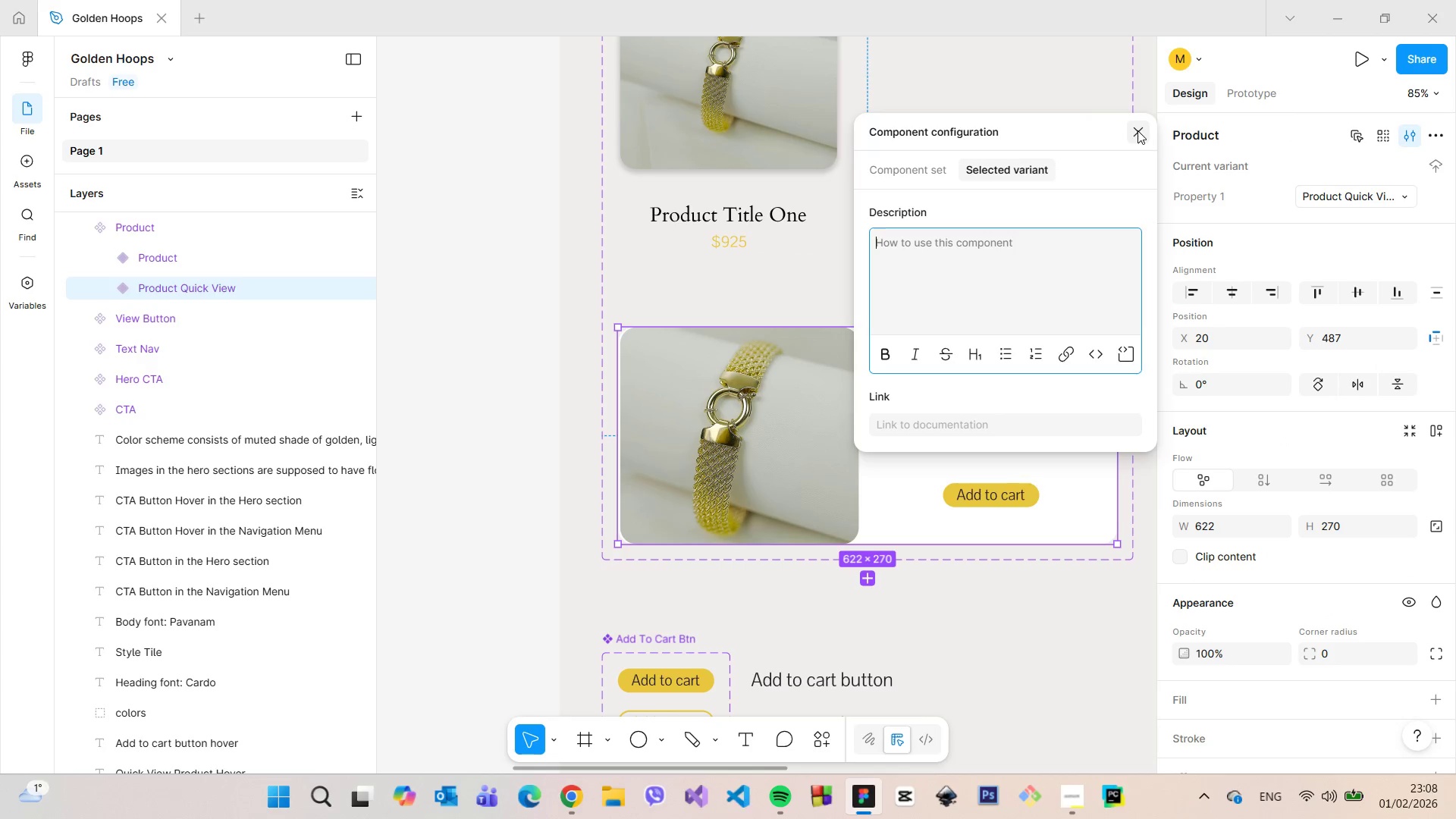 
left_click([1138, 130])
 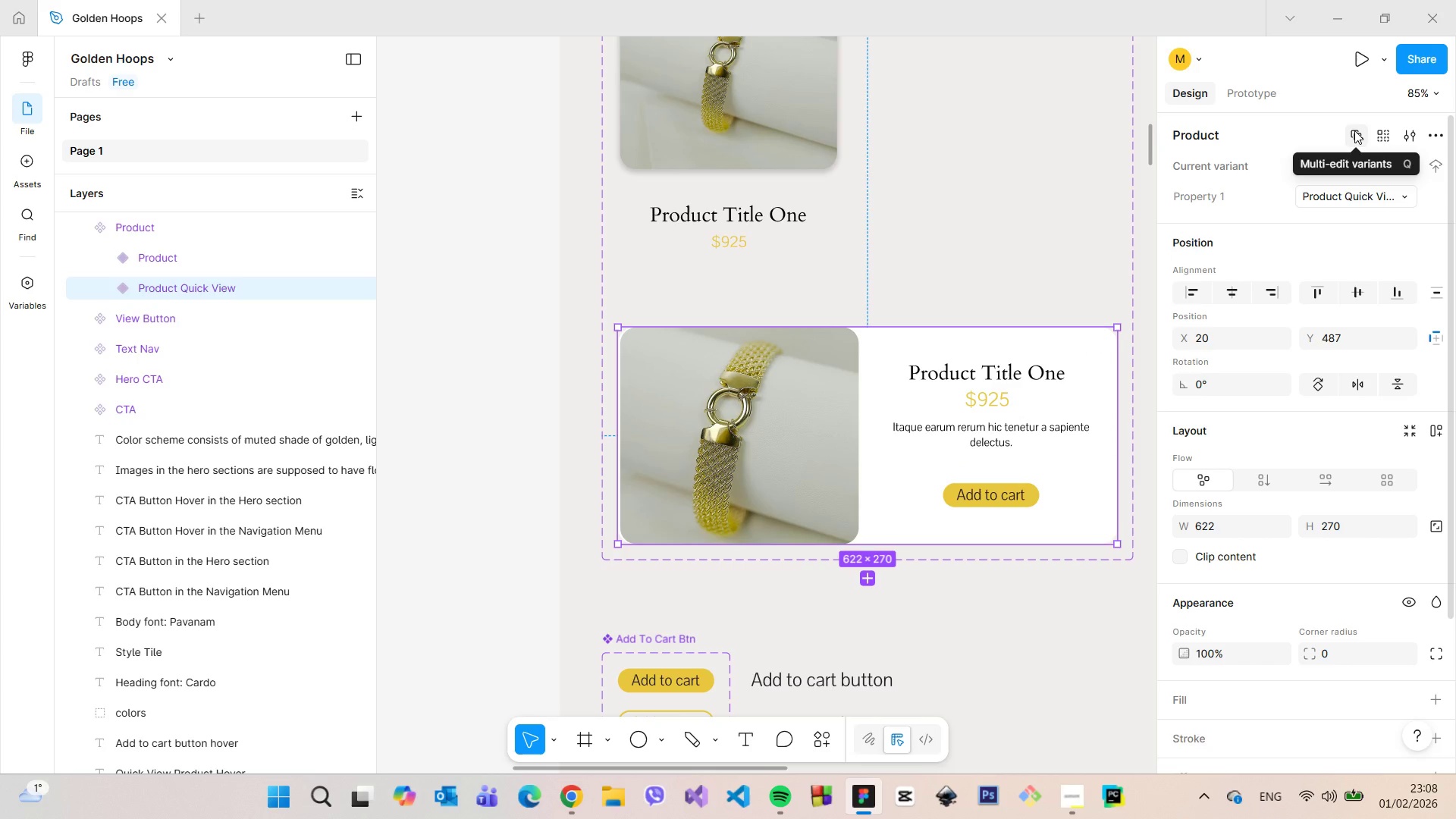 
wait(5.31)
 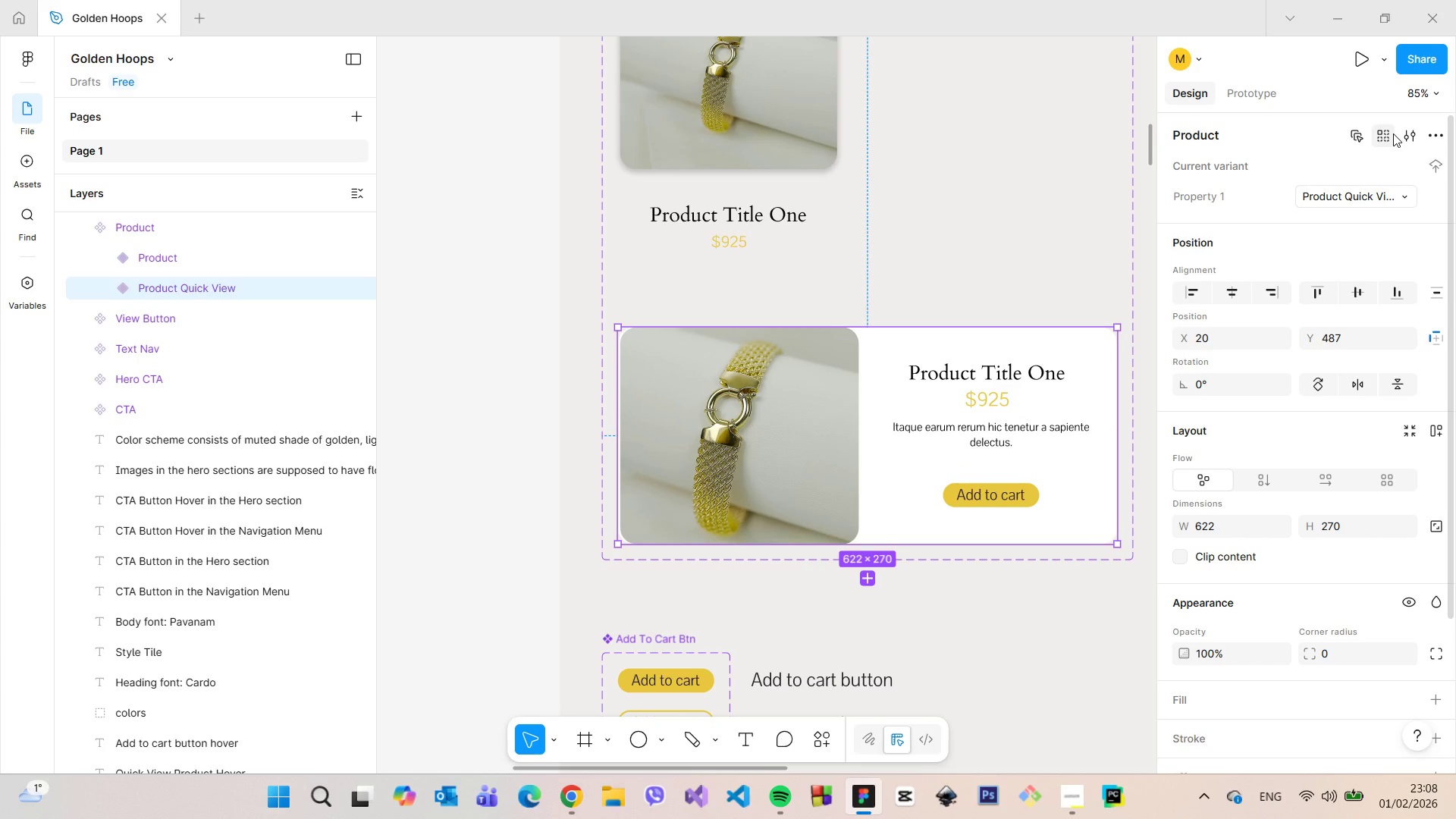 
left_click([1429, 201])
 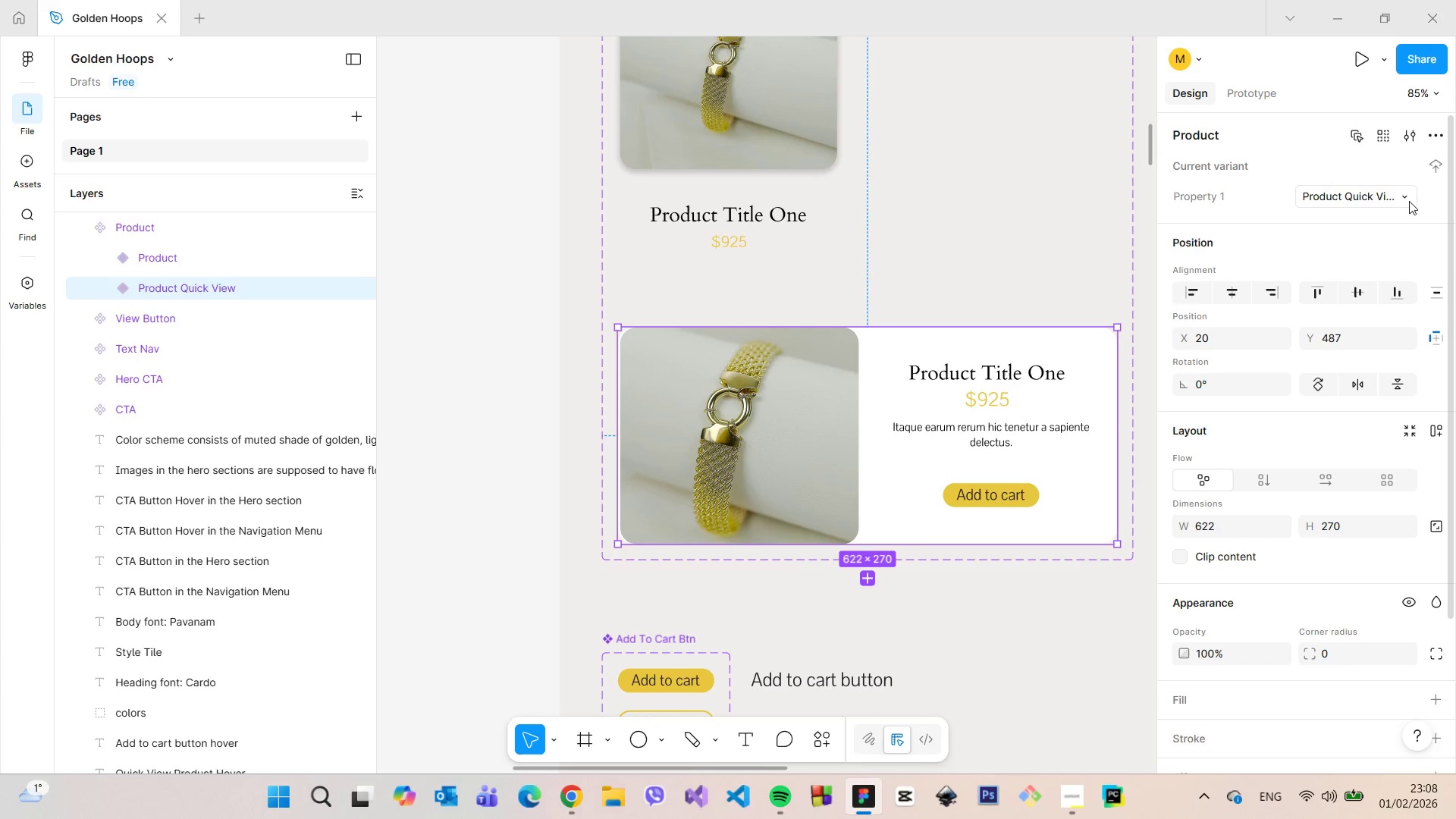 
left_click([1406, 201])
 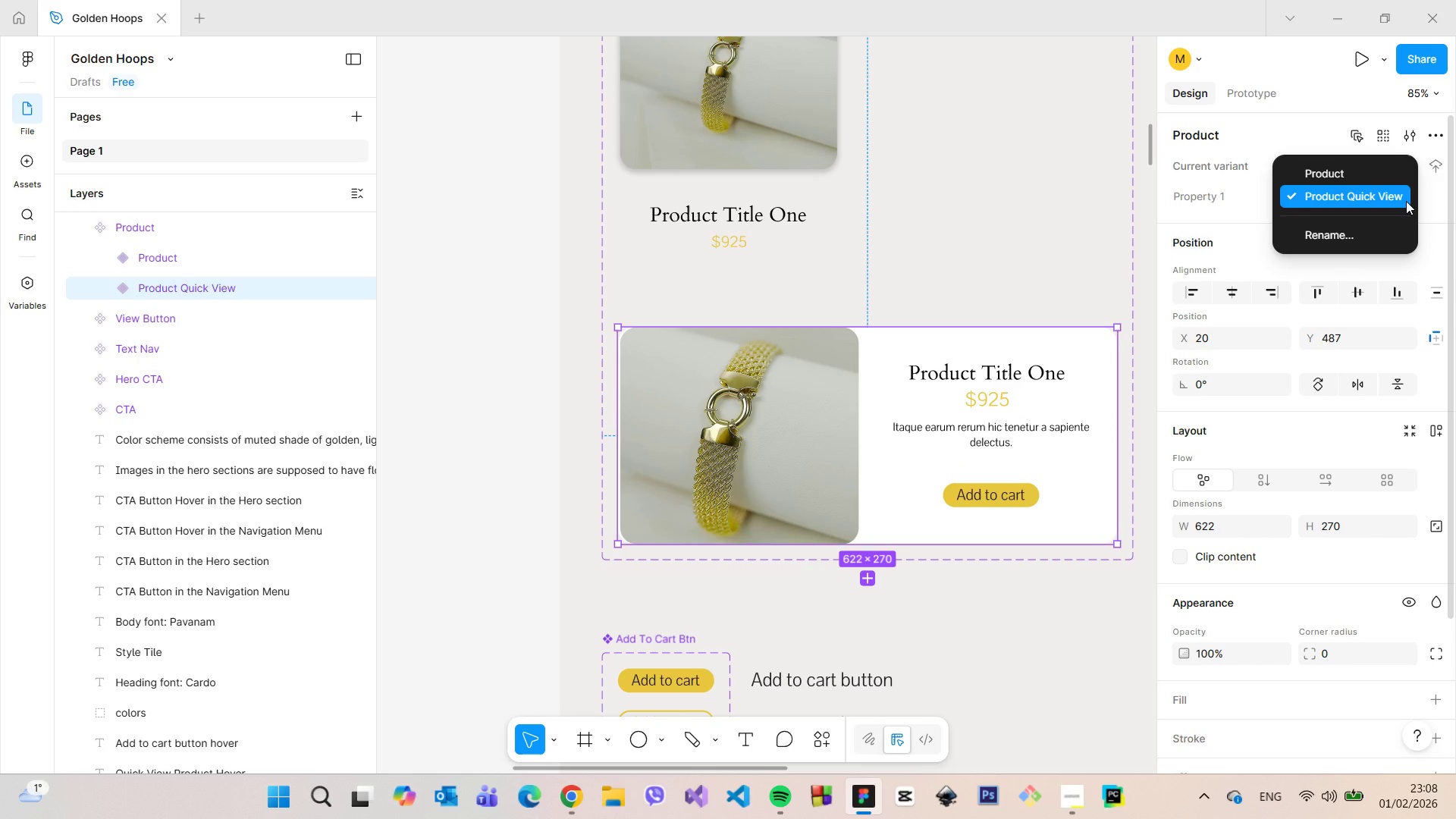 
left_click([1406, 201])
 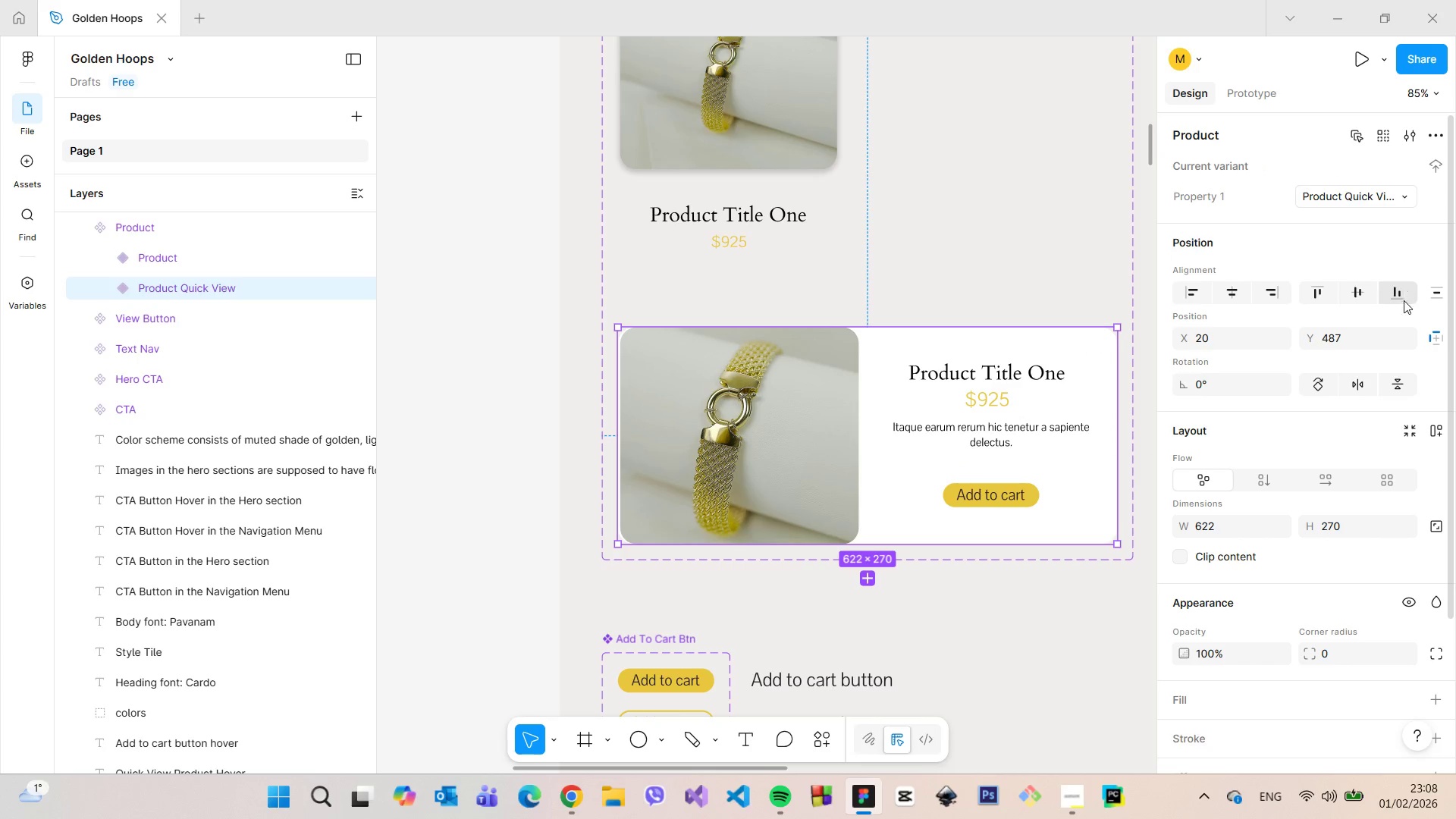 
mouse_move([1391, 382])
 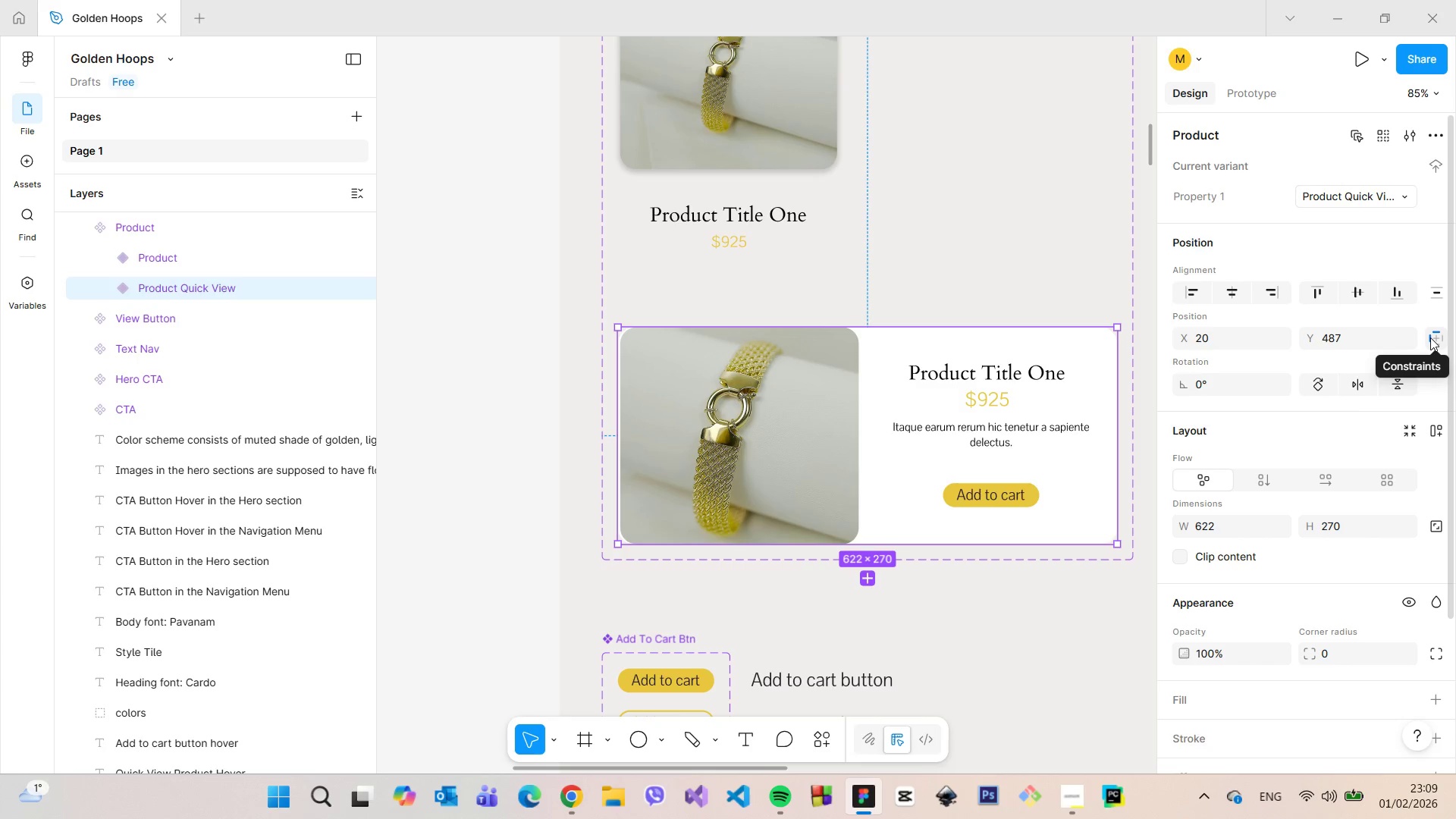 
mouse_move([1432, 438])
 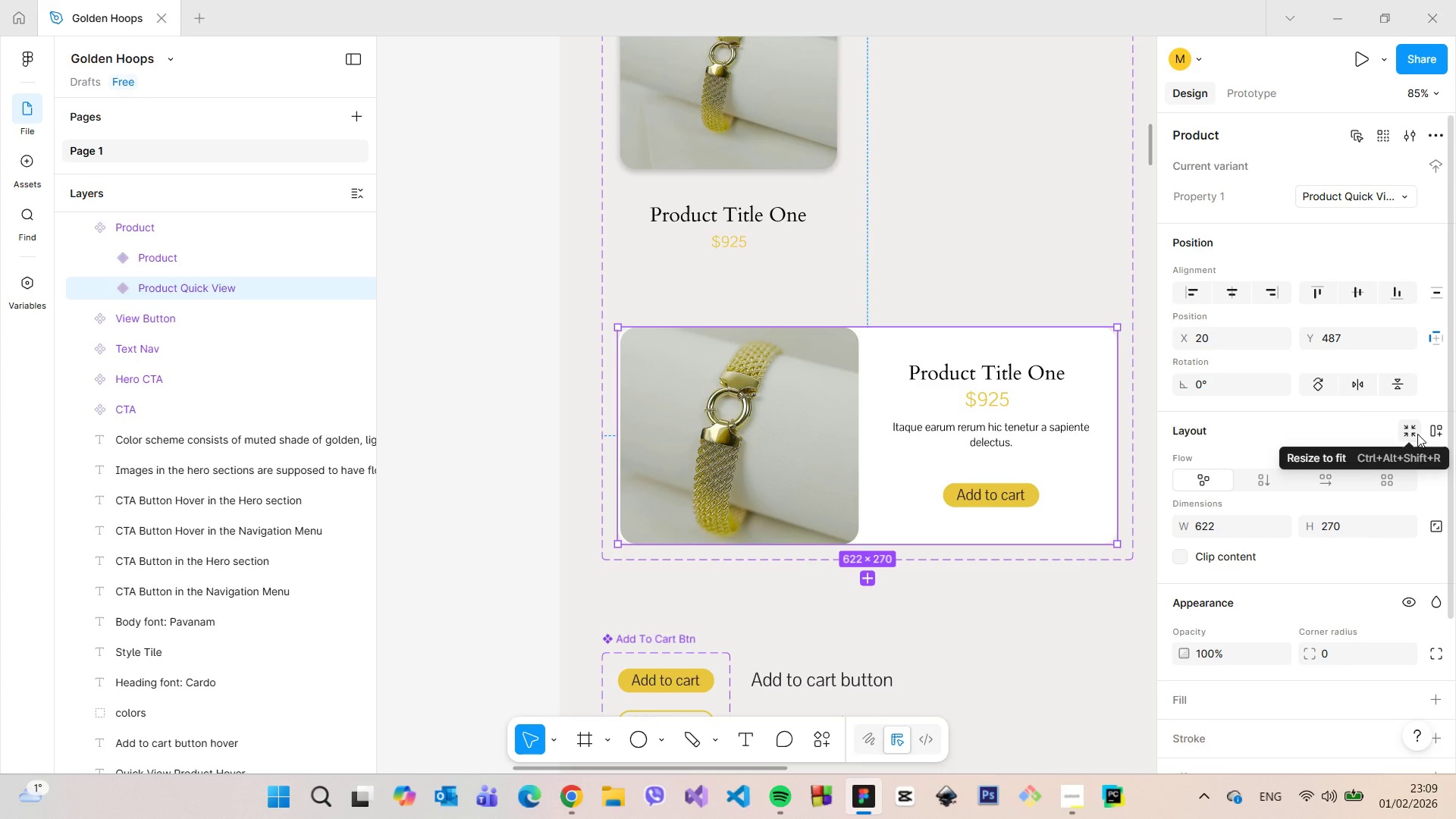 
scroll: coordinate [1337, 545], scroll_direction: down, amount: 5.0
 